 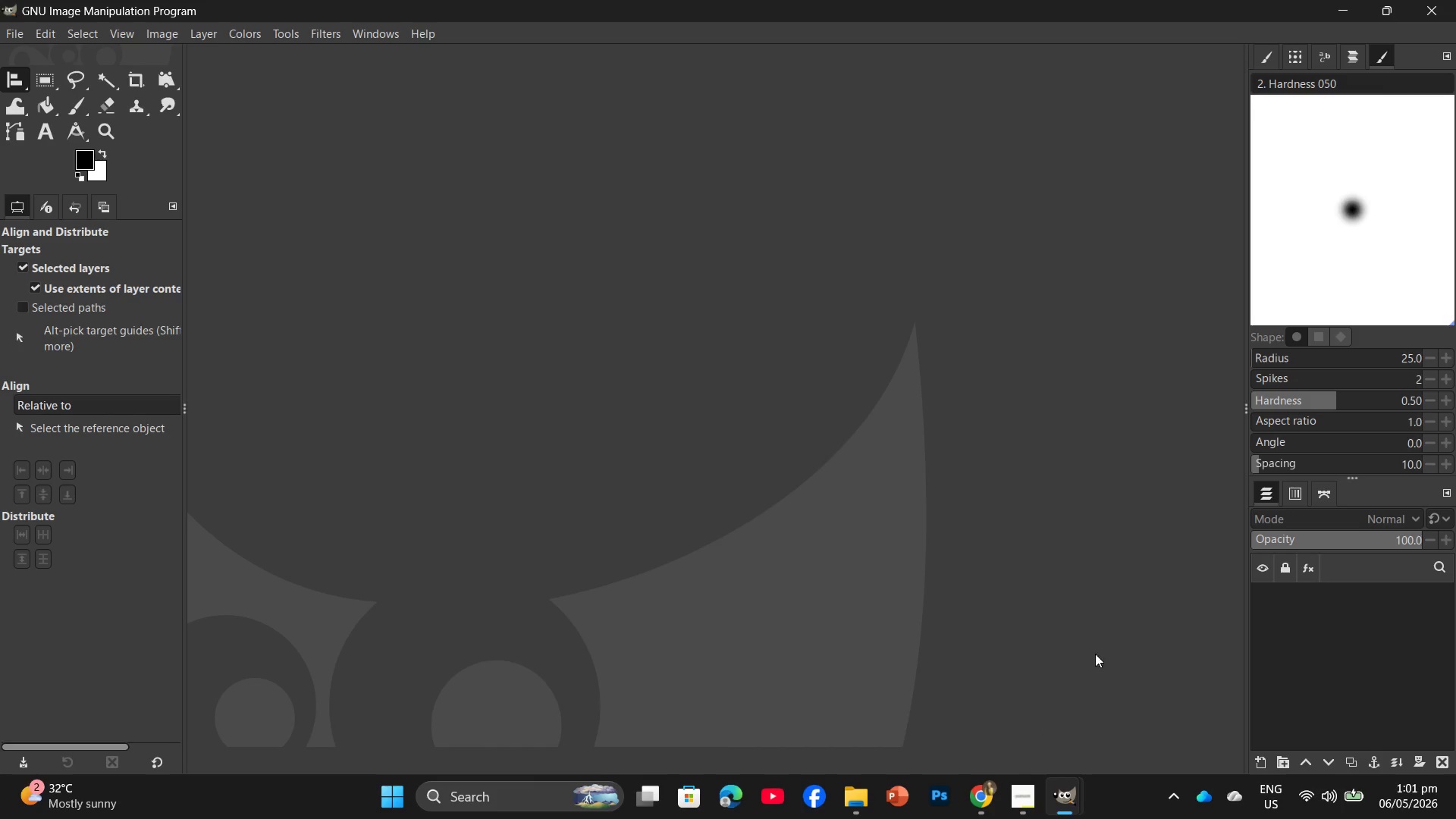 
left_click([1221, 634])
 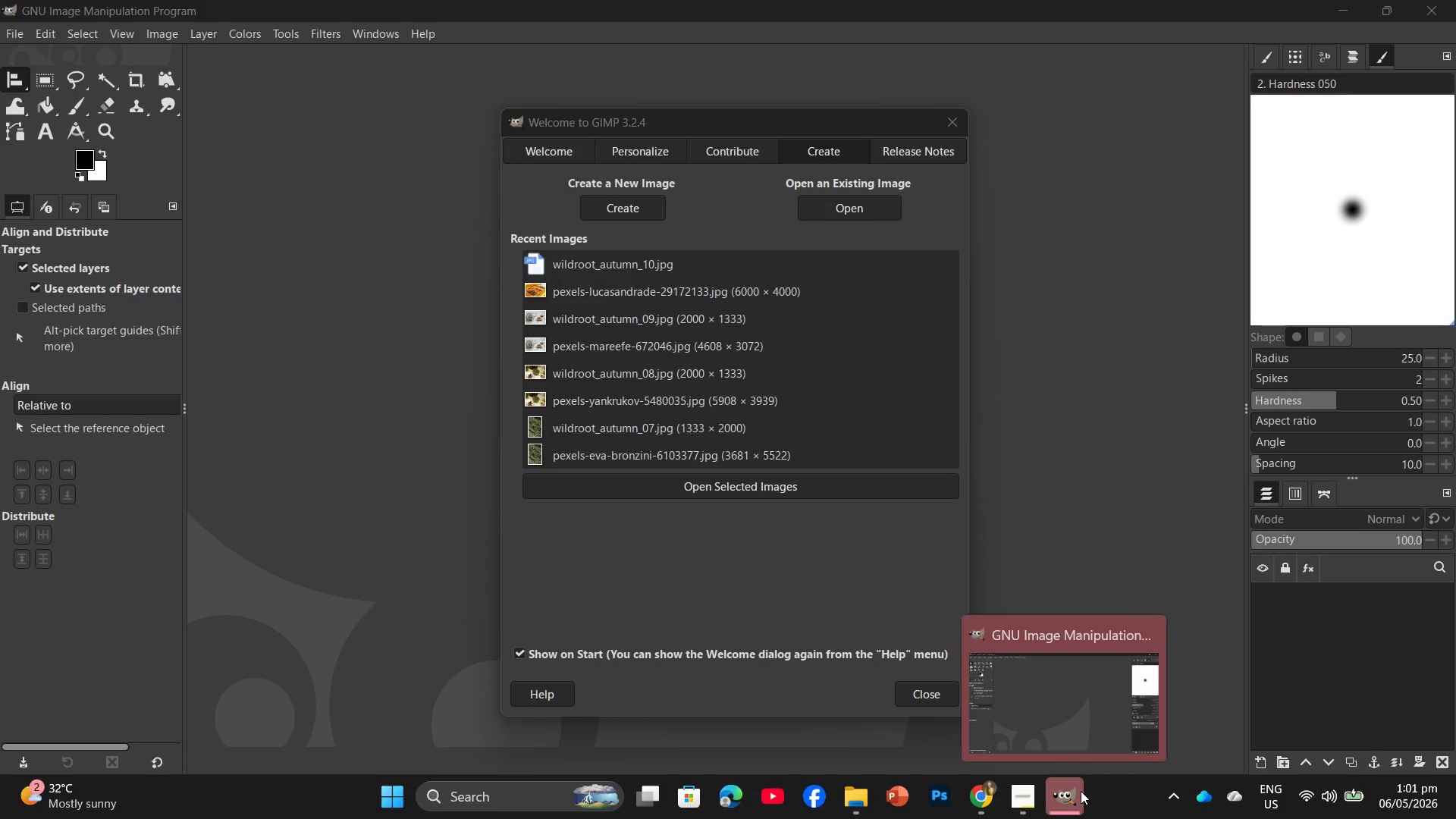 
left_click([985, 802])
 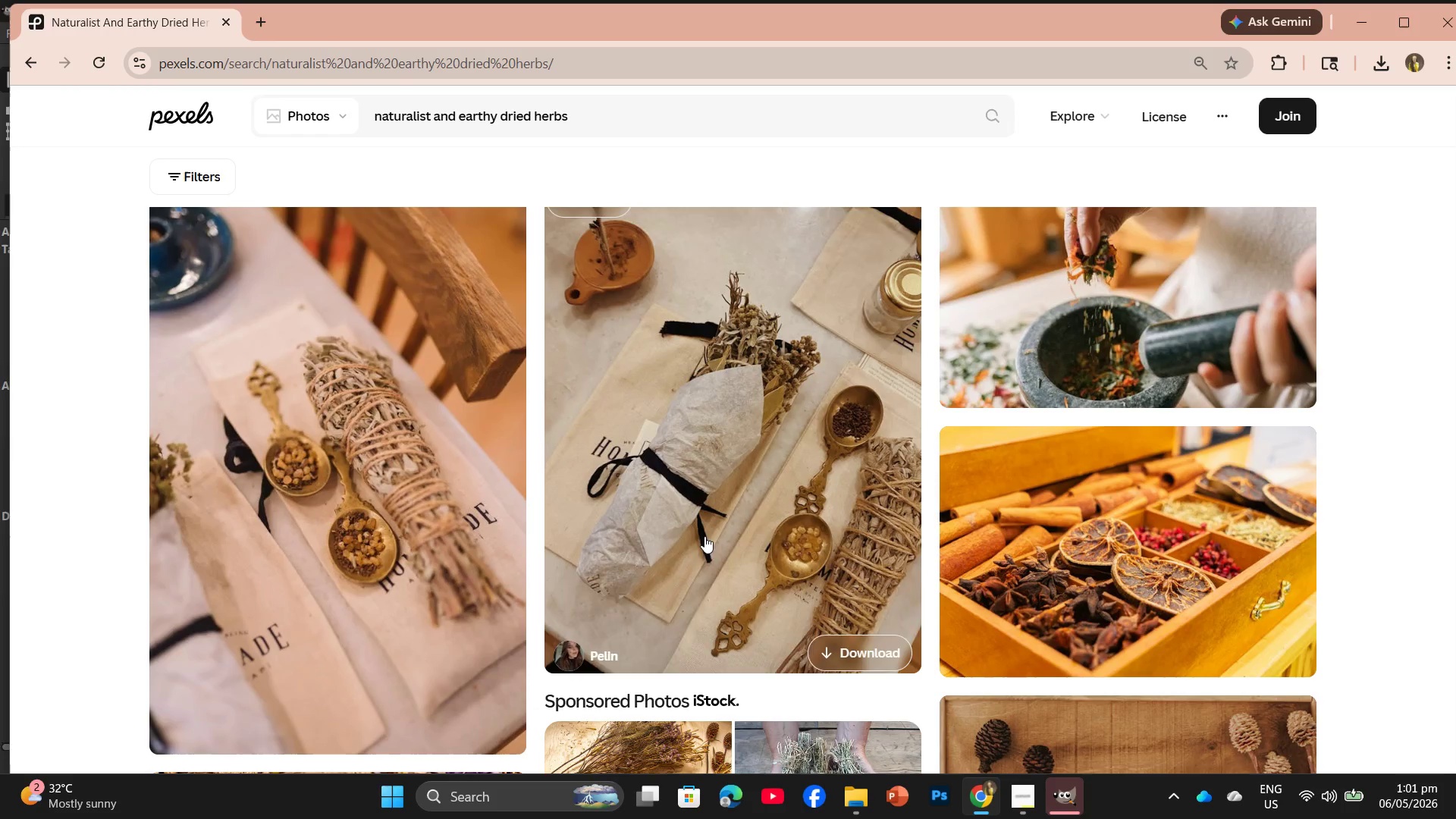 
scroll: coordinate [805, 507], scroll_direction: down, amount: 12.0
 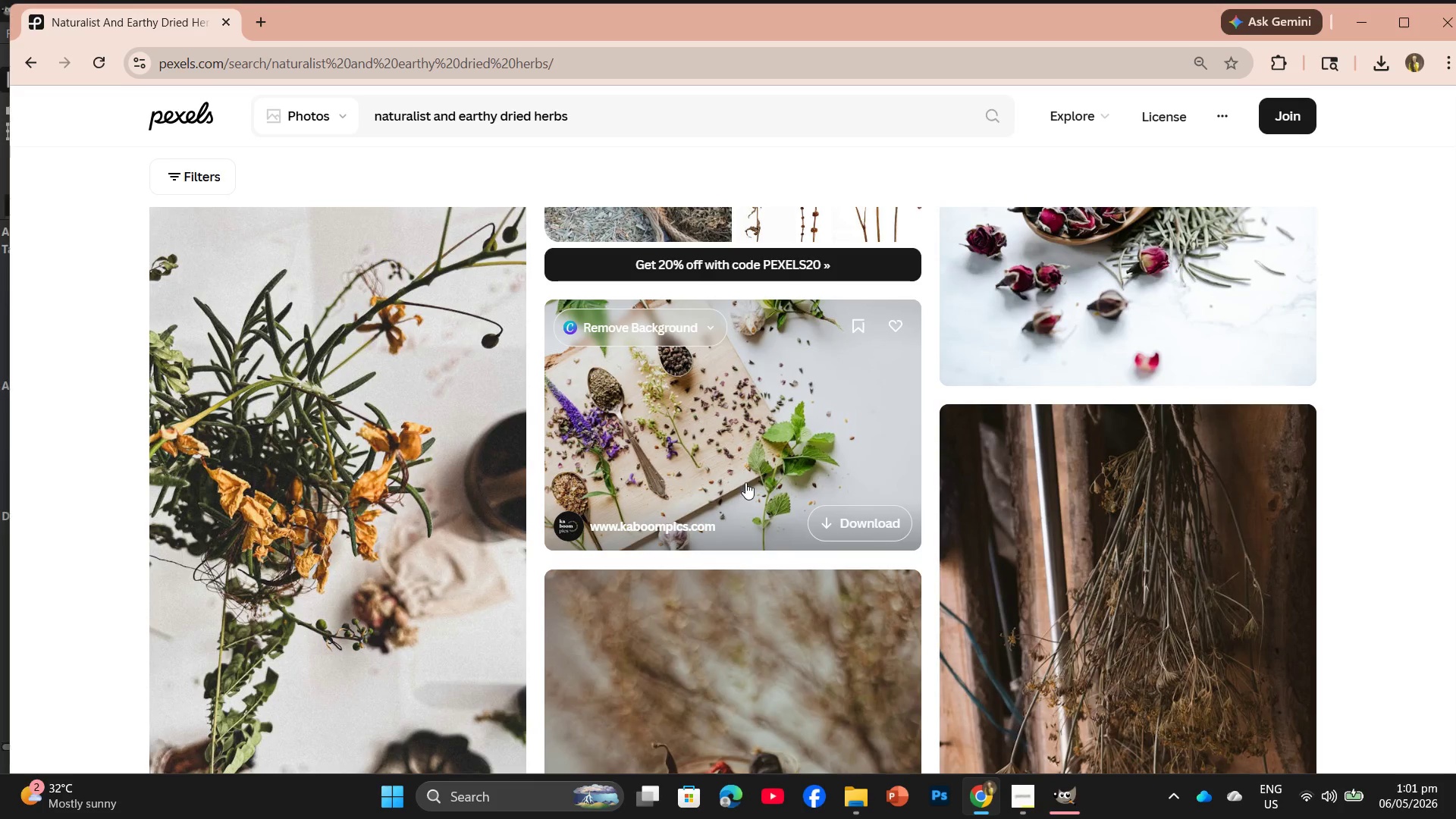 
left_click([860, 526])
 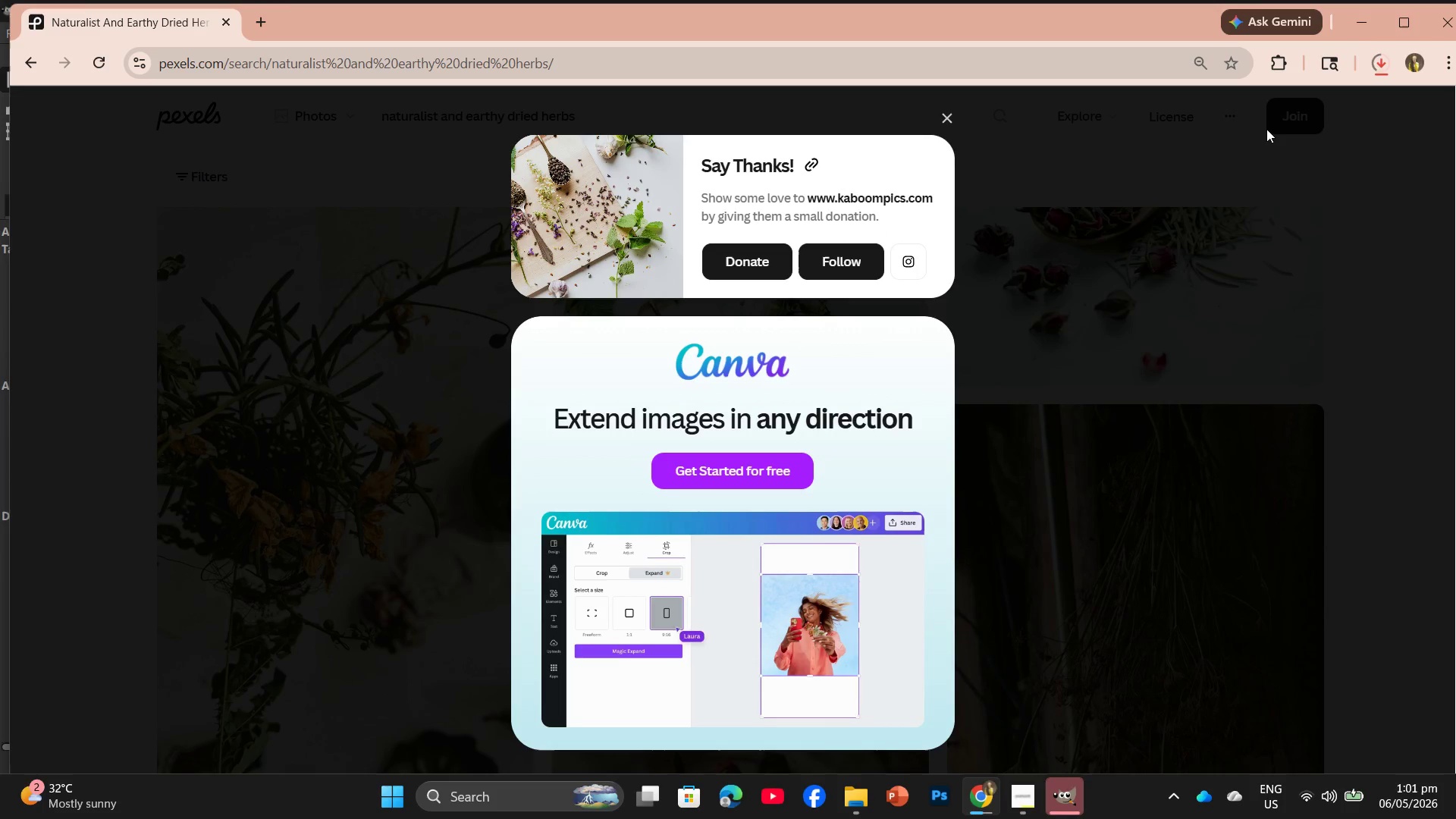 
left_click_drag(start_coordinate=[1244, 116], to_coordinate=[417, 226])
 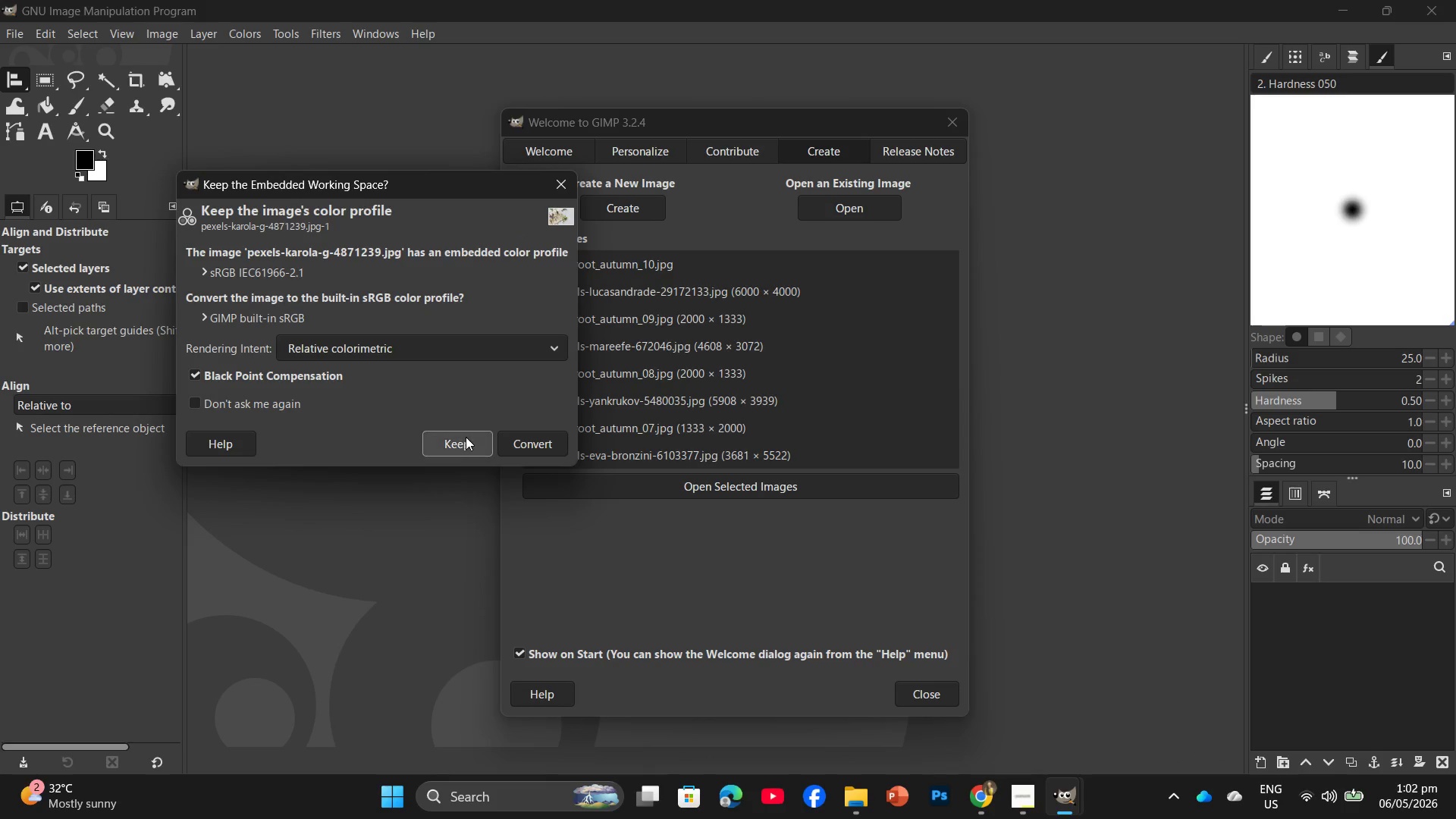 
left_click([299, 400])
 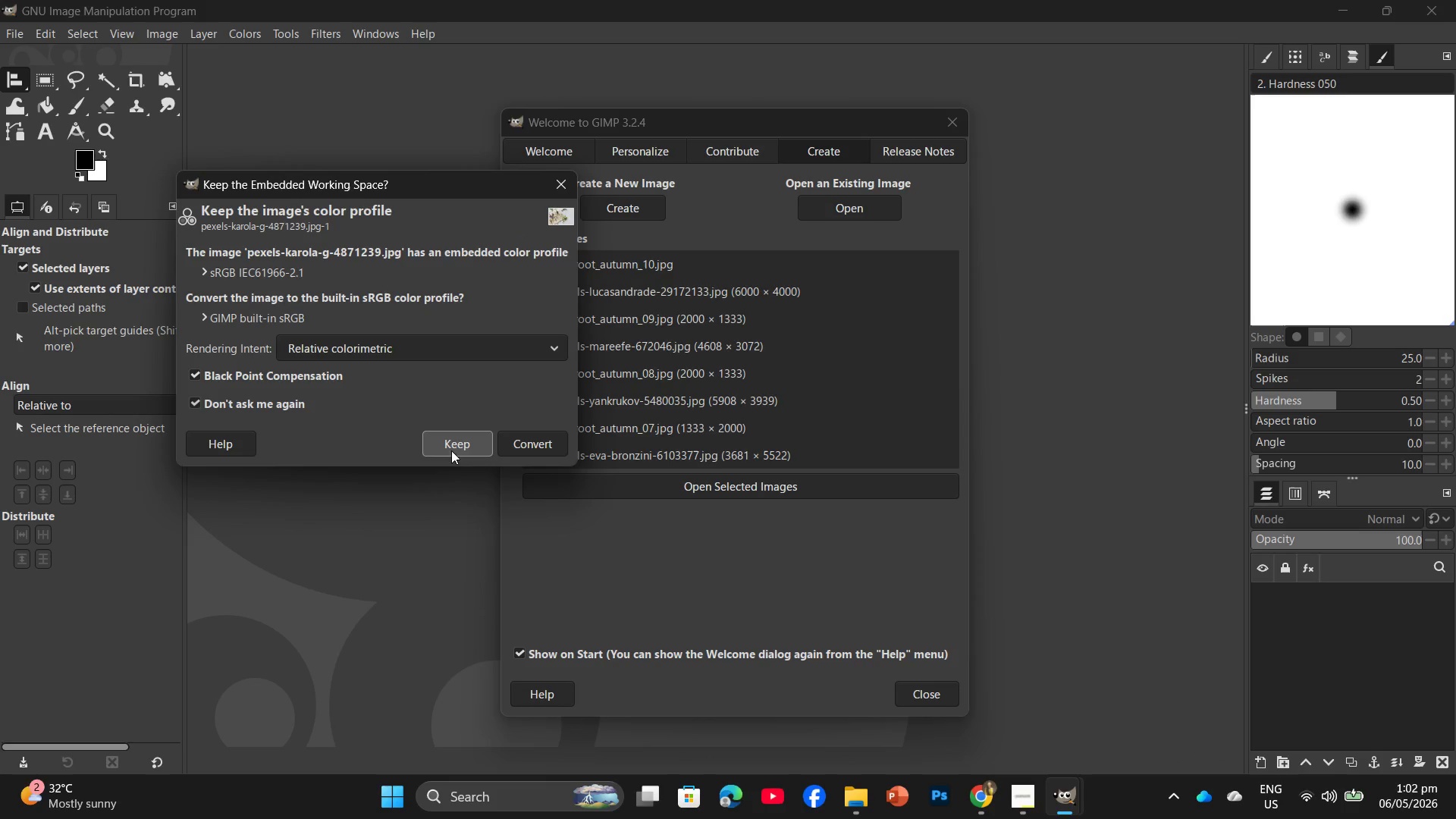 
left_click([457, 444])
 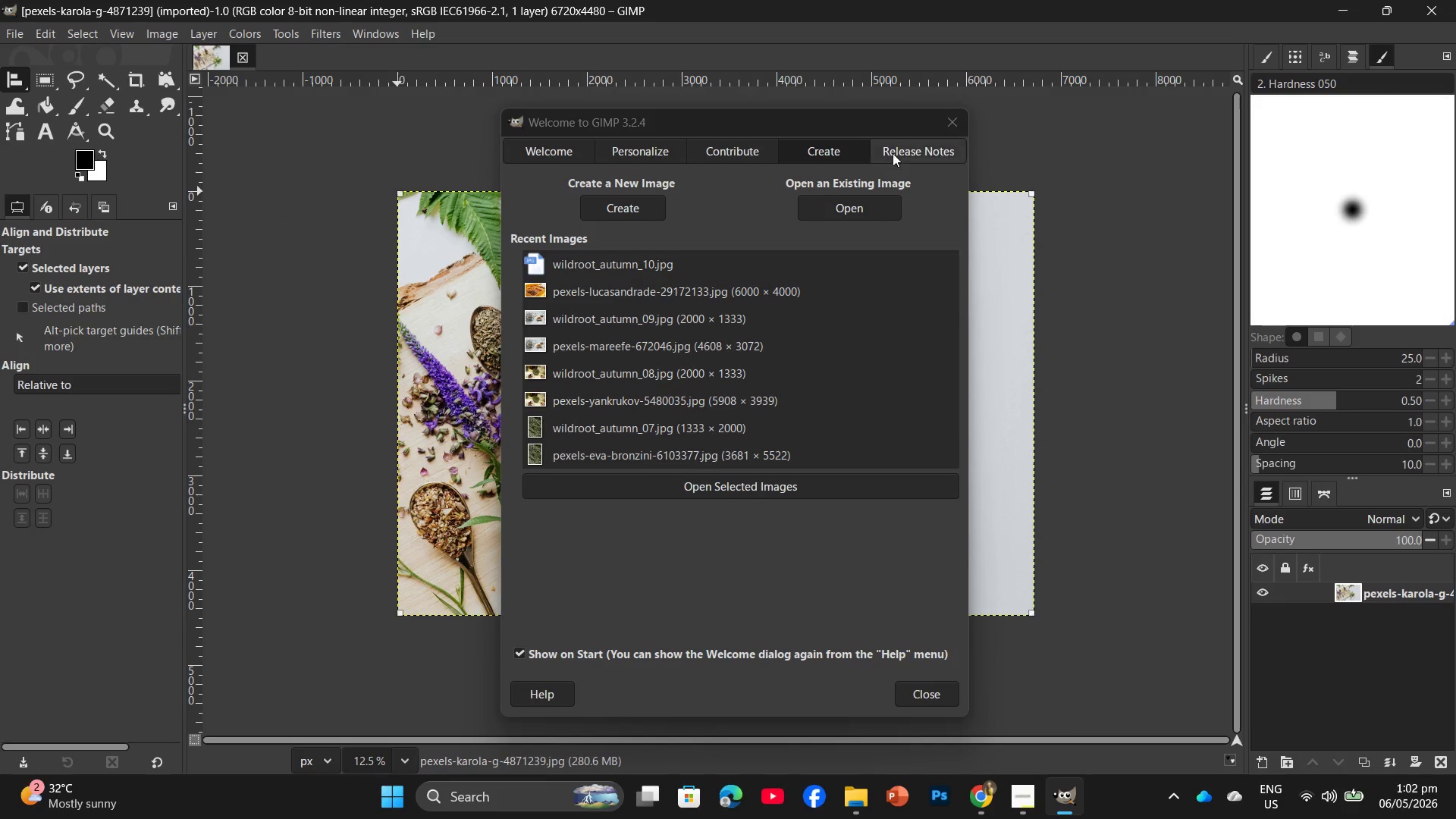 
left_click([946, 122])
 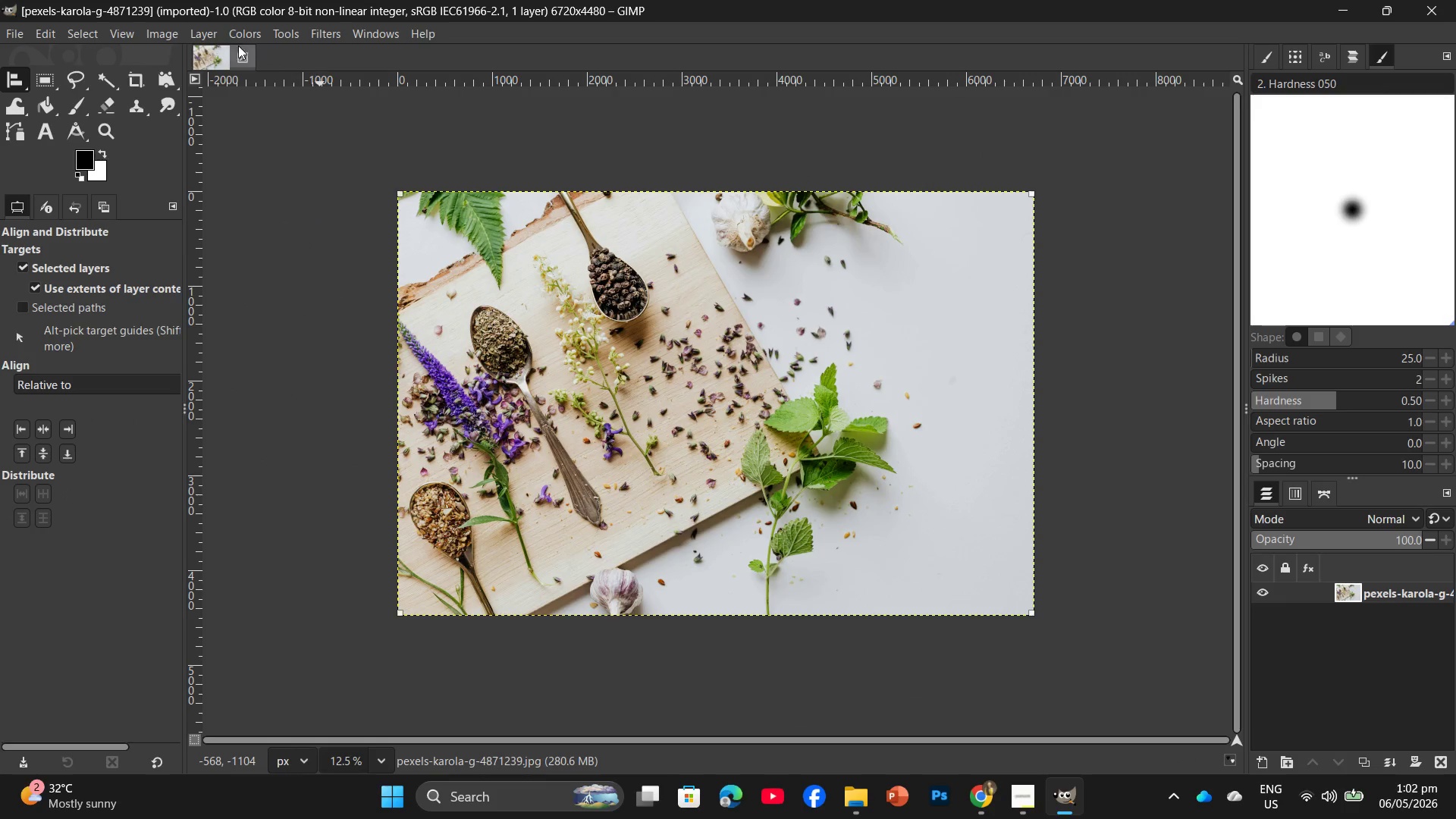 
left_click([153, 33])
 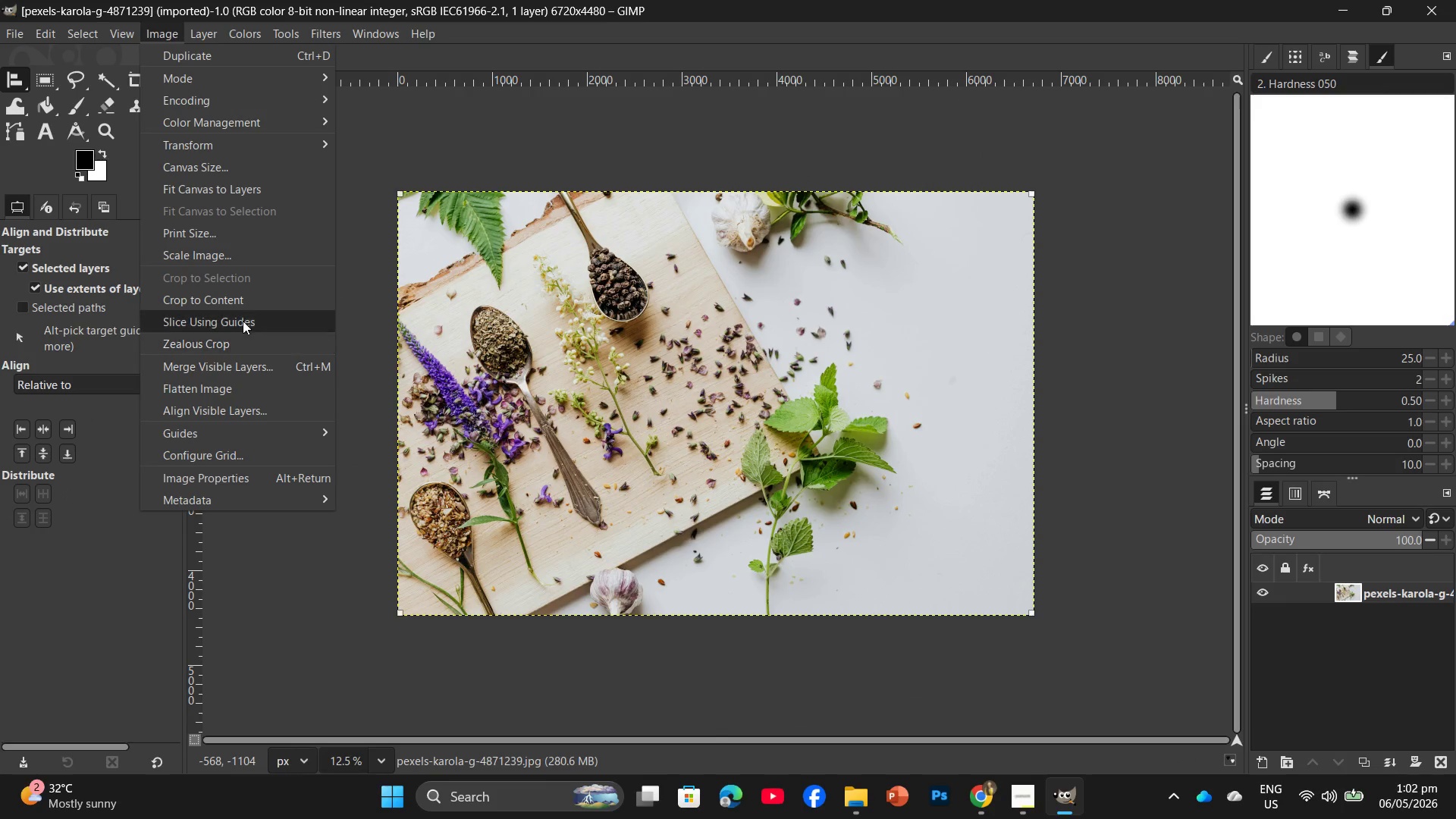 
left_click([256, 256])
 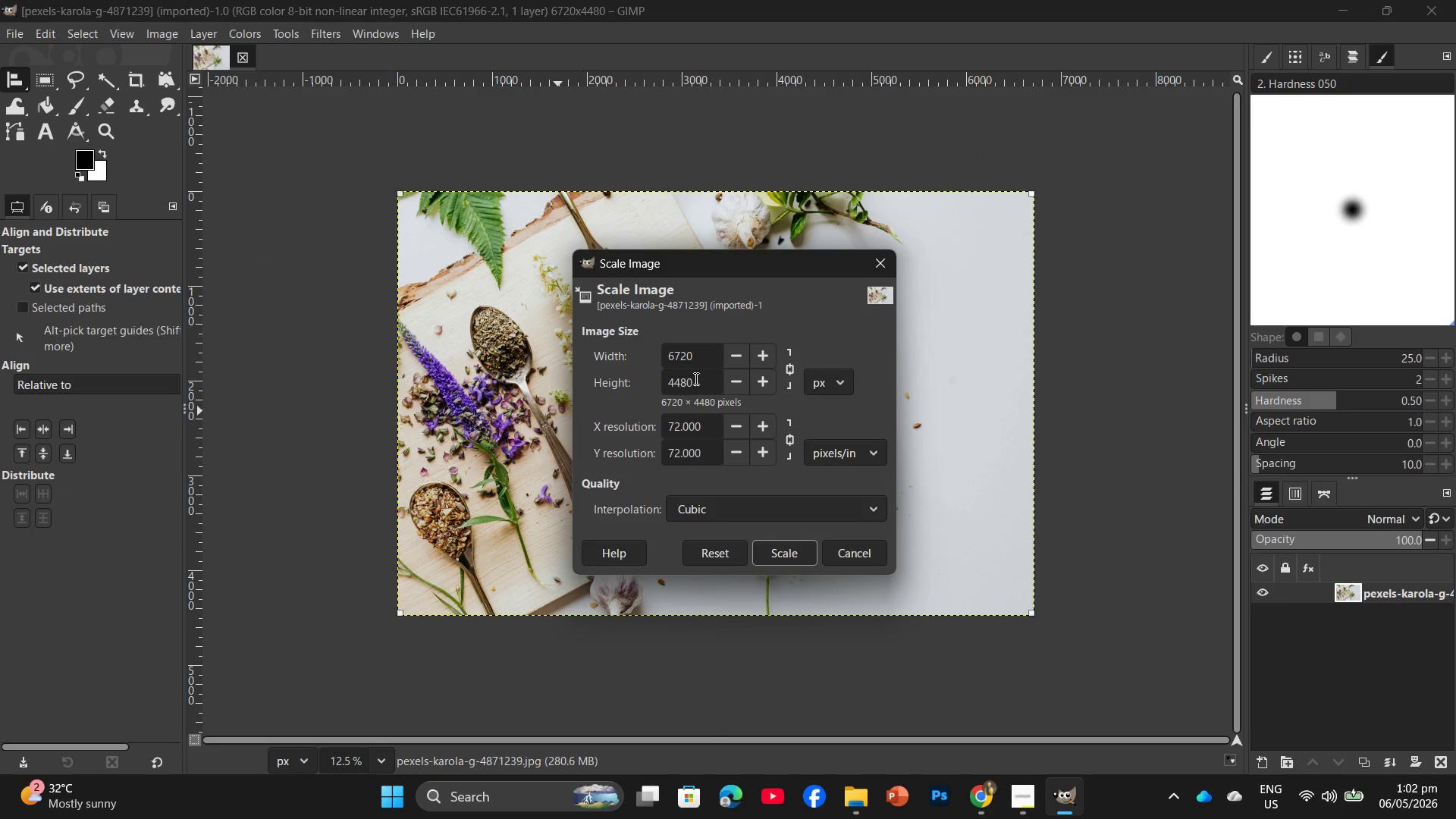 
left_click_drag(start_coordinate=[713, 356], to_coordinate=[651, 371])
 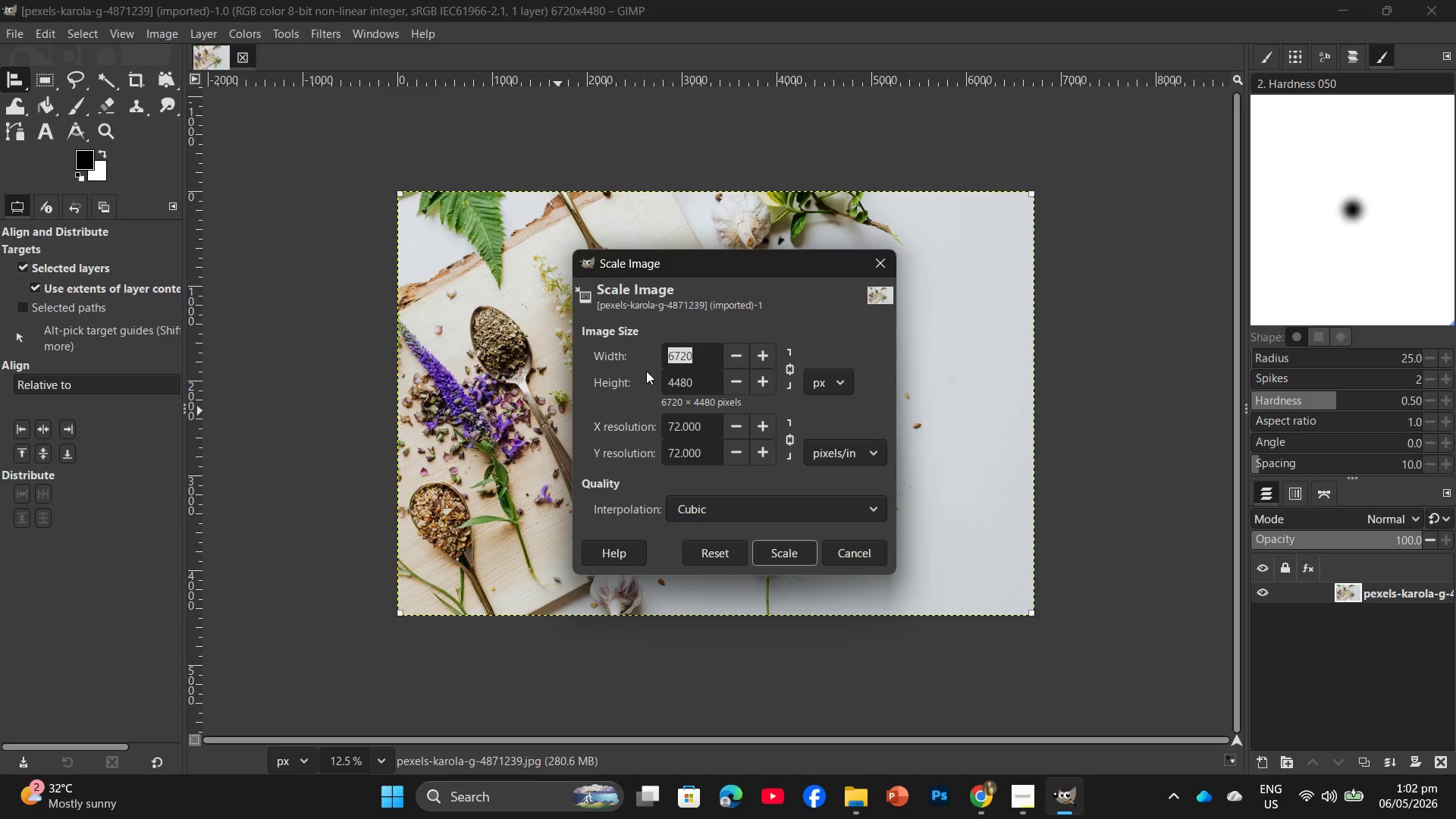 
key(Numpad2)
 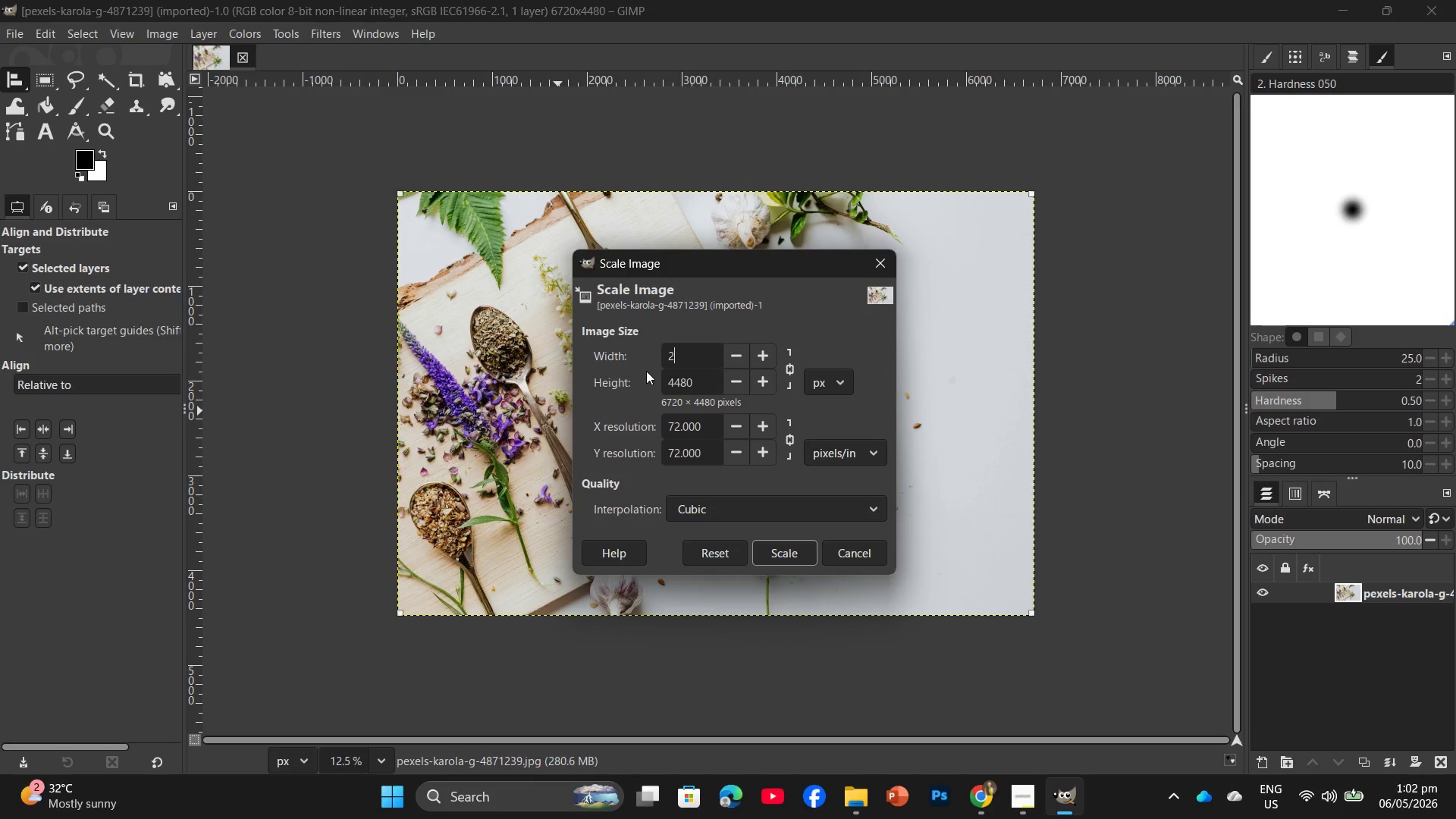 
key(Numpad0)
 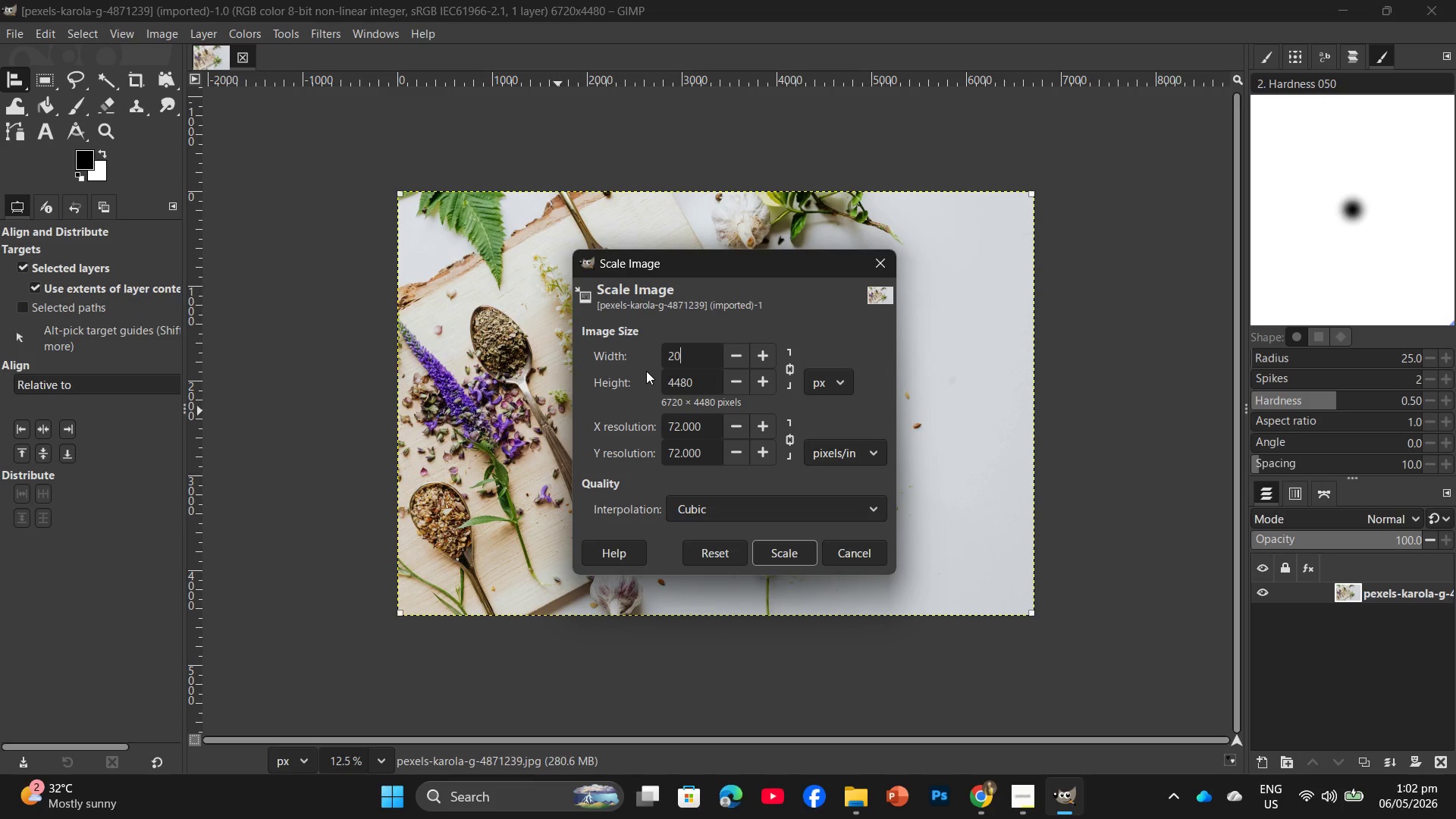 
key(Numpad0)
 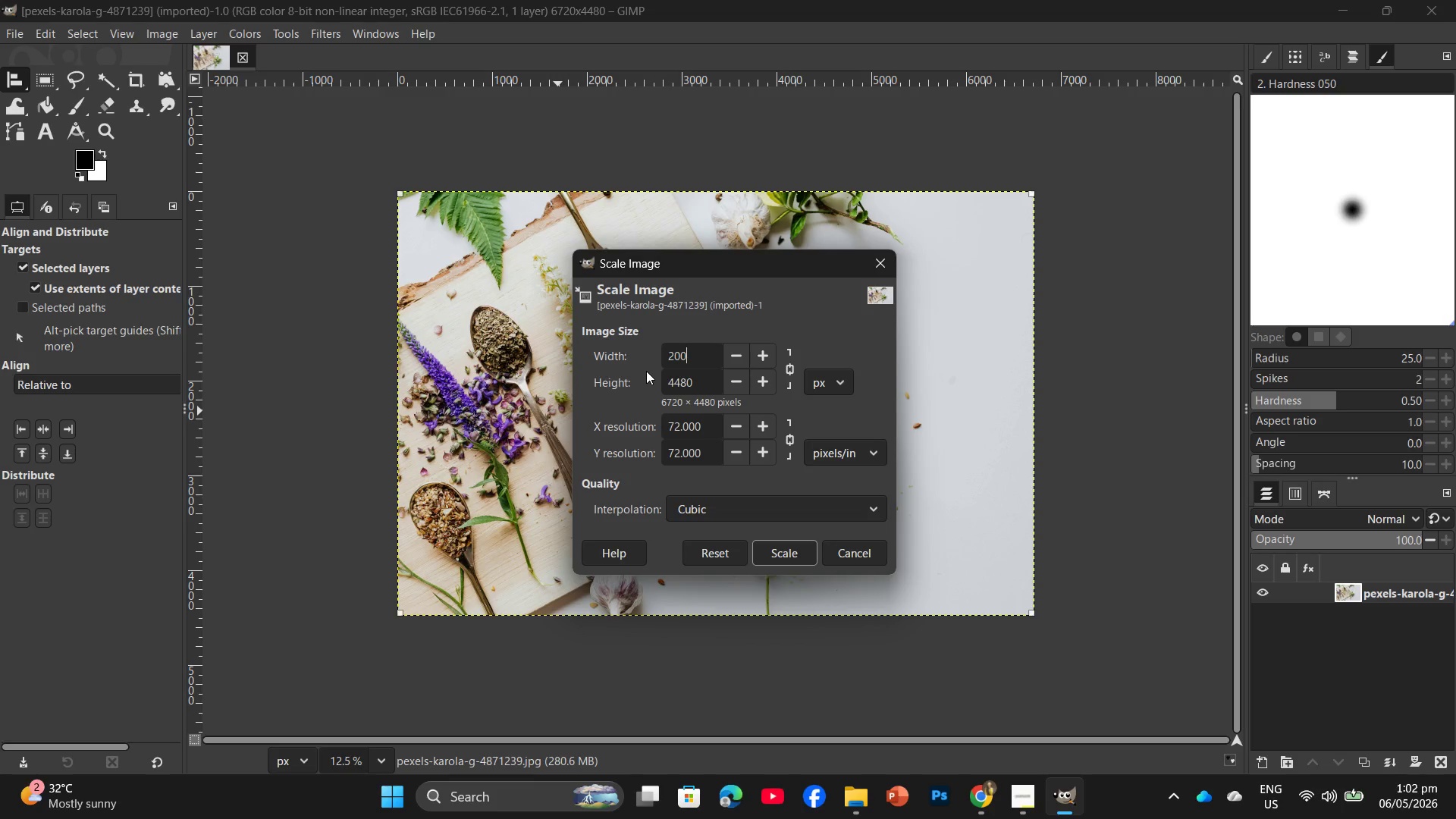 
key(Numpad0)
 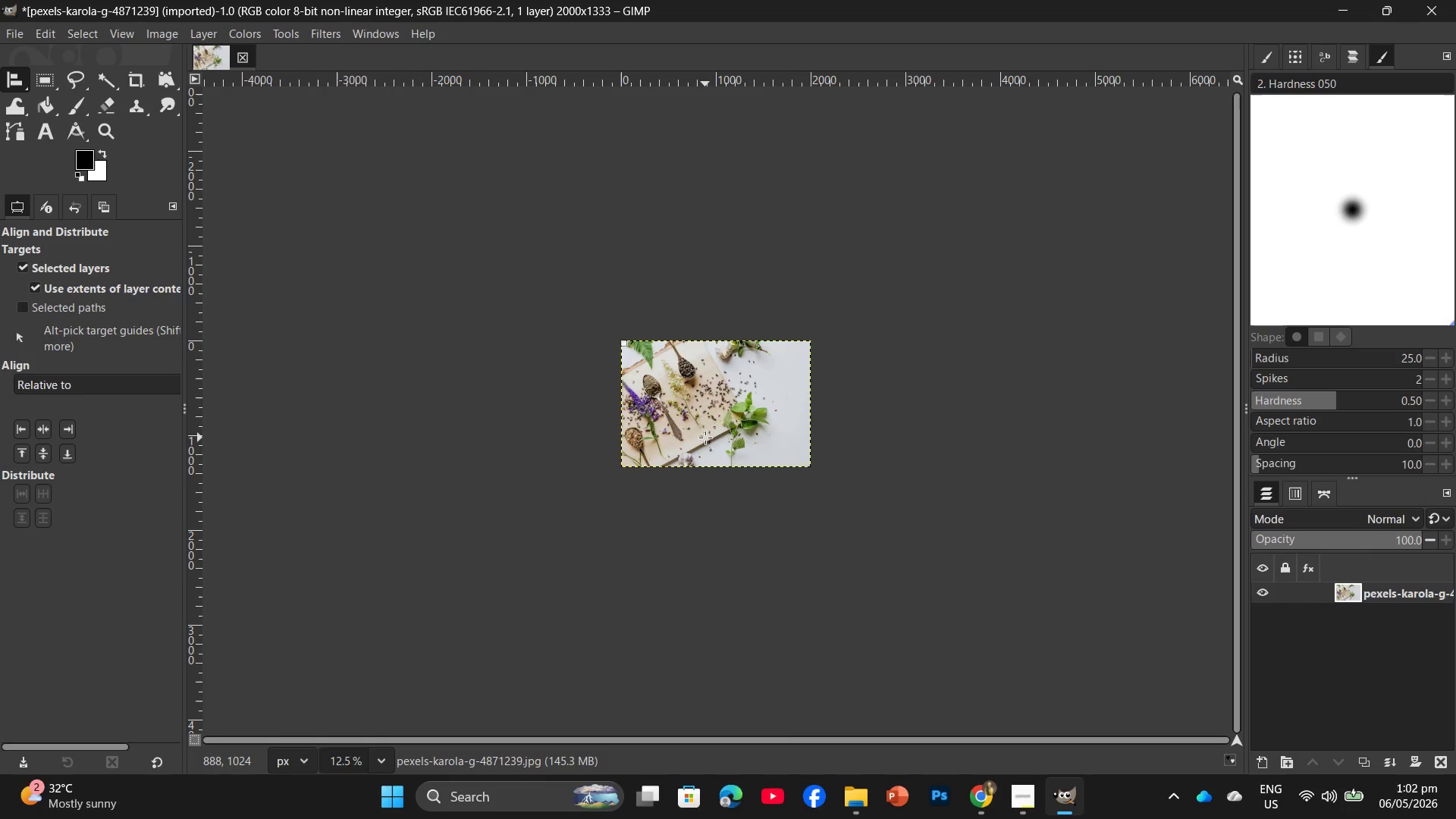 
hold_key(key=ControlLeft, duration=2.8)
scroll: coordinate [639, 389], scroll_direction: up, amount: 15.0
 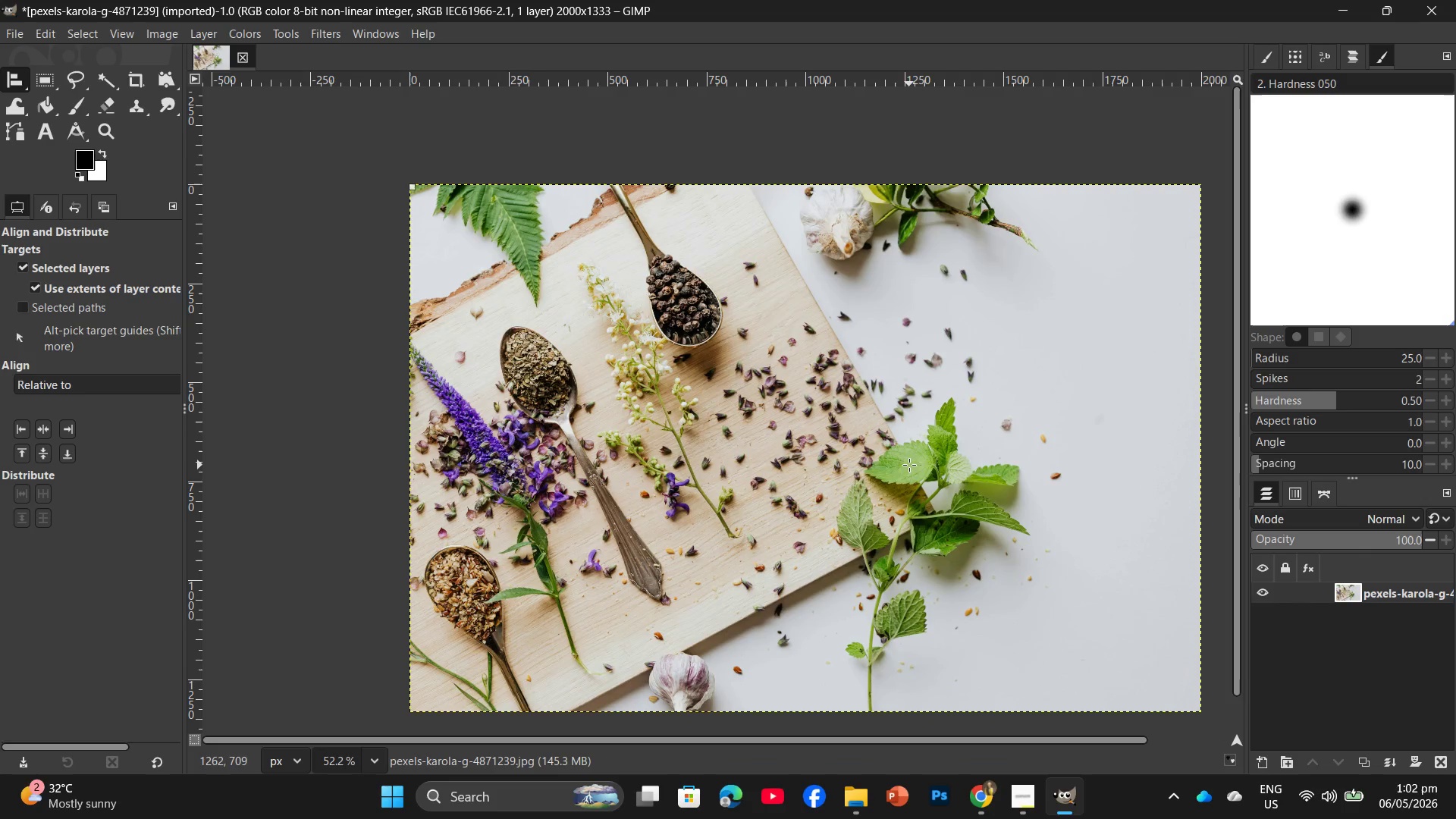 
scroll: coordinate [897, 463], scroll_direction: down, amount: 3.0
 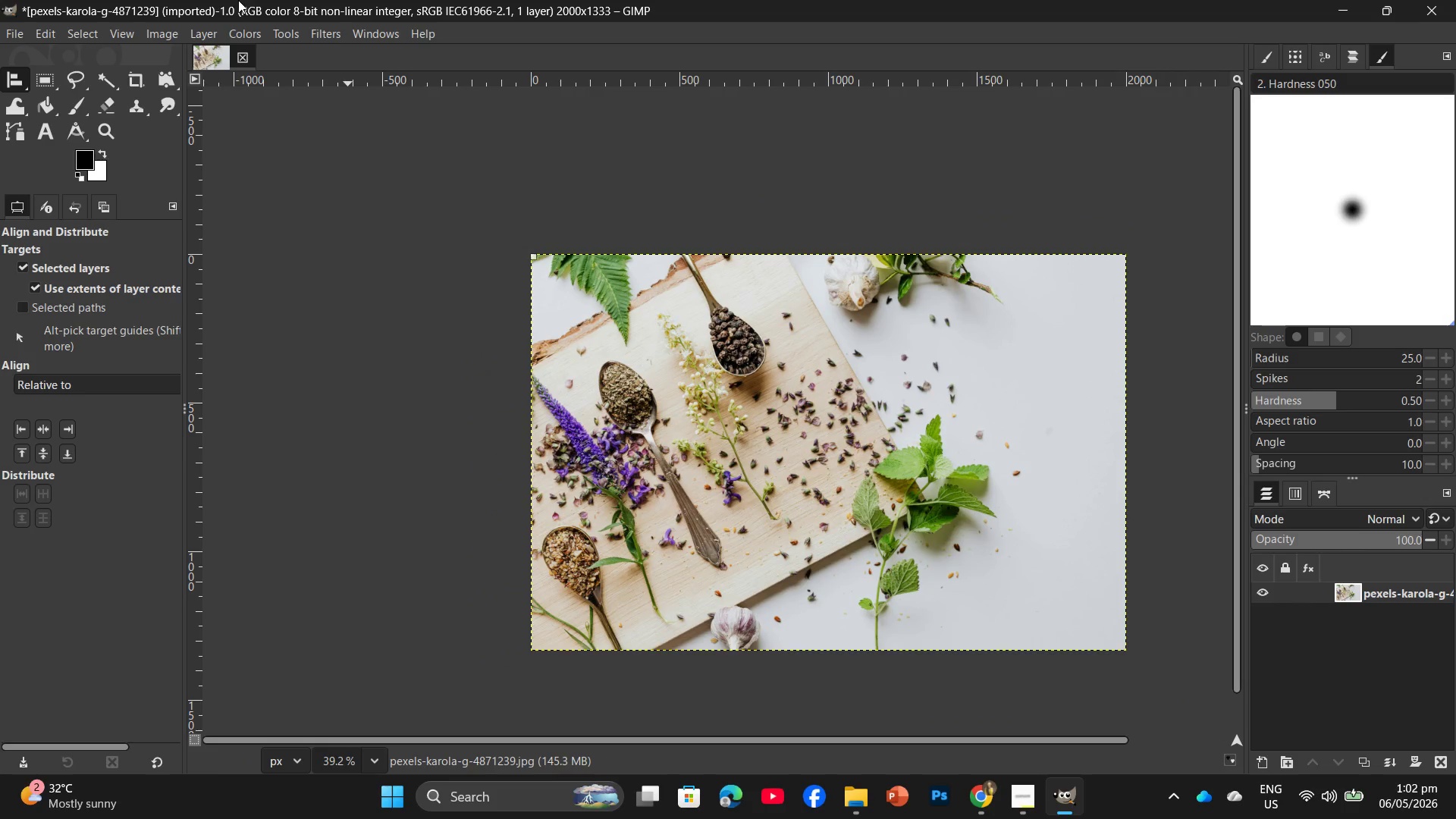 
left_click([303, 38])
 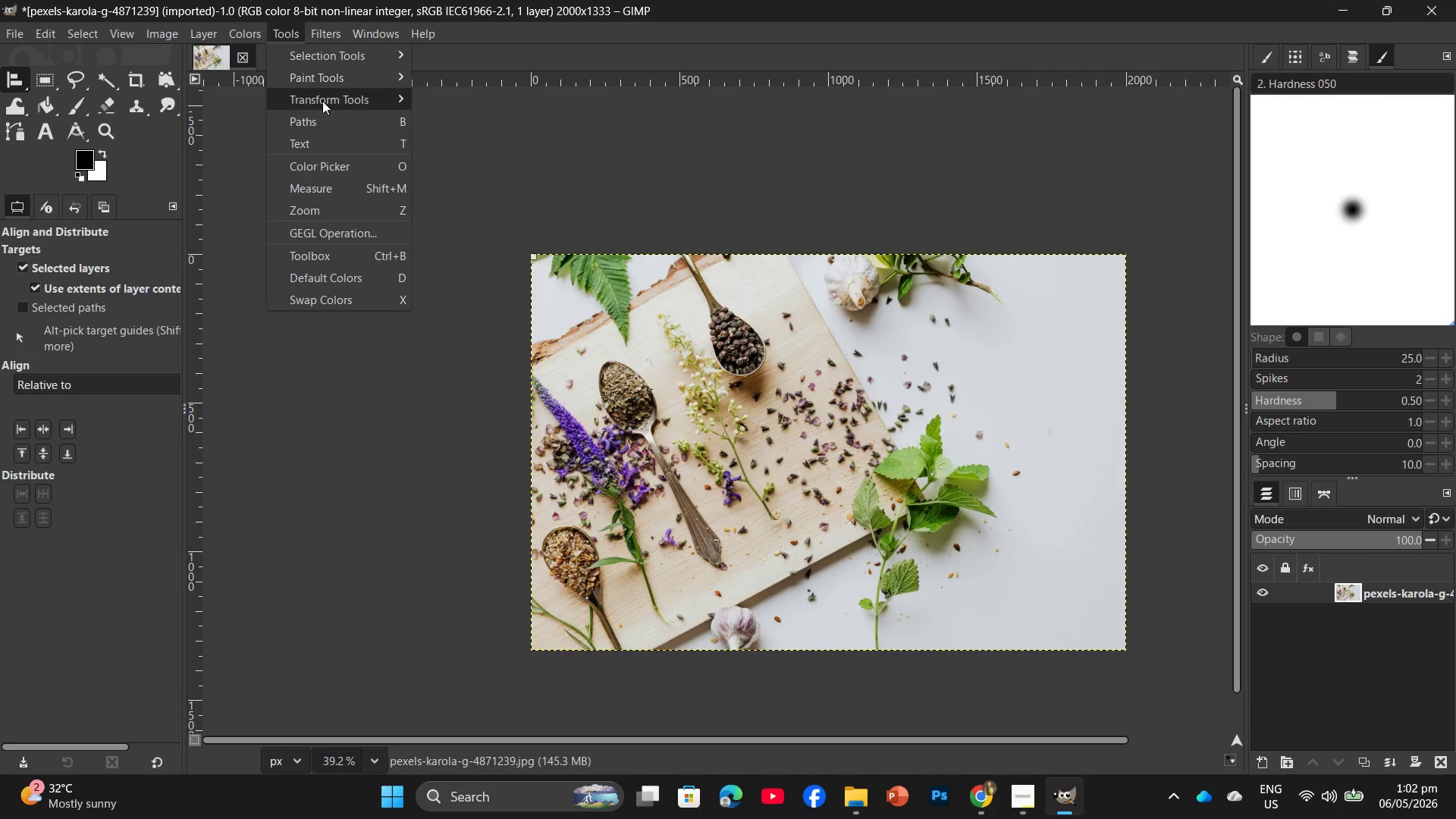 
left_click([549, 187])
 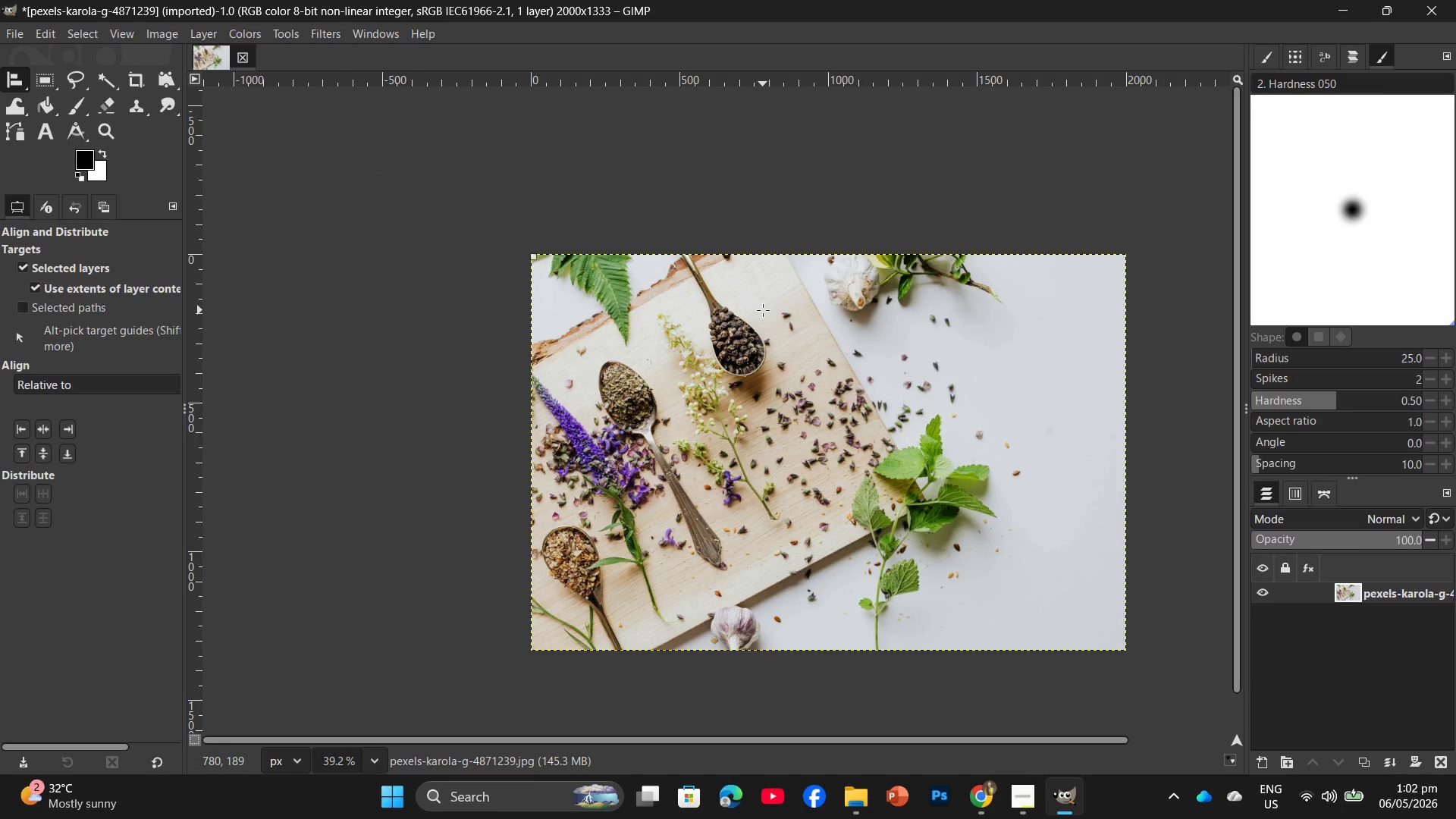 
wait(9.74)
 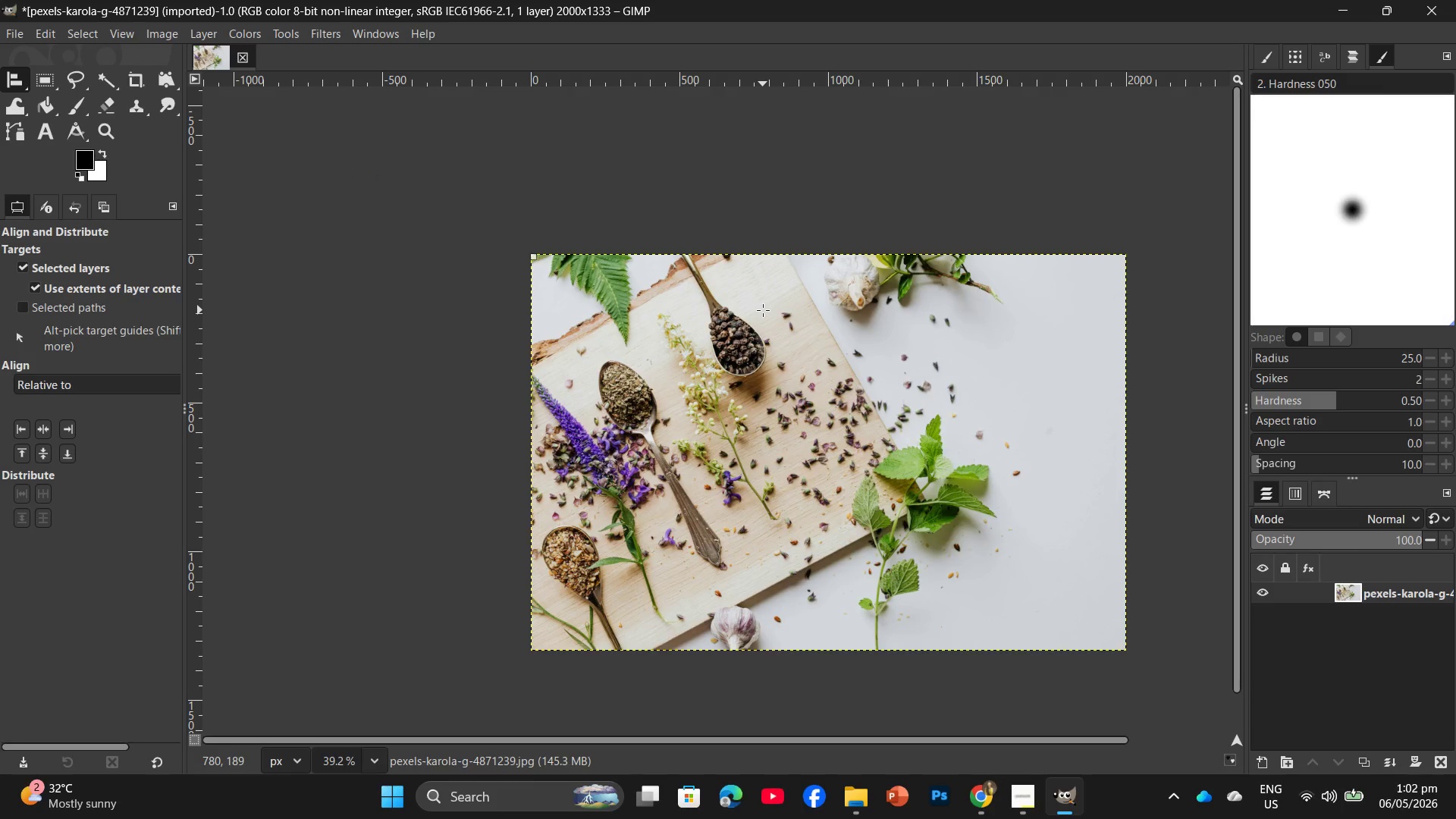 
key(Control+ControlLeft)
 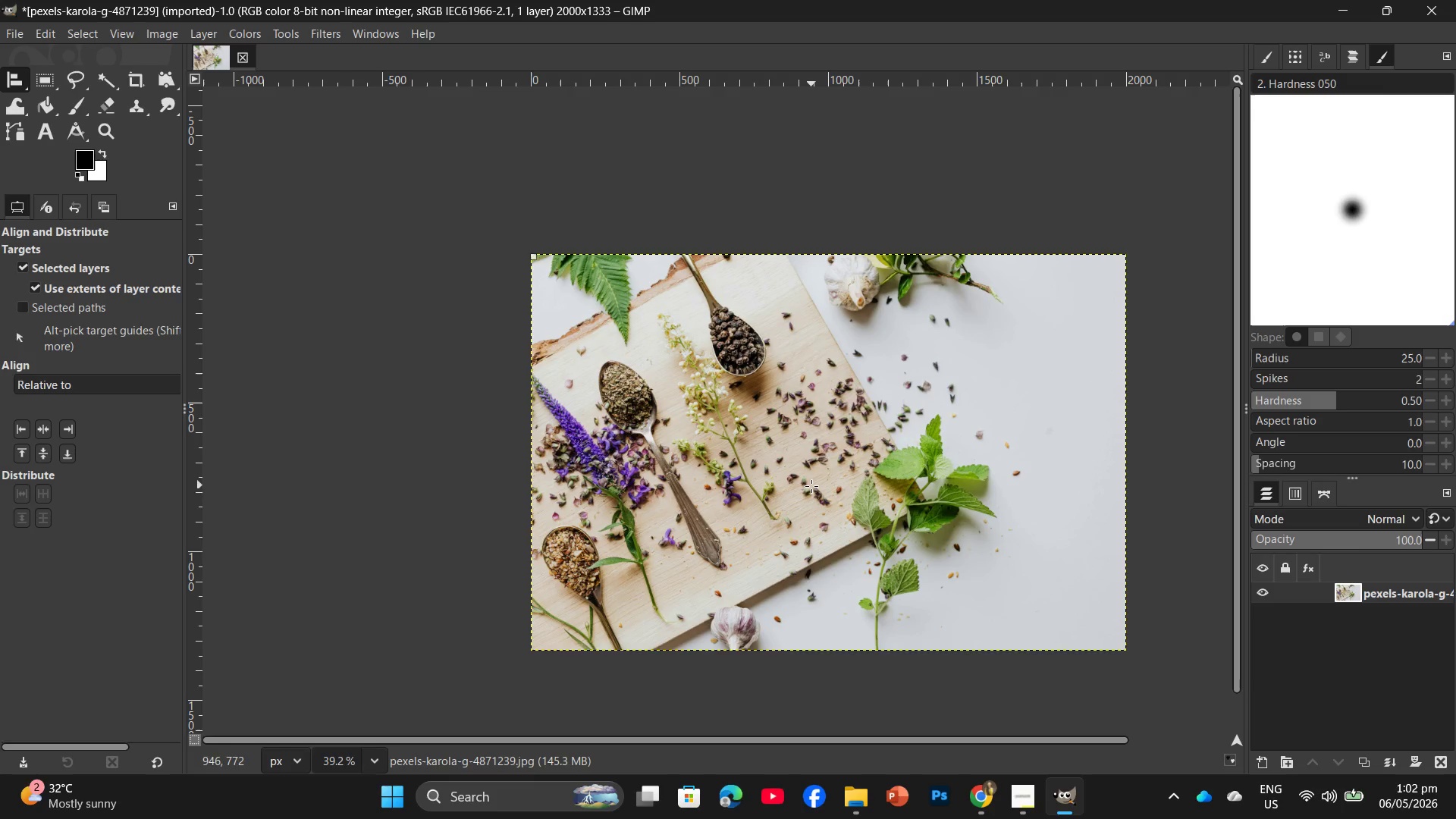 
hold_key(key=ControlLeft, duration=0.91)
scroll: coordinate [802, 429], scroll_direction: up, amount: 7.0
 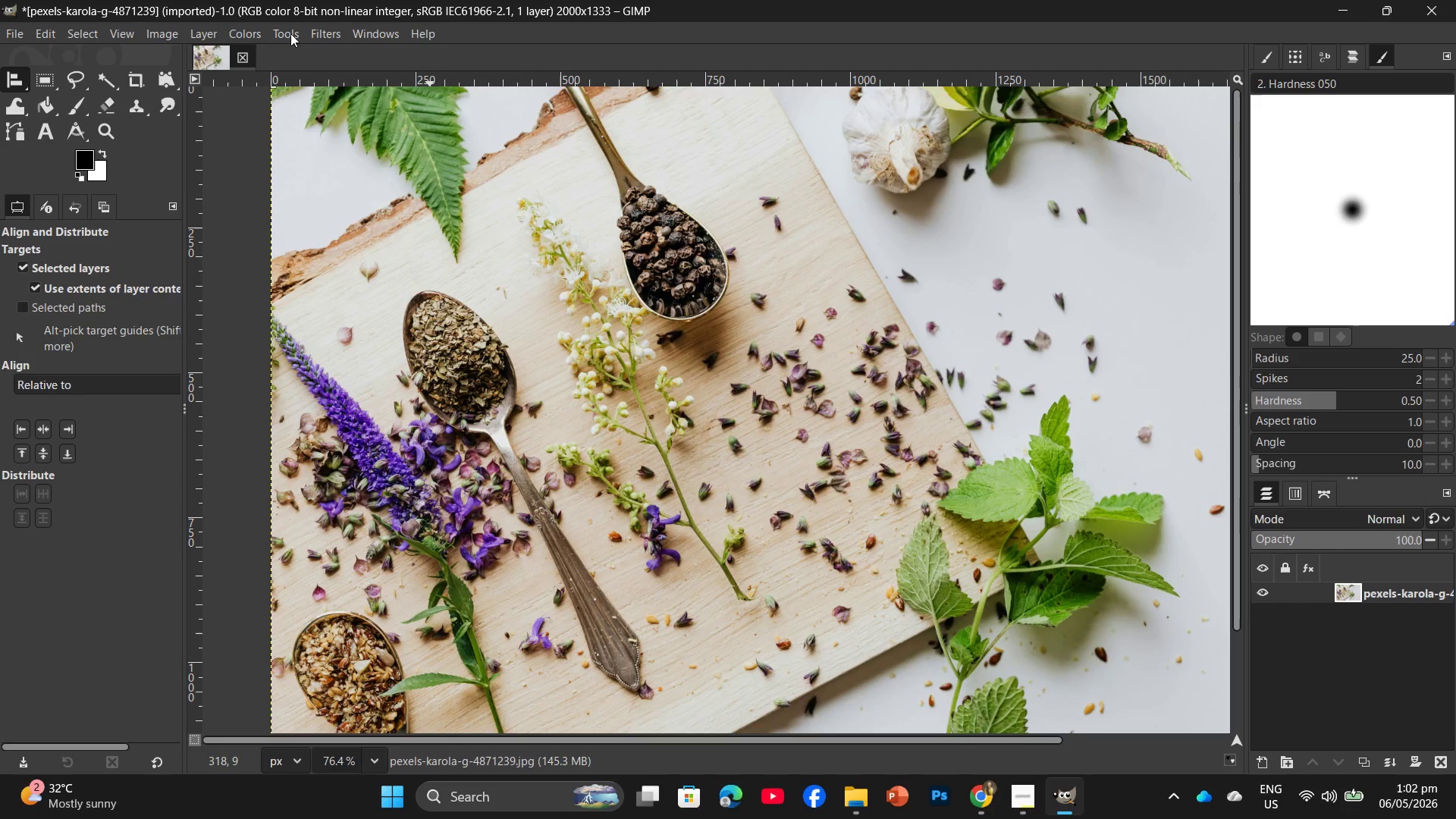 
left_click([316, 32])
 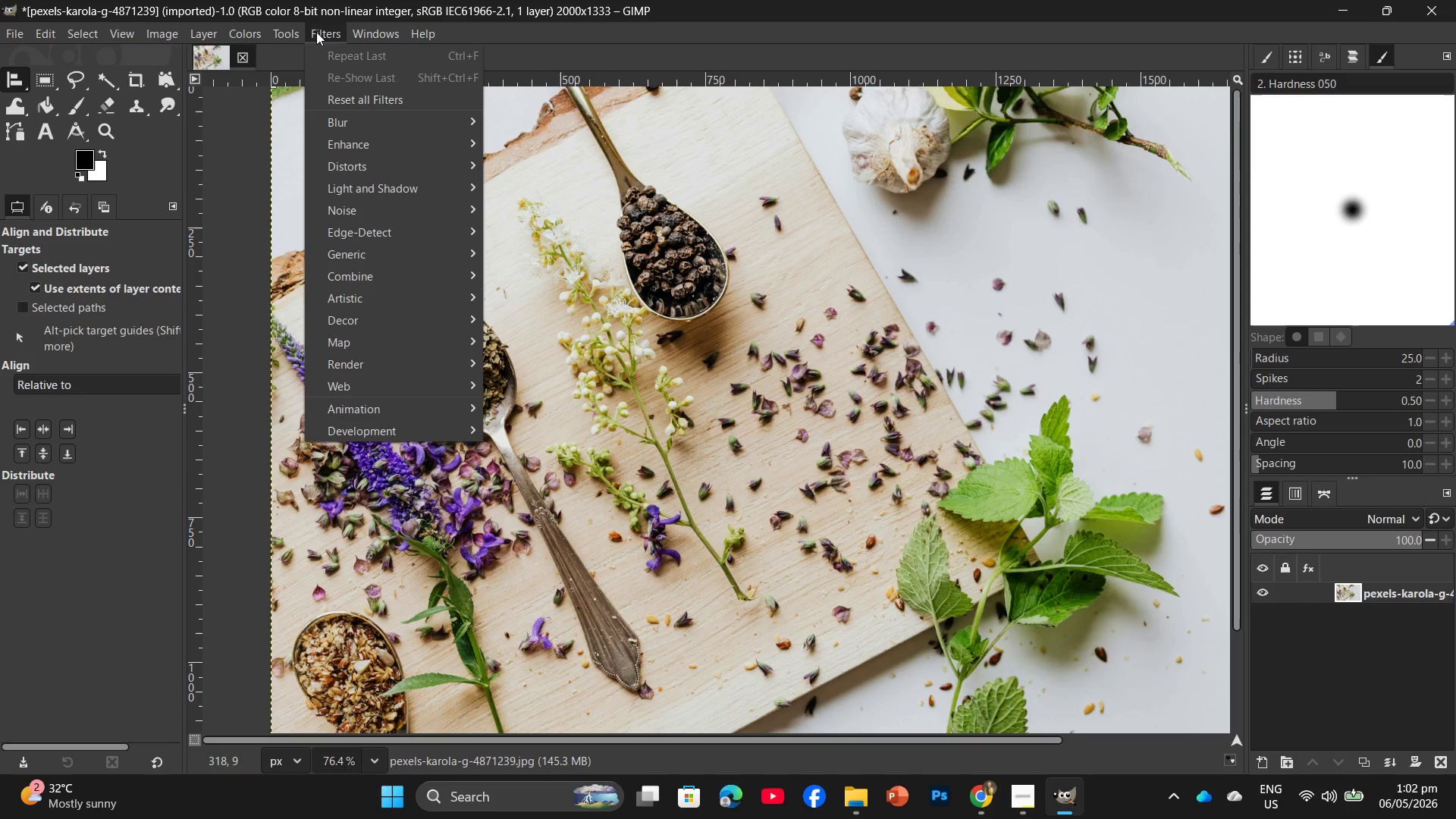 
mouse_move([329, 53])
 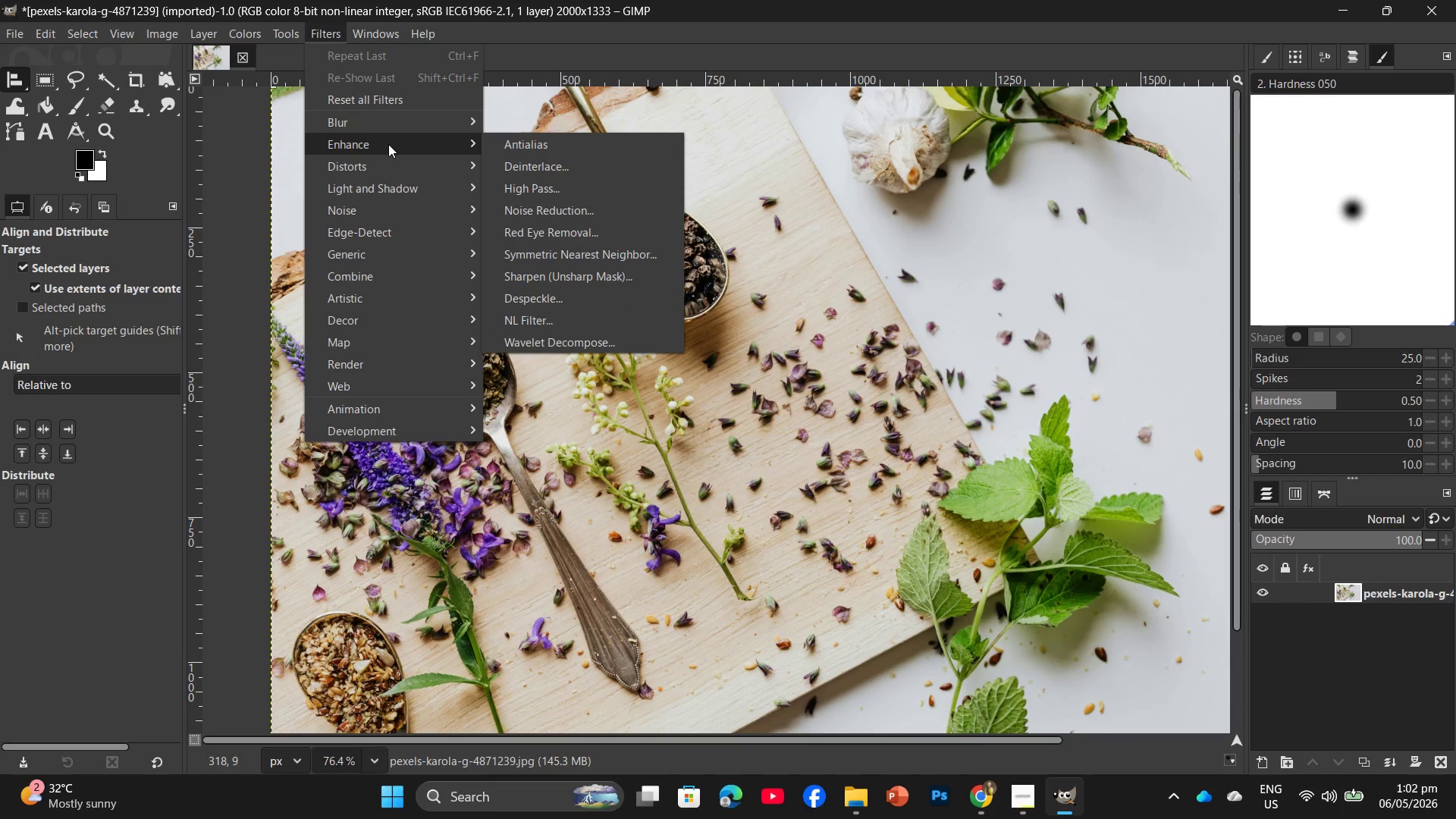 
left_click([565, 279])
 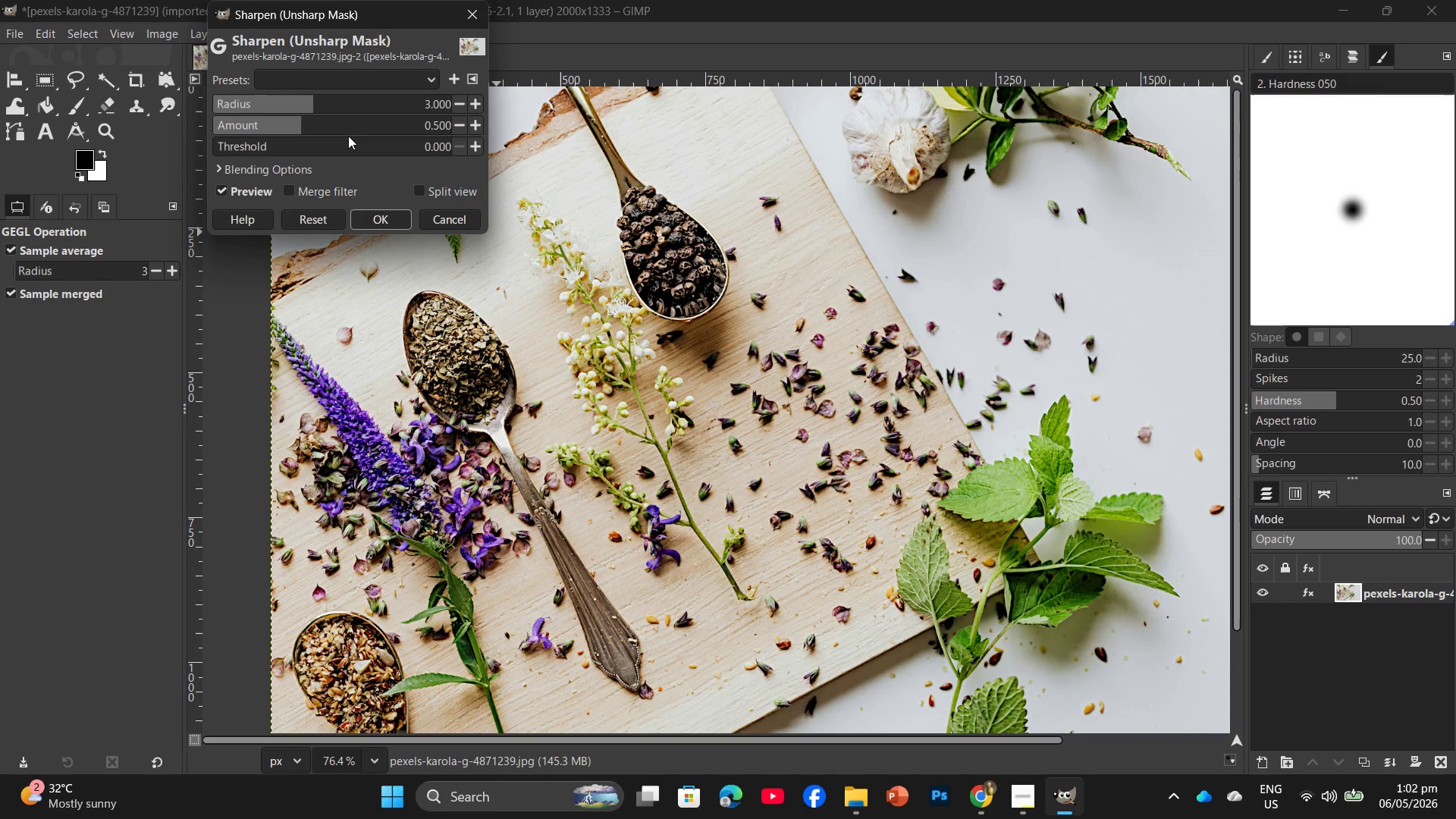 
left_click_drag(start_coordinate=[299, 123], to_coordinate=[271, 144])
 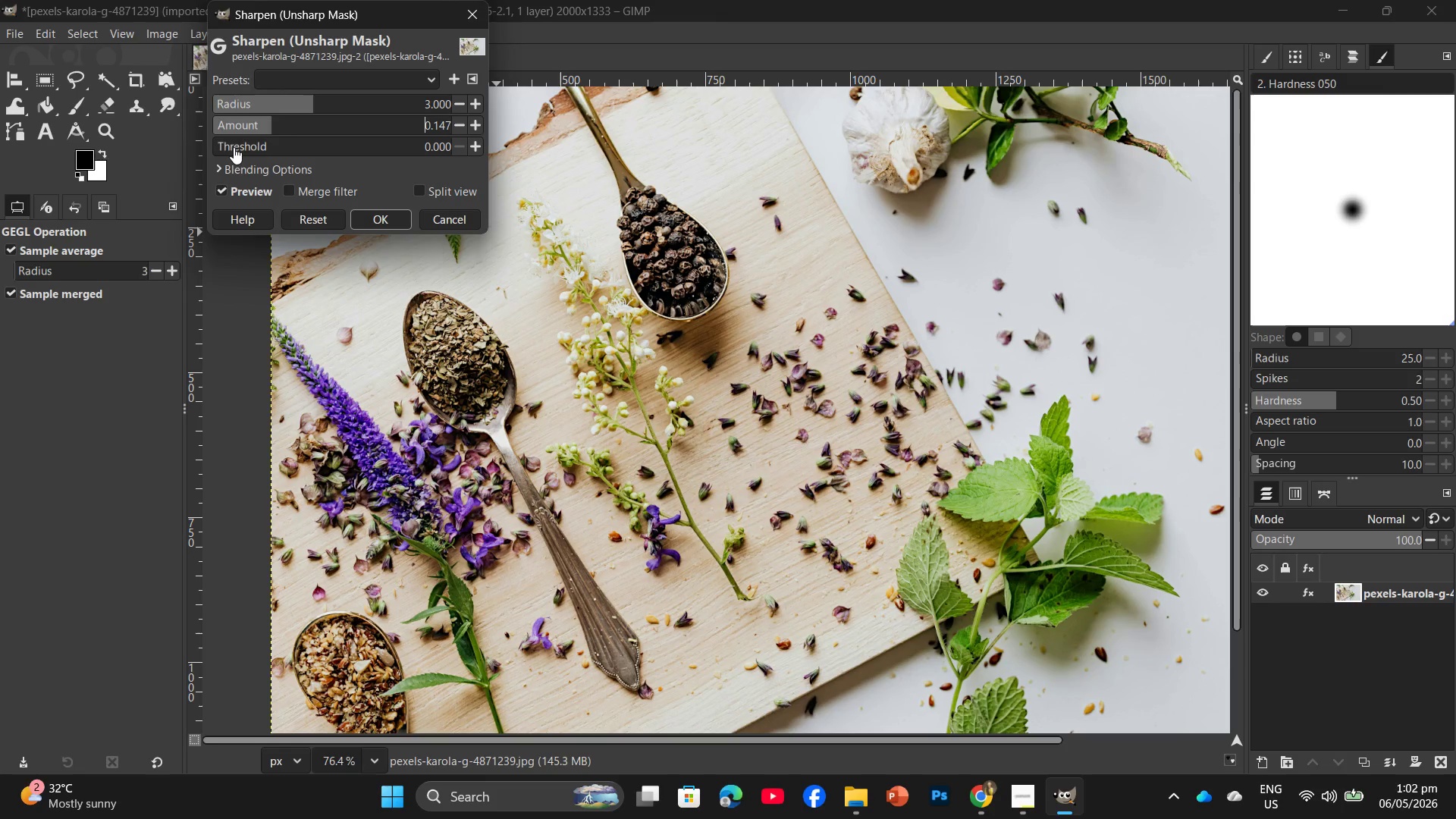 
left_click_drag(start_coordinate=[233, 146], to_coordinate=[305, 160])
 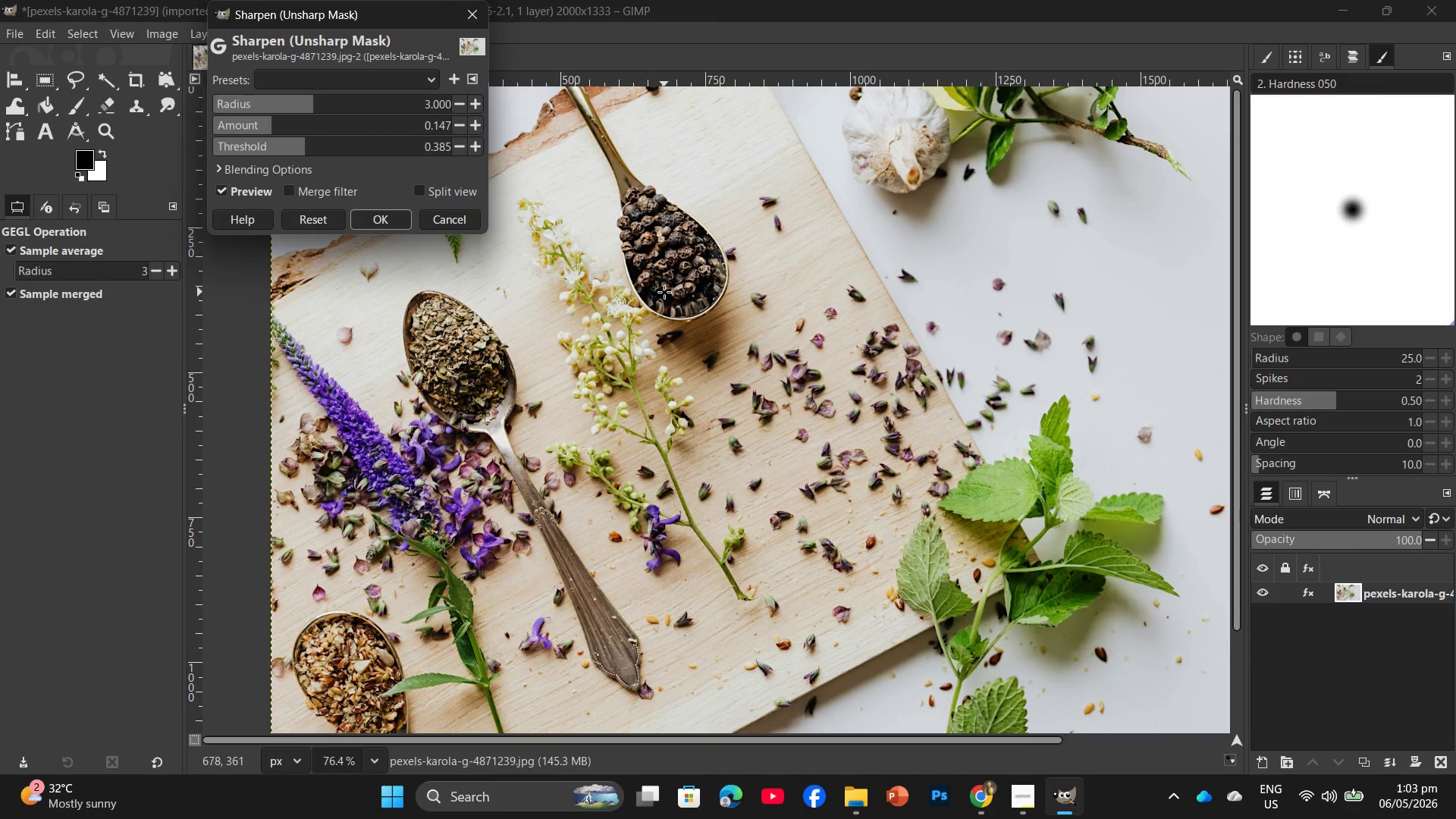 
wait(6.56)
 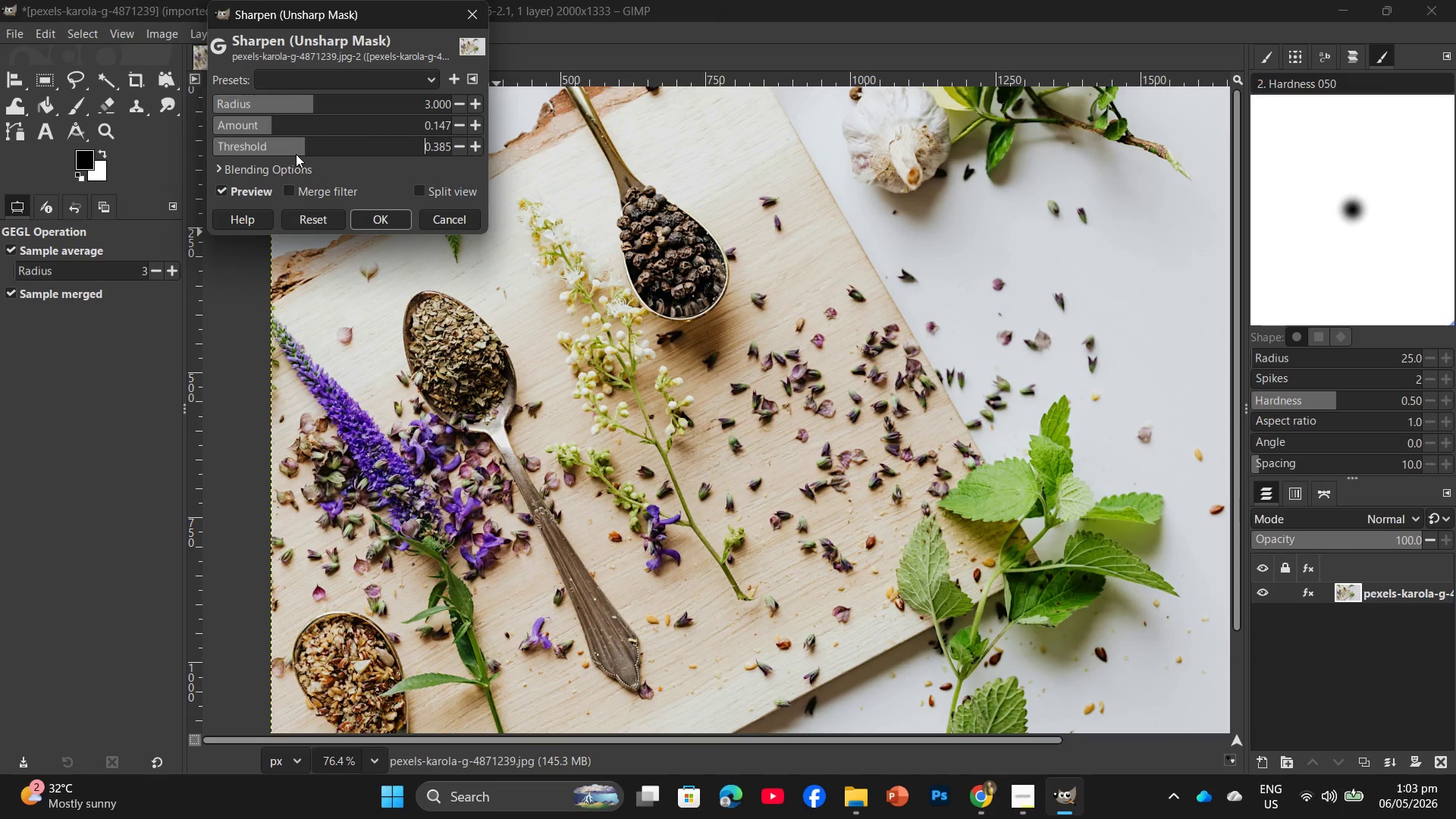 
left_click([382, 222])
 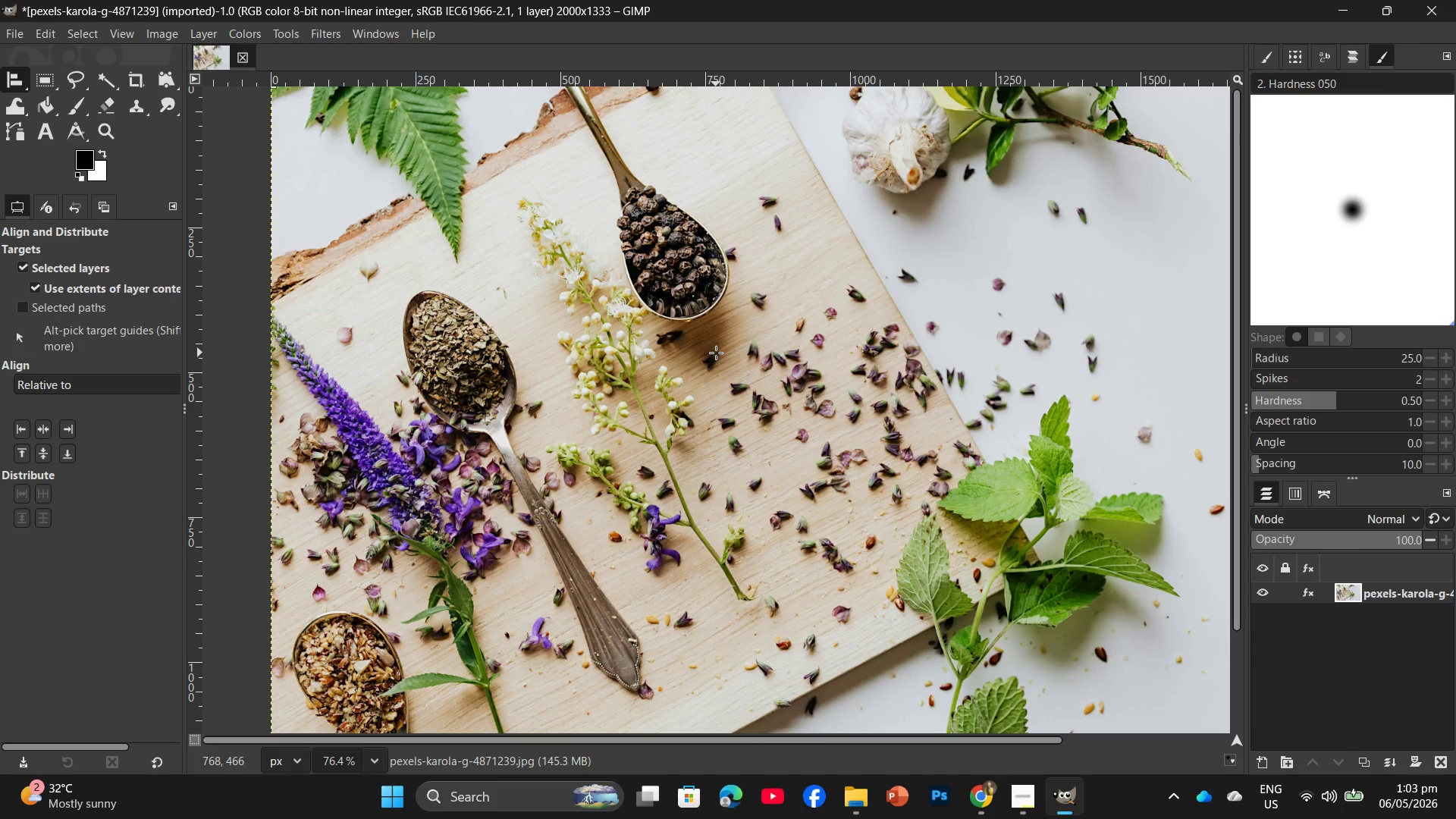 
key(Control+Shift+E)
 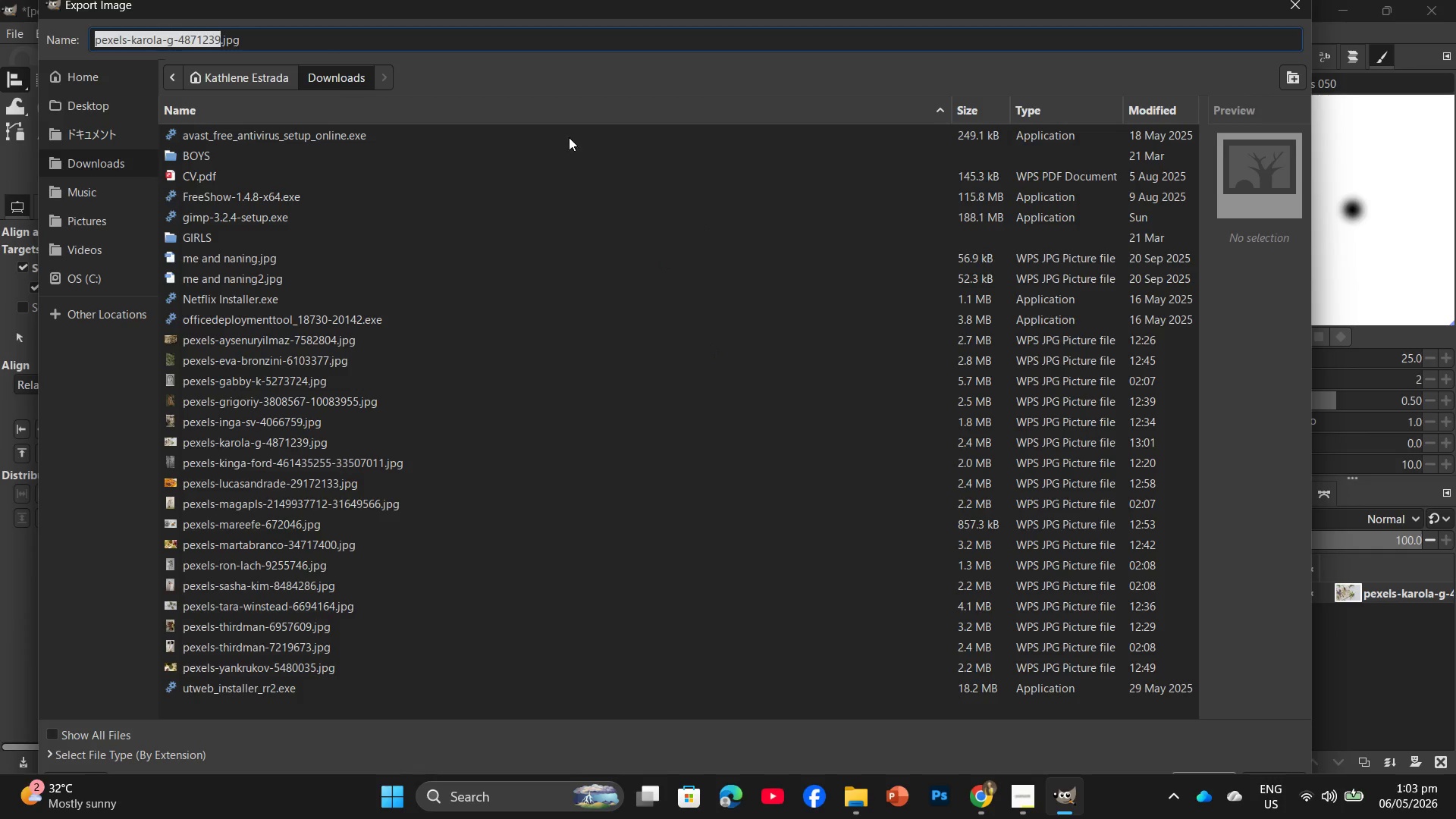 
left_click([122, 99])
 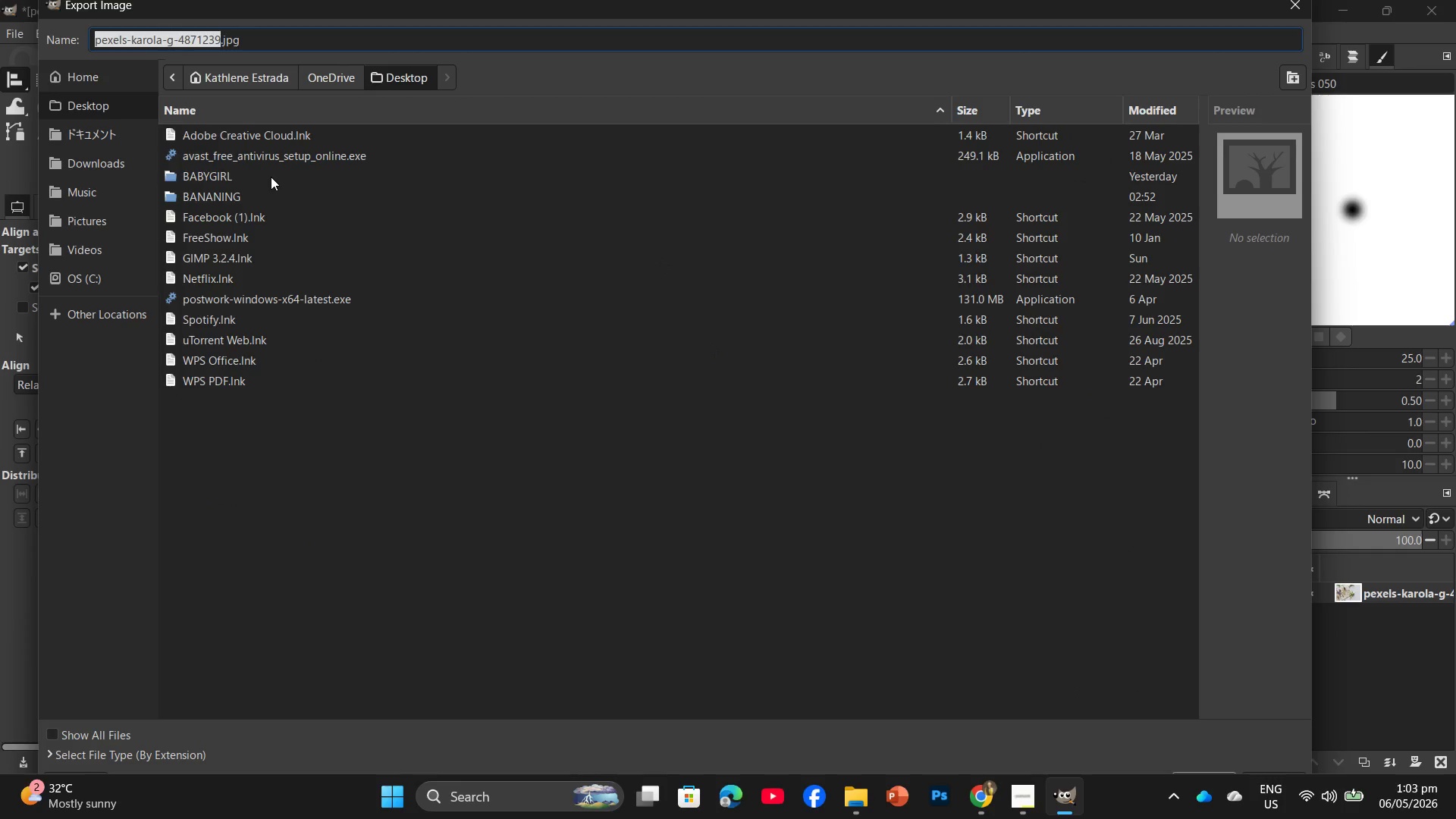 
double_click([271, 176])
 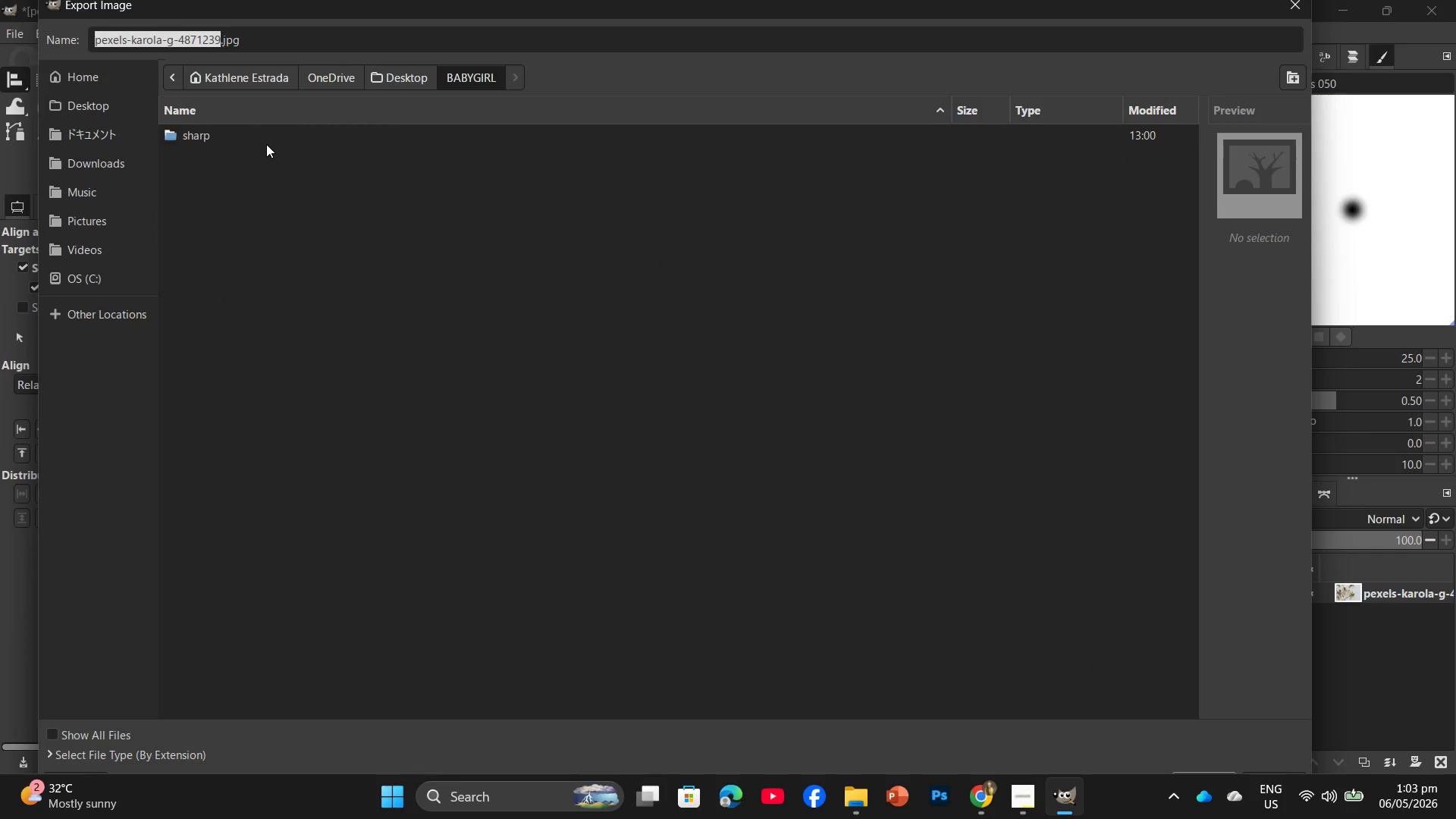 
double_click([267, 143])
 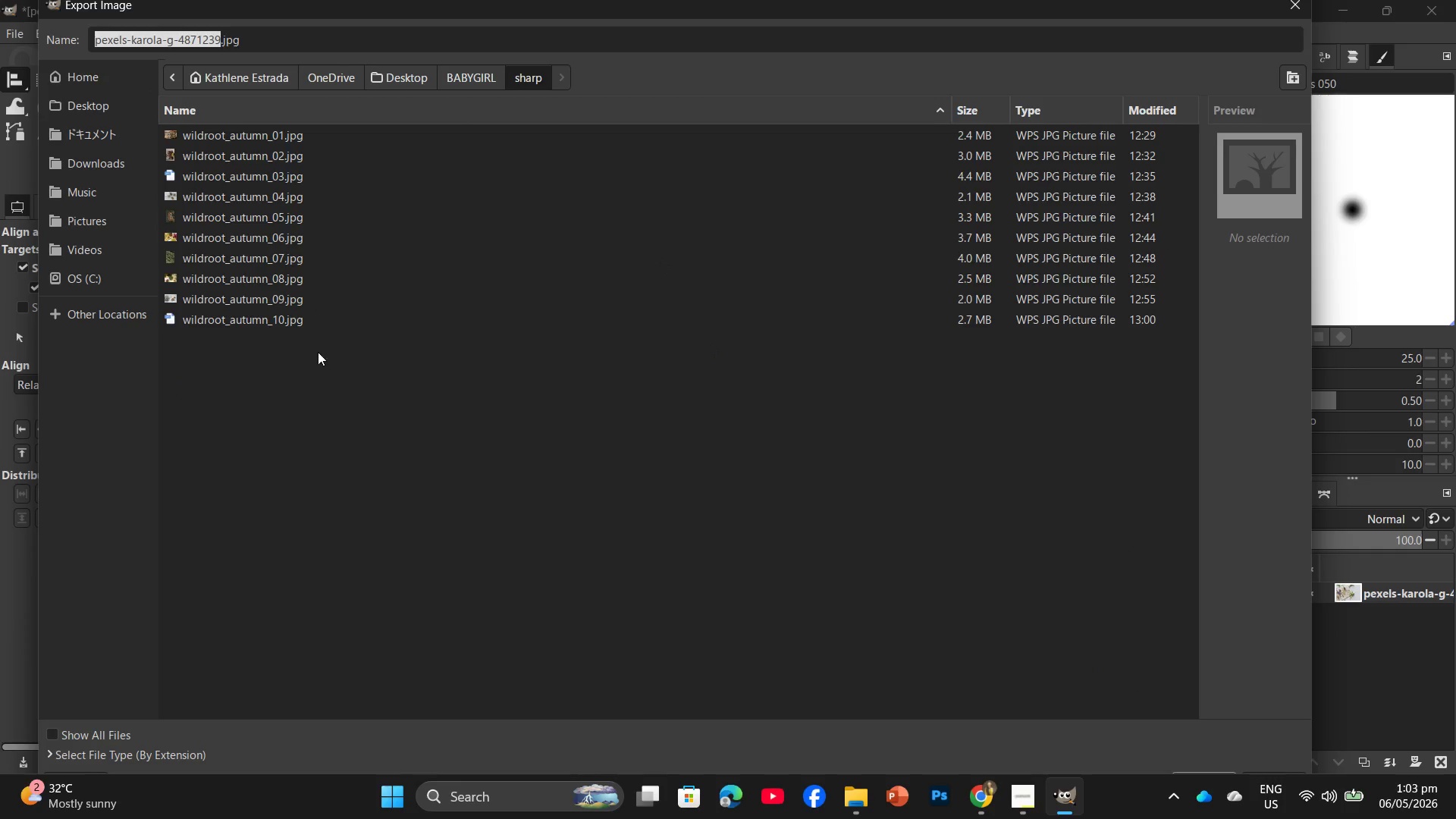 
left_click([322, 328])
 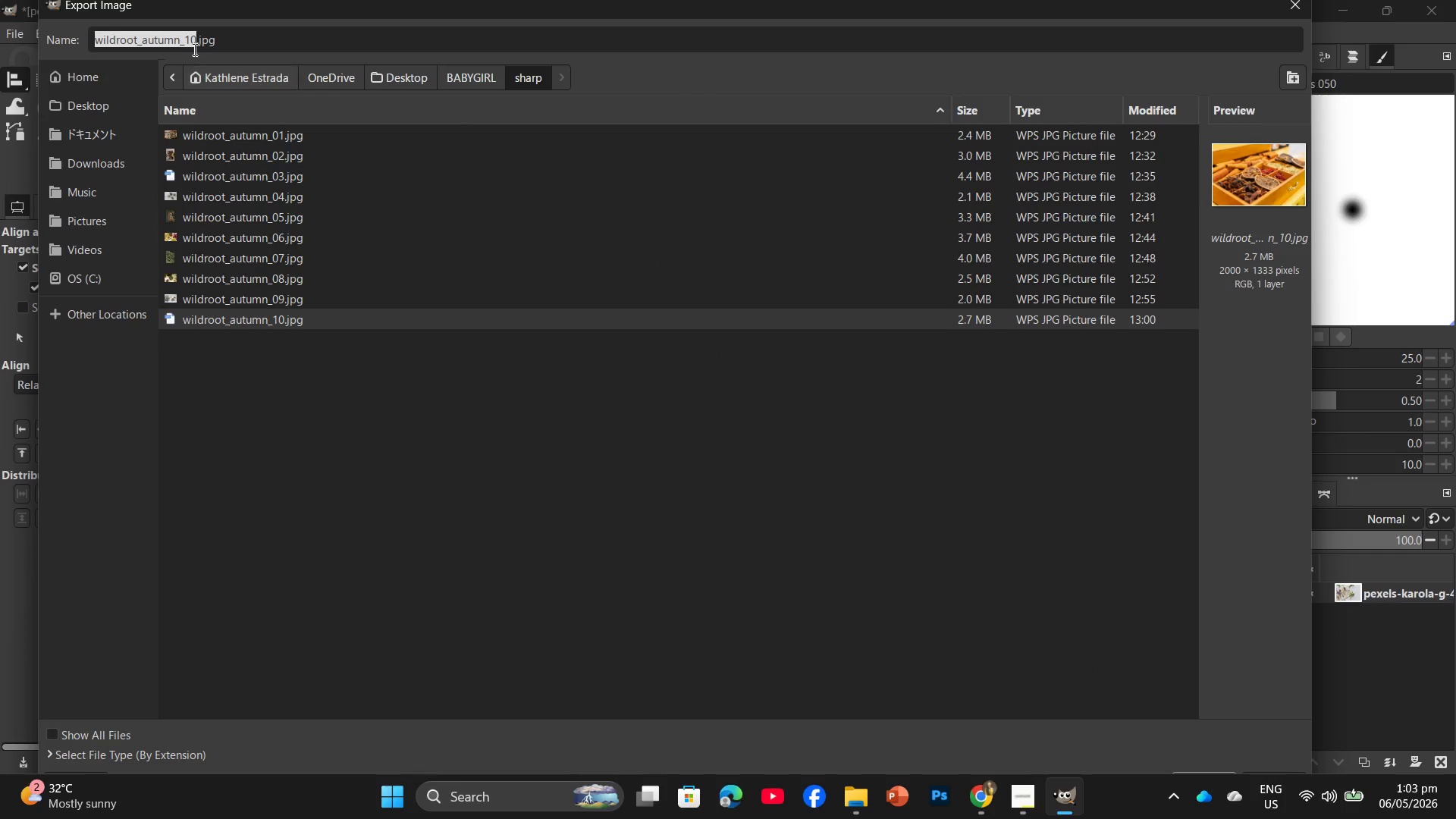 
left_click([199, 39])
 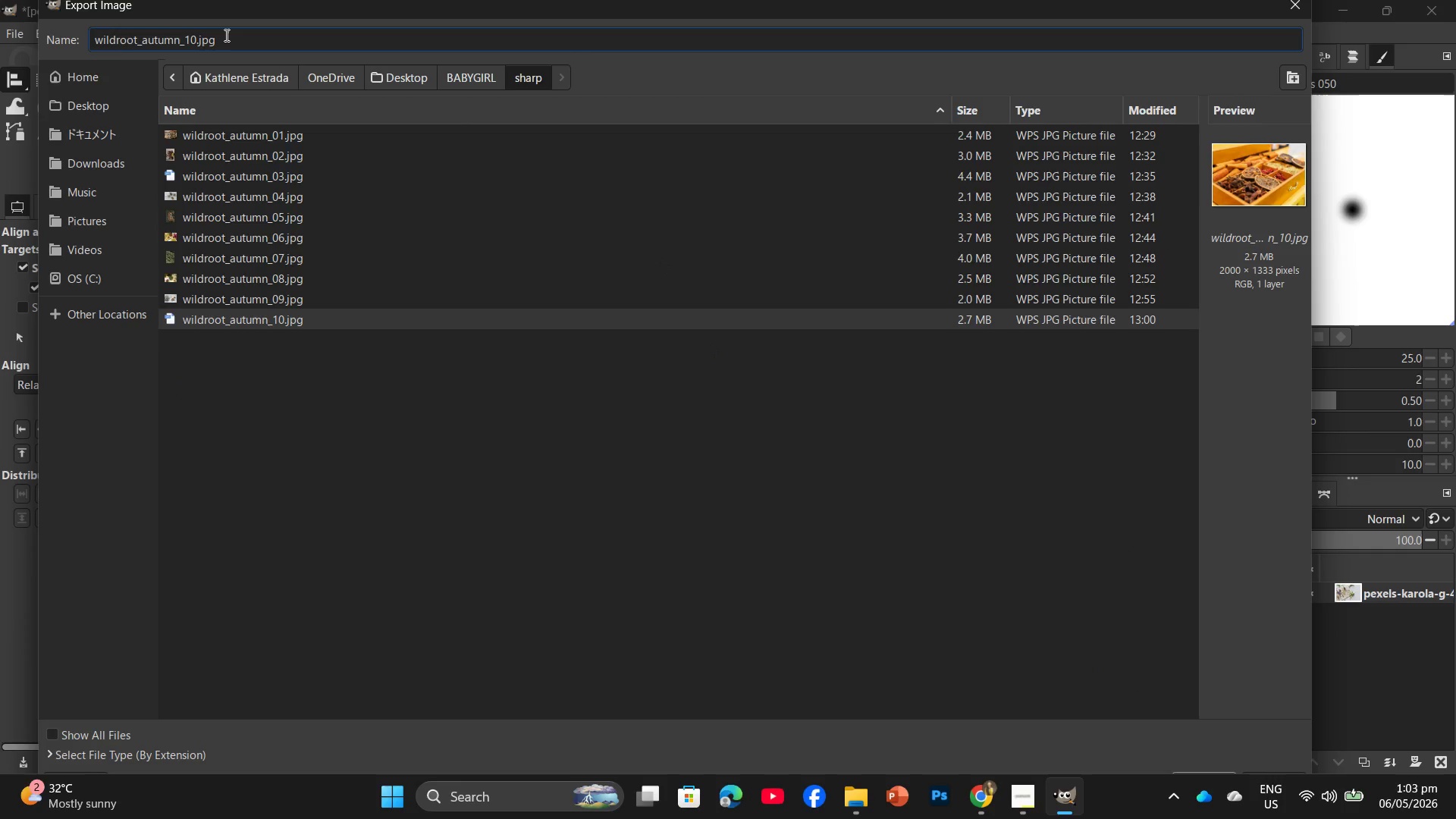 
key(ArrowLeft)
 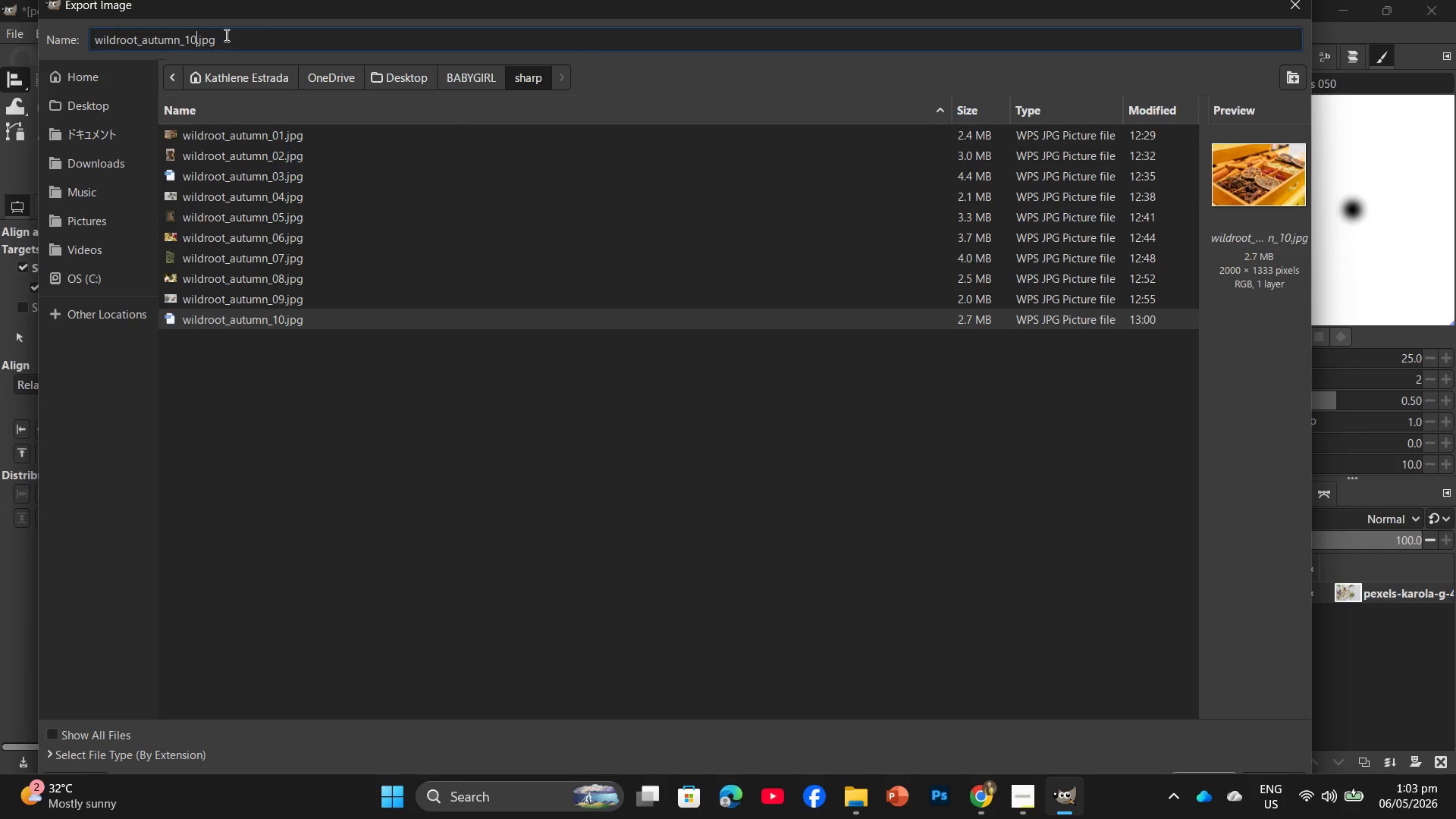 
key(Backspace)
 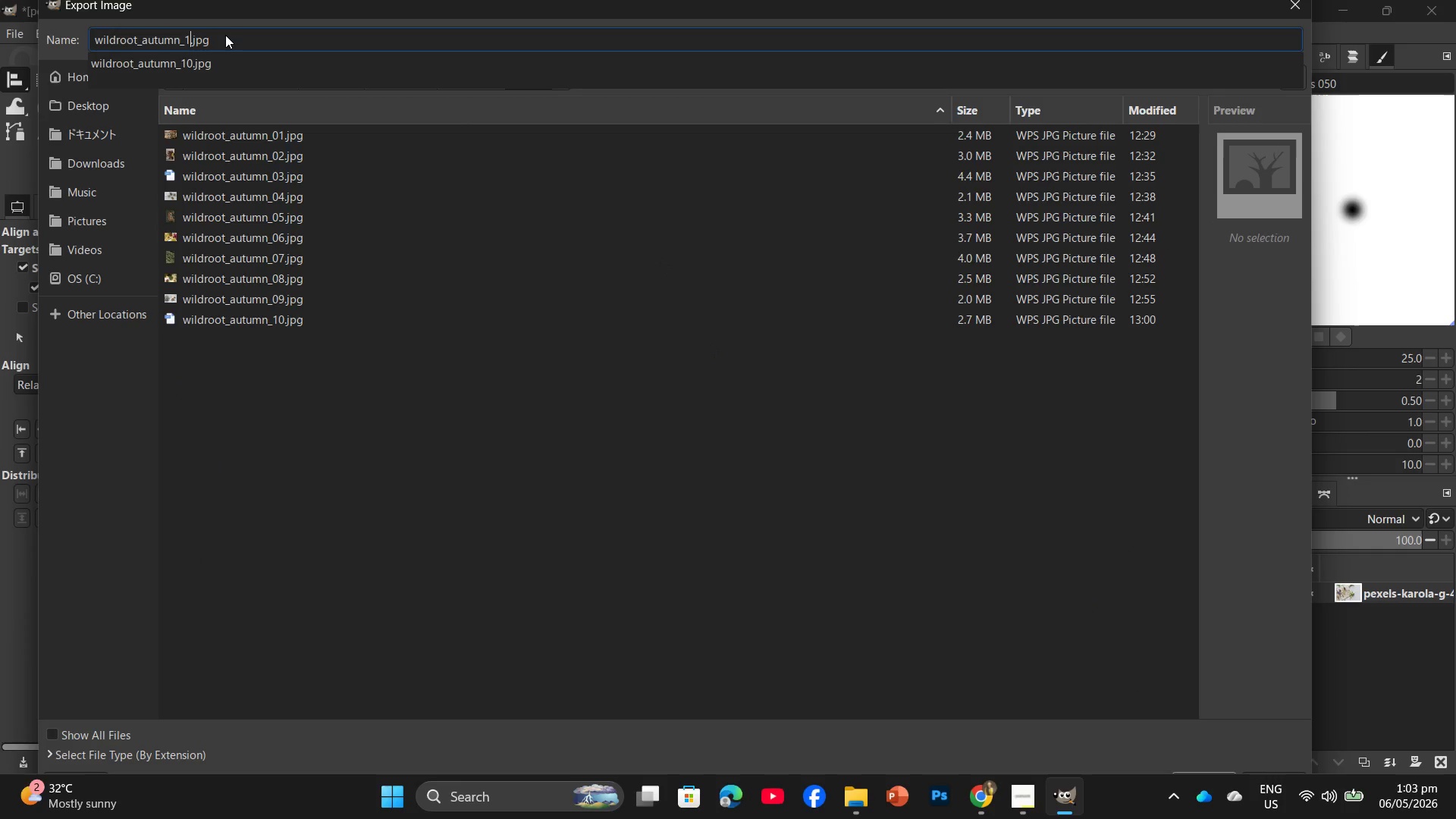 
key(Backspace)
 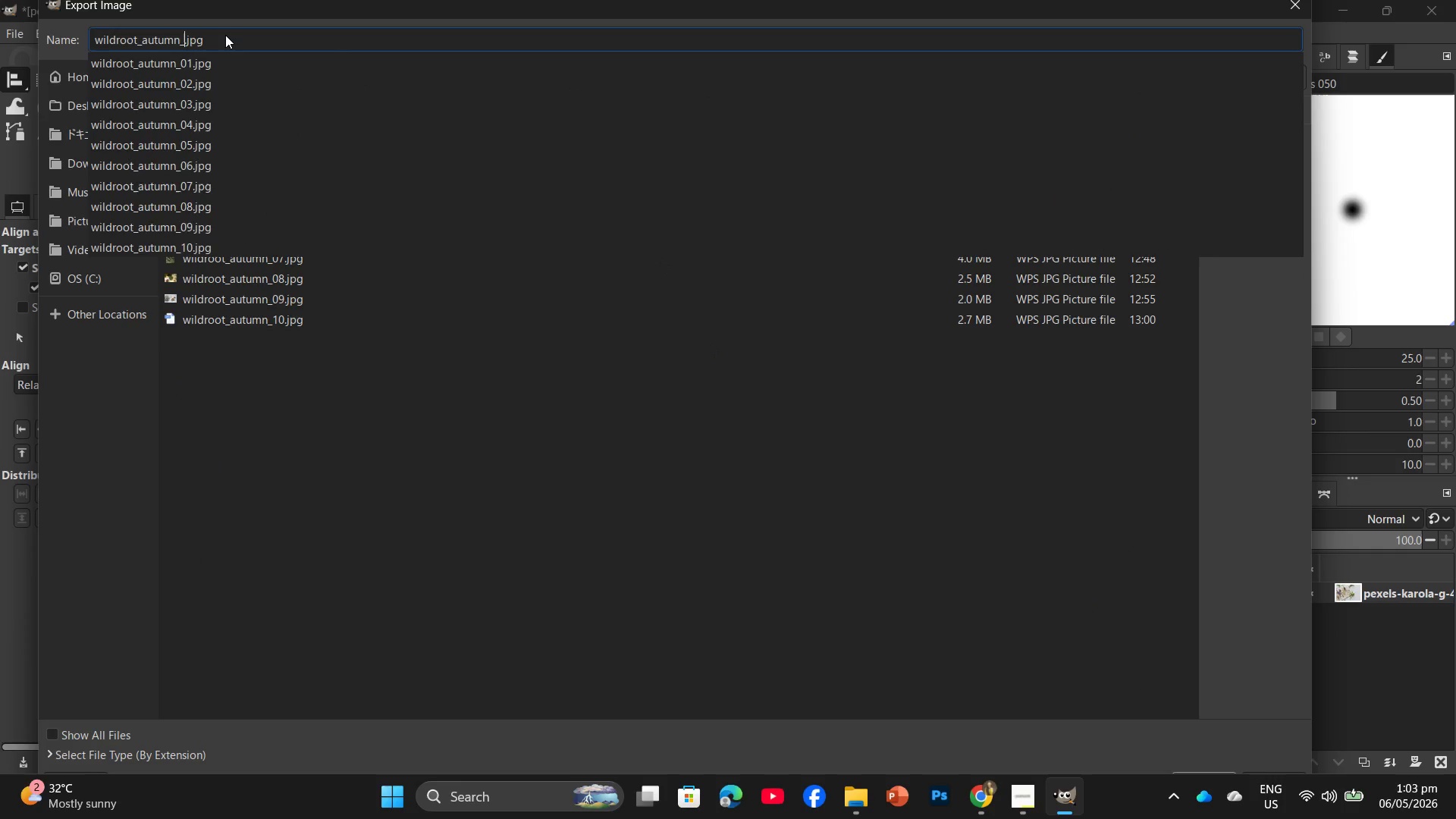 
key(Numpad1)
 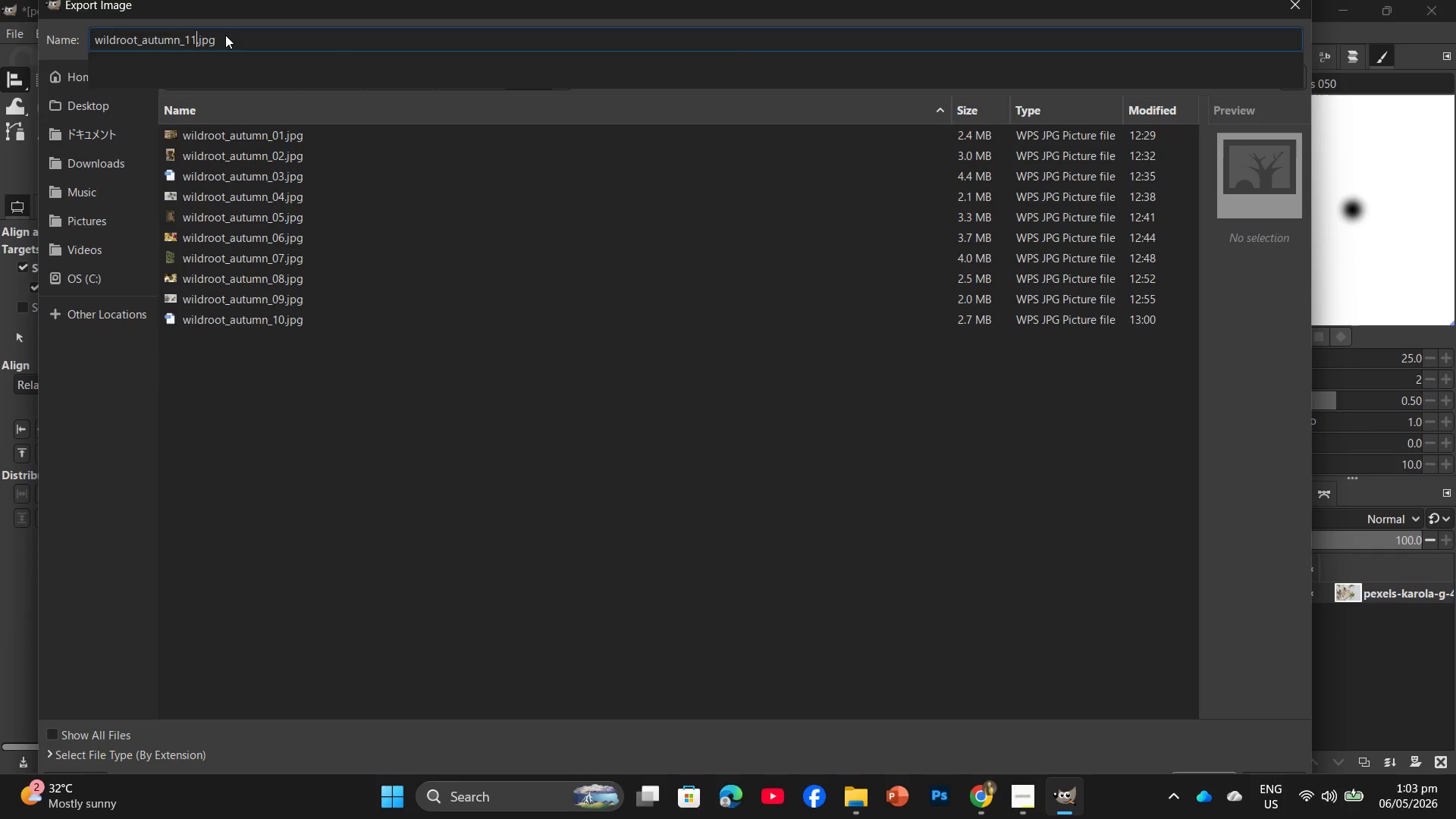 
key(Numpad1)
 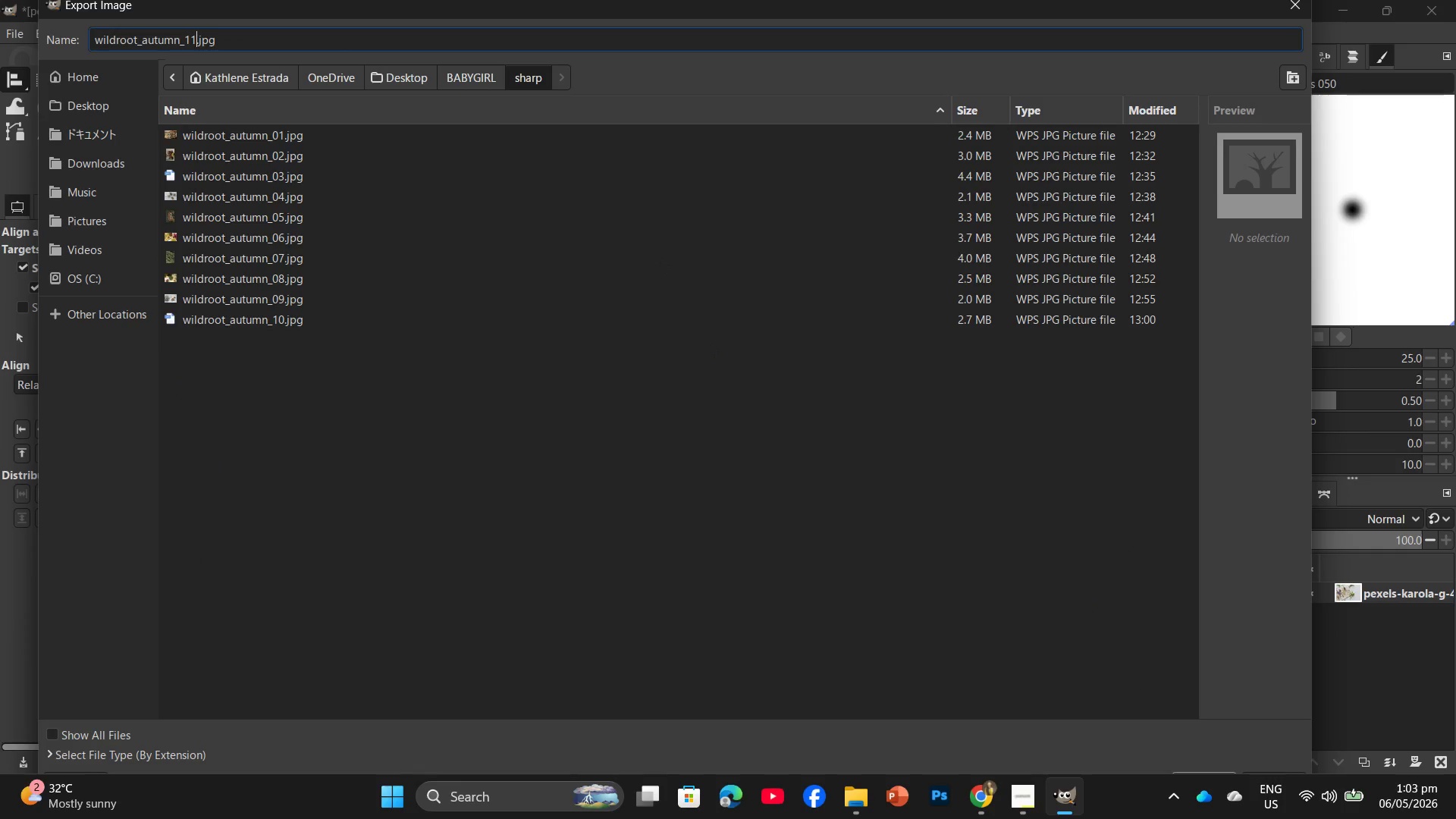 
key(NumpadEnter)
 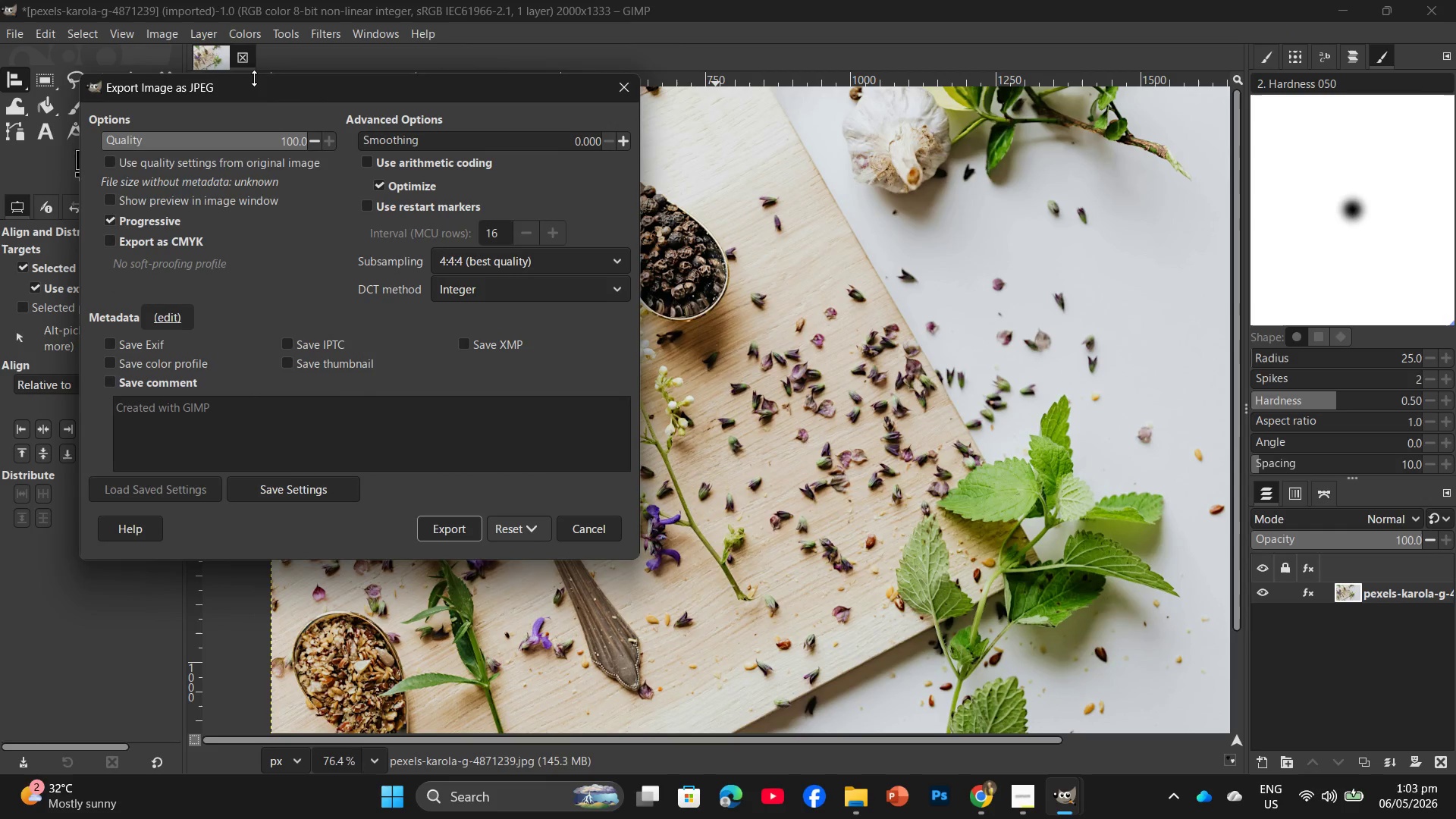 
left_click([439, 521])
 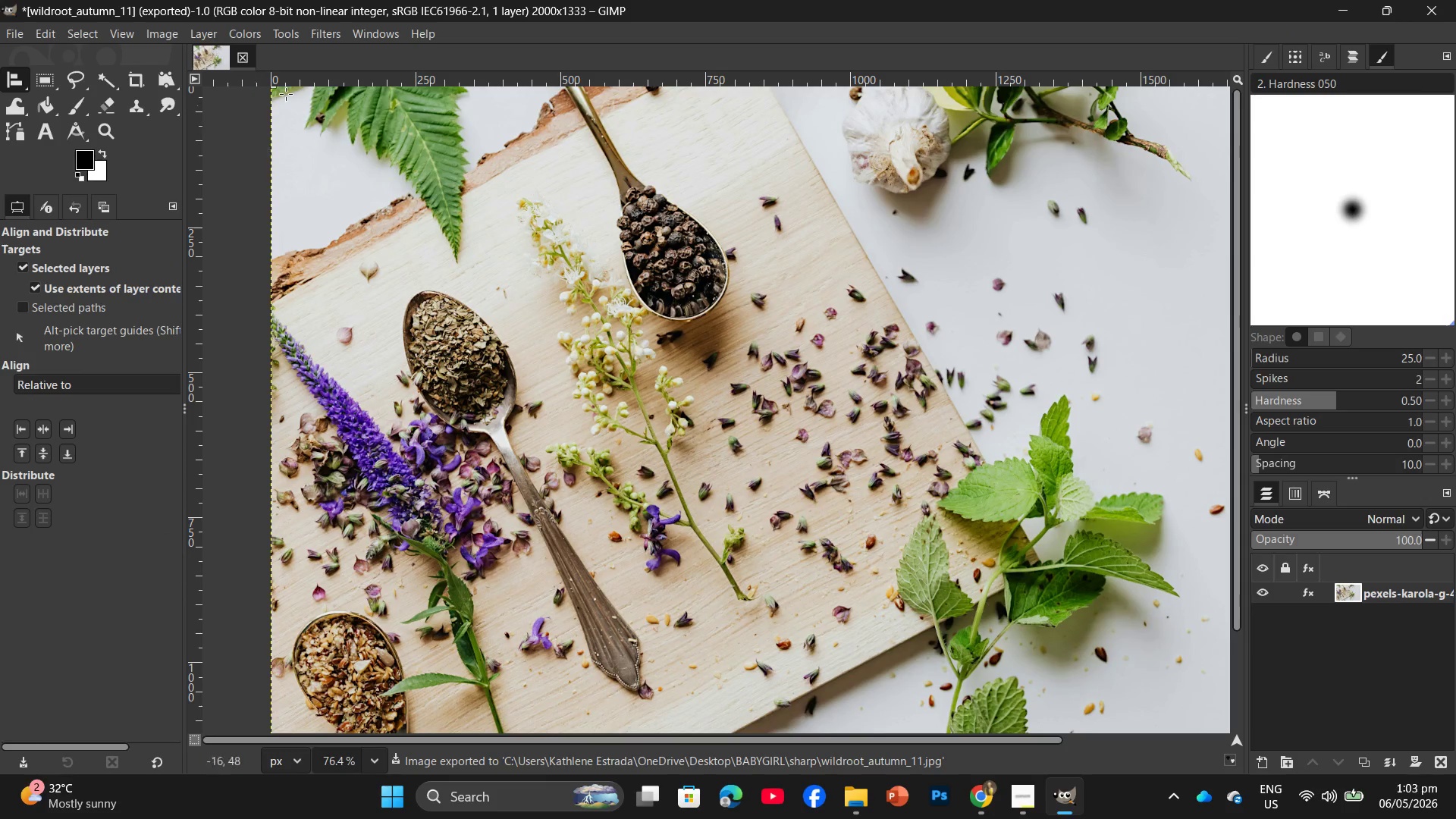 
left_click([287, 27])
 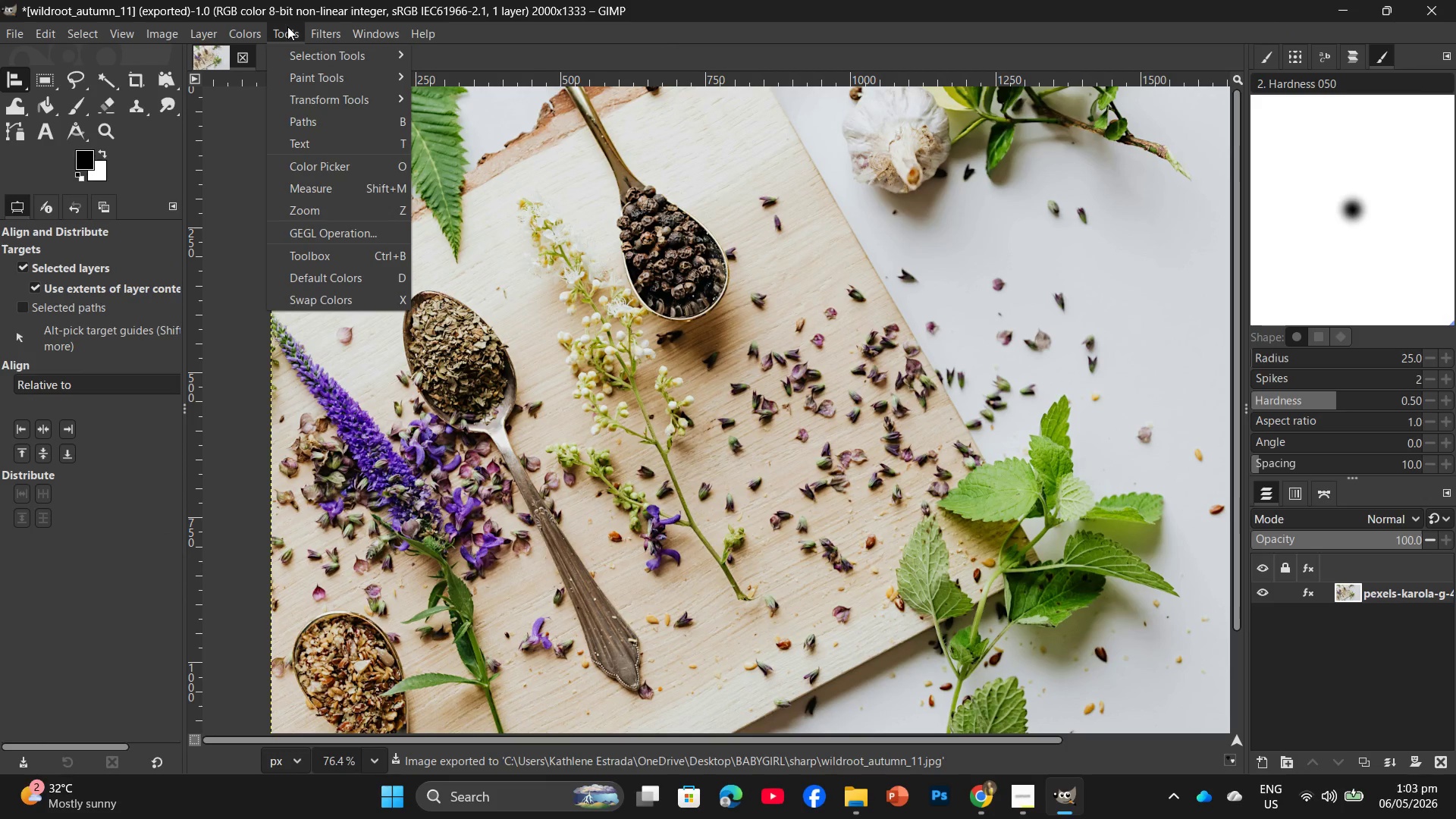 
left_click([287, 27])
 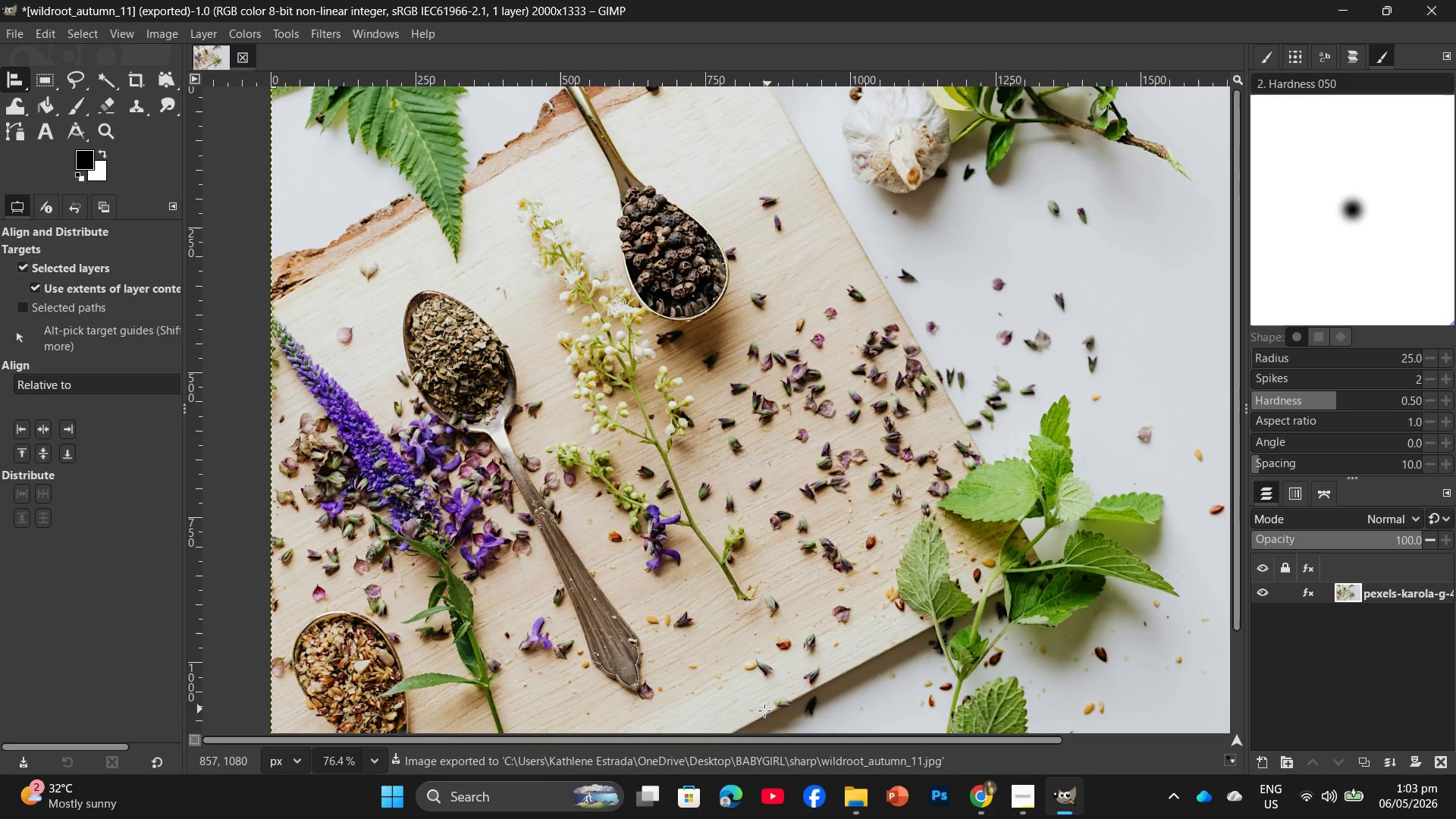 
hold_key(key=ControlLeft, duration=0.64)
scroll: coordinate [878, 635], scroll_direction: down, amount: 7.0
 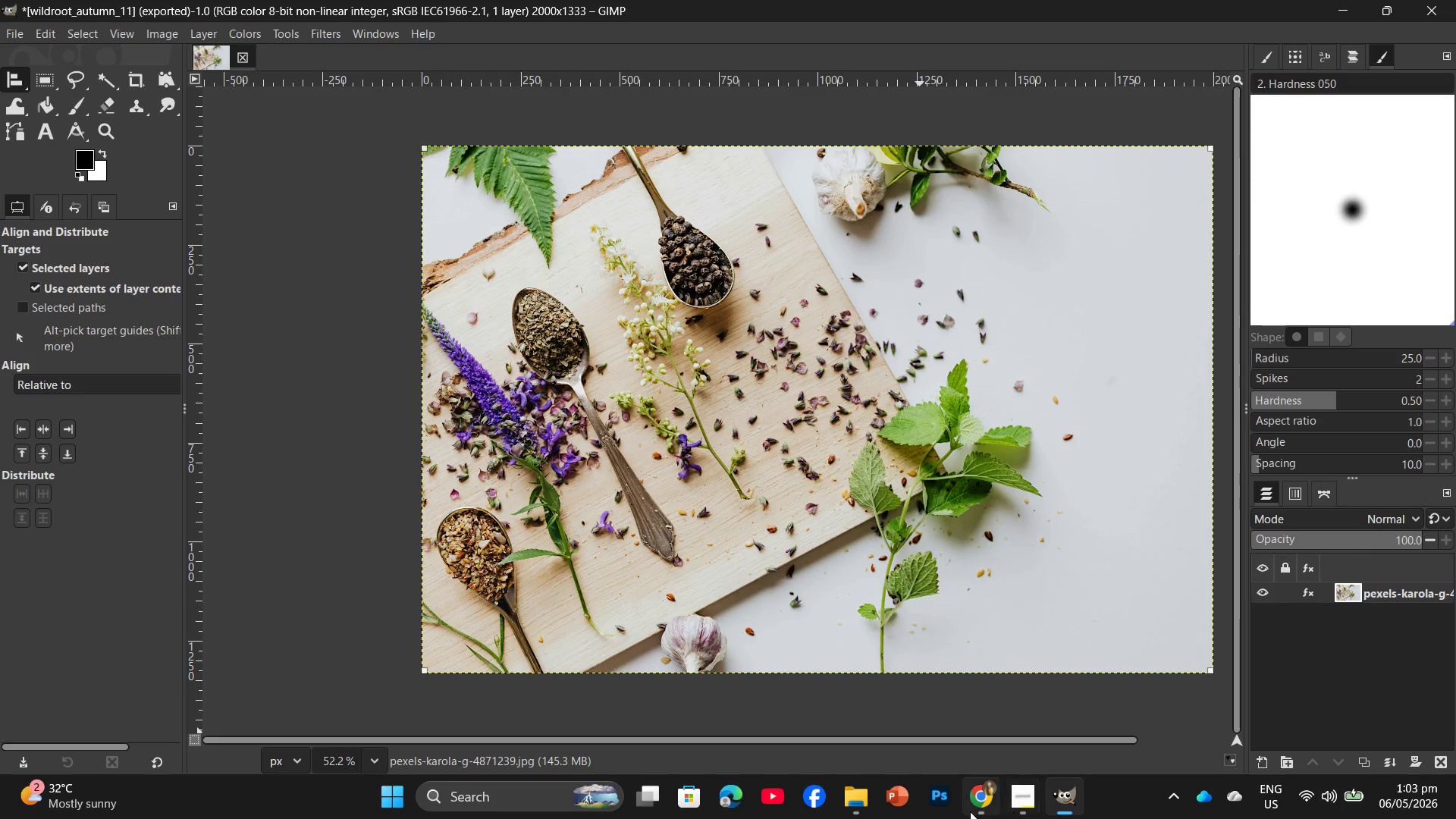 
left_click([979, 798])
 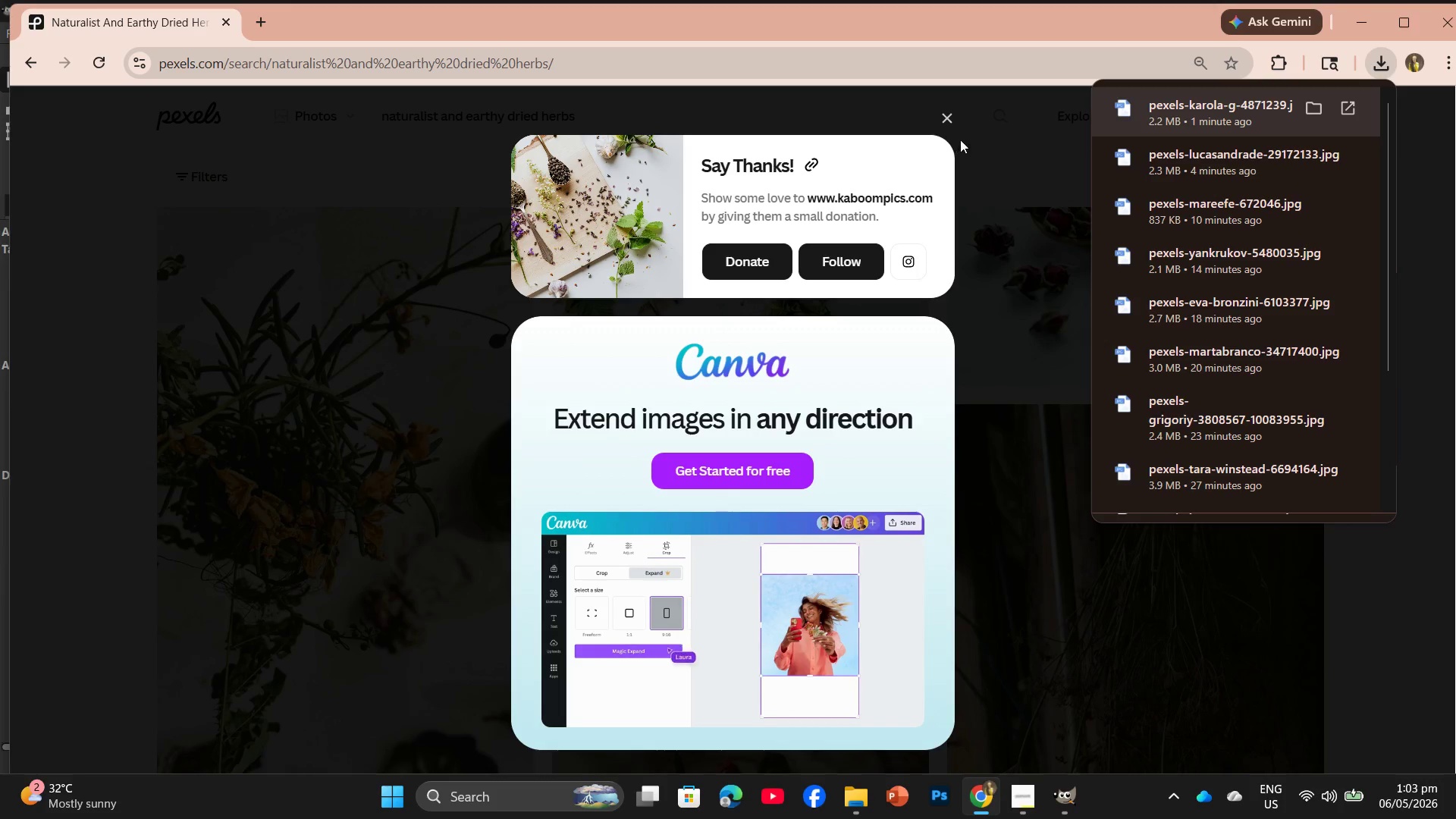 
left_click([946, 111])
 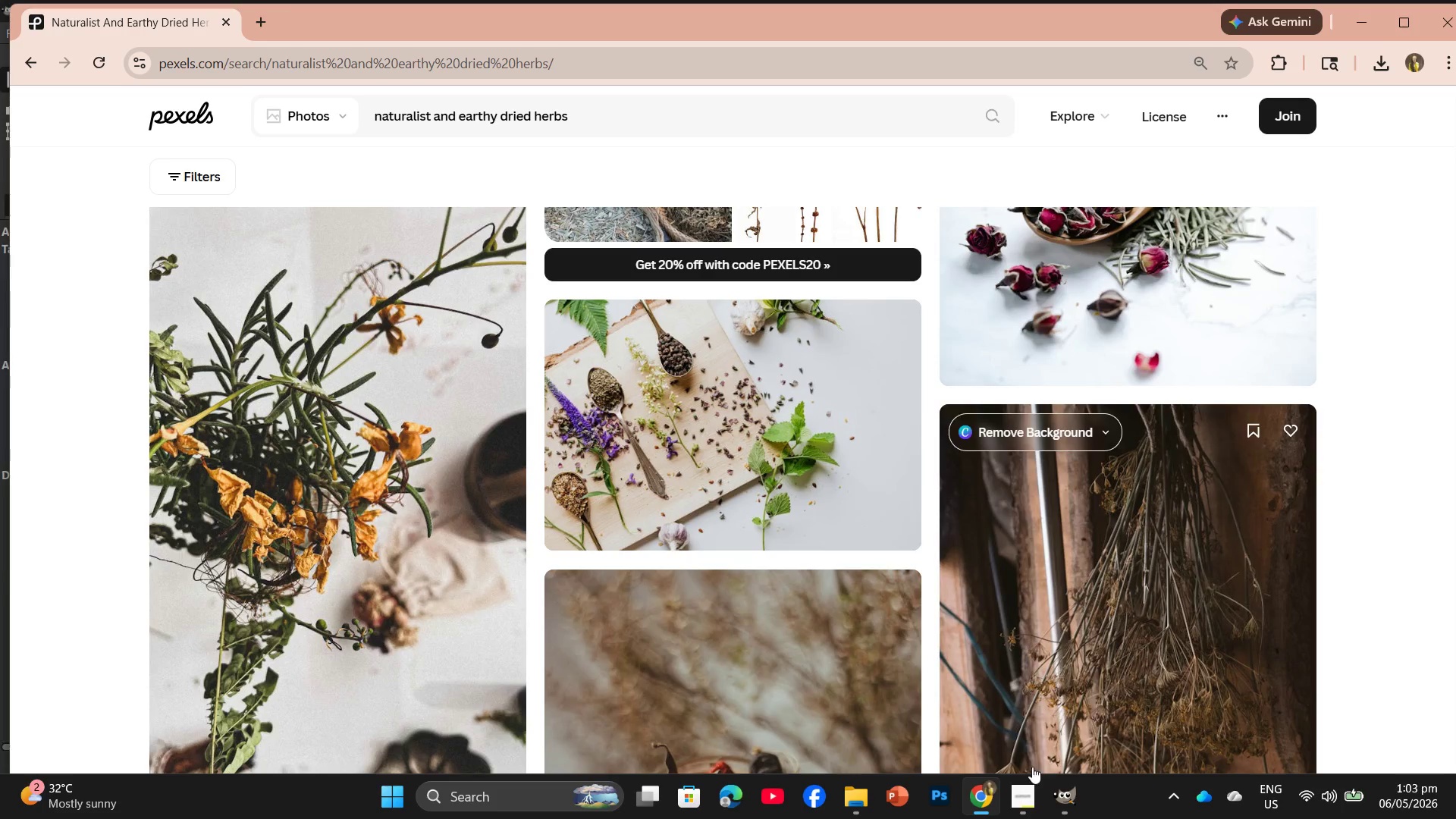 
left_click([1025, 790])
 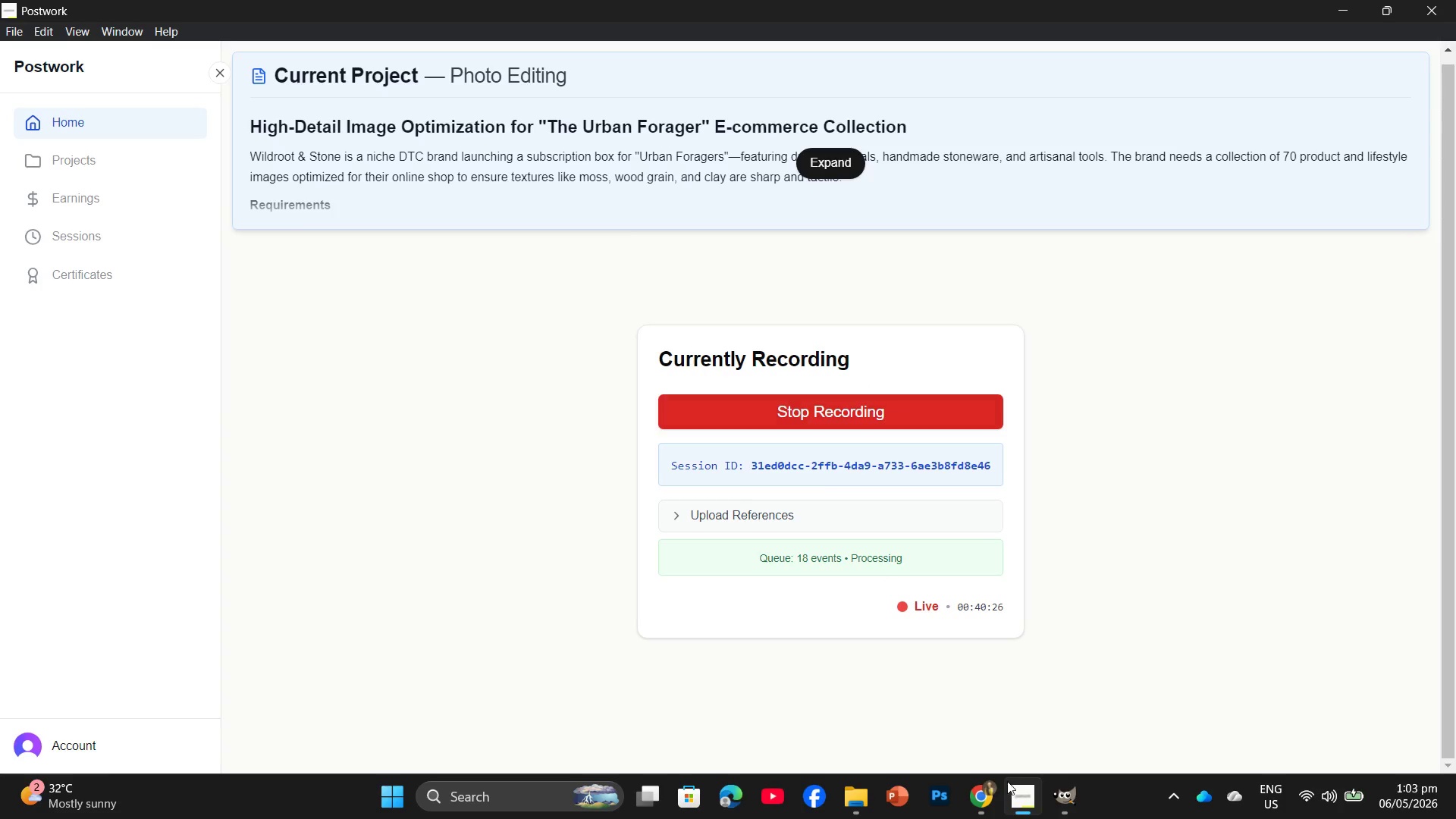 
left_click([985, 795])
 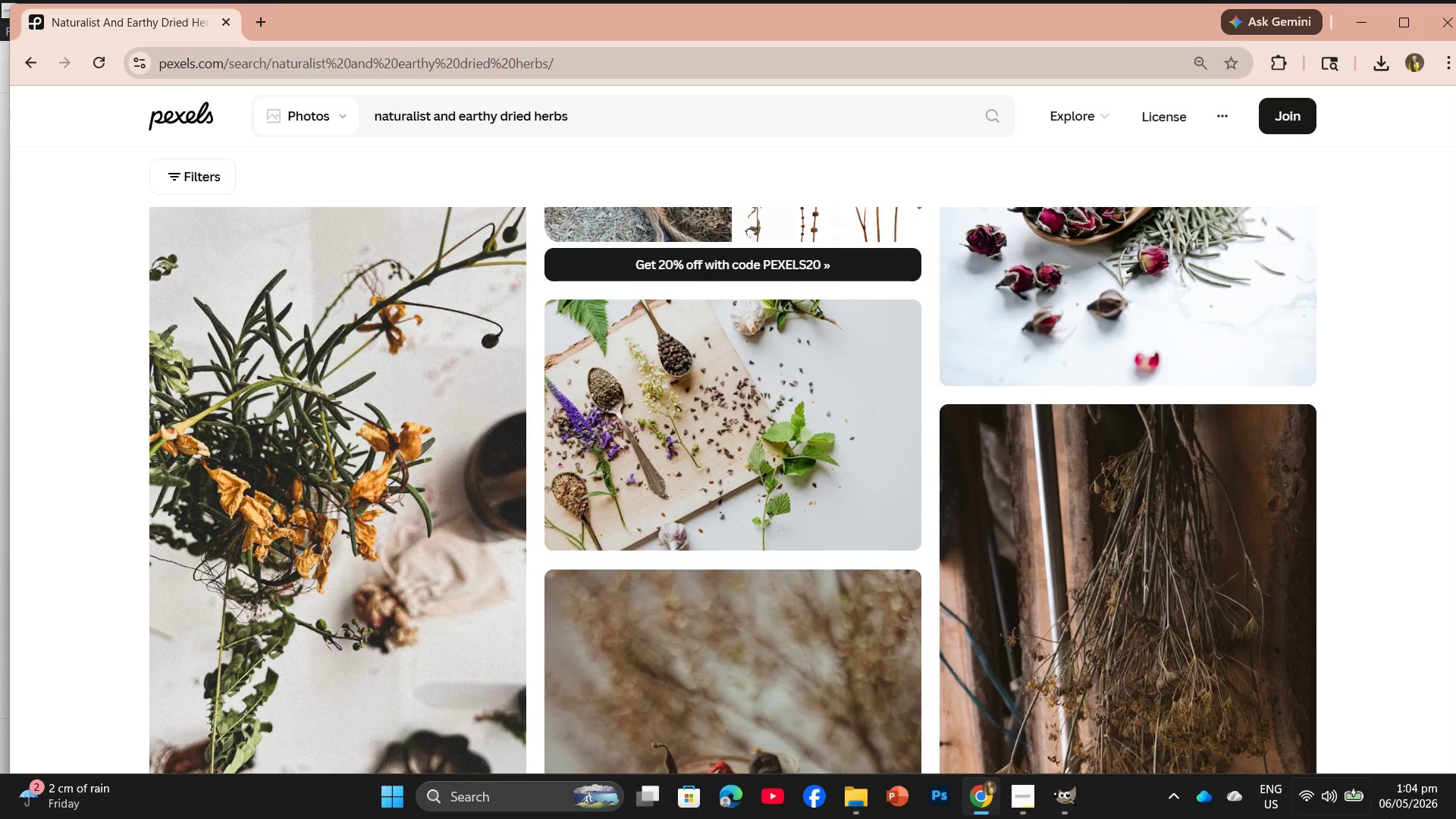 
wait(70.95)
 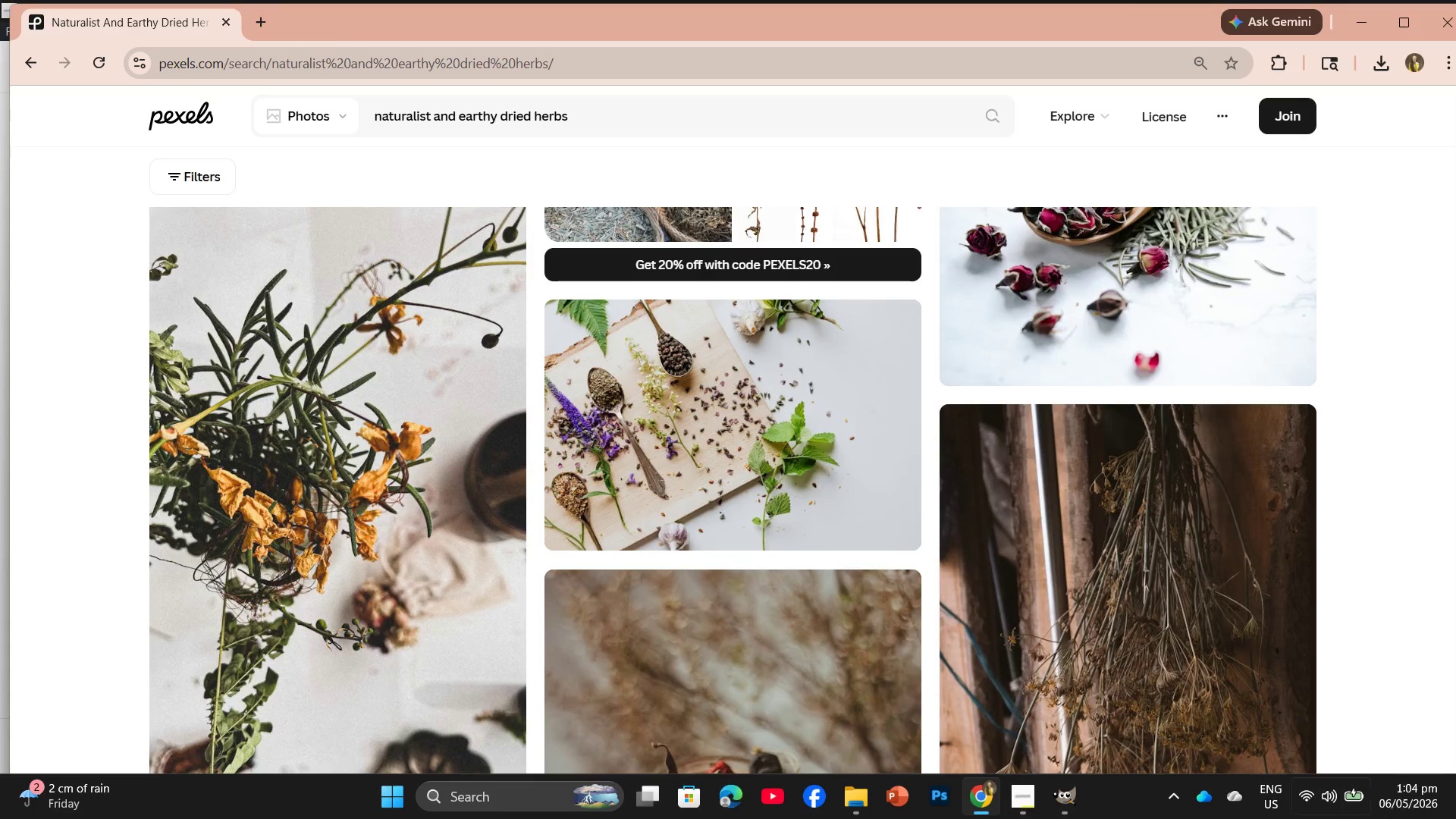 
scroll: coordinate [561, 469], scroll_direction: down, amount: 11.0
 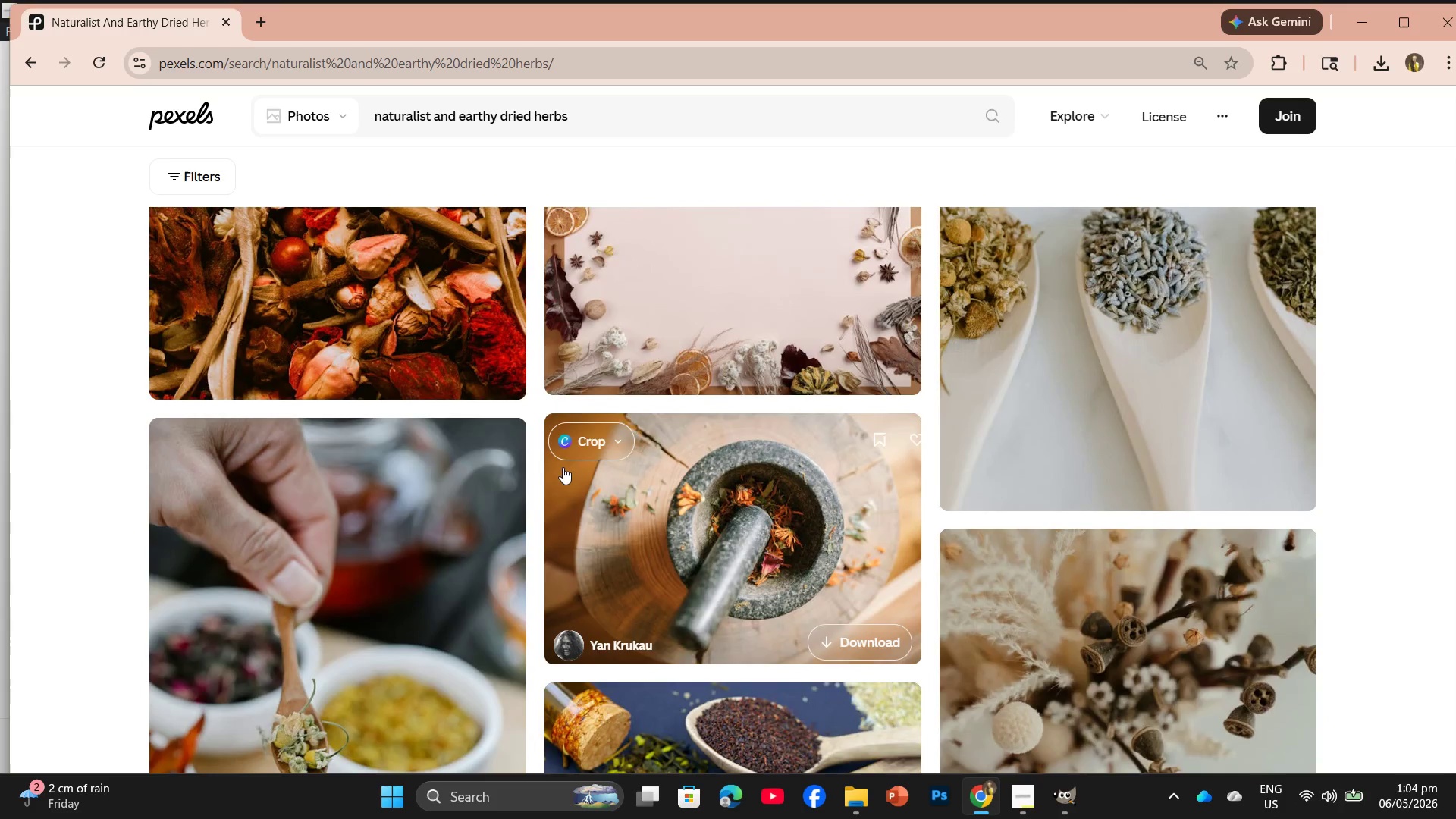 
scroll: coordinate [570, 460], scroll_direction: up, amount: 2.0
 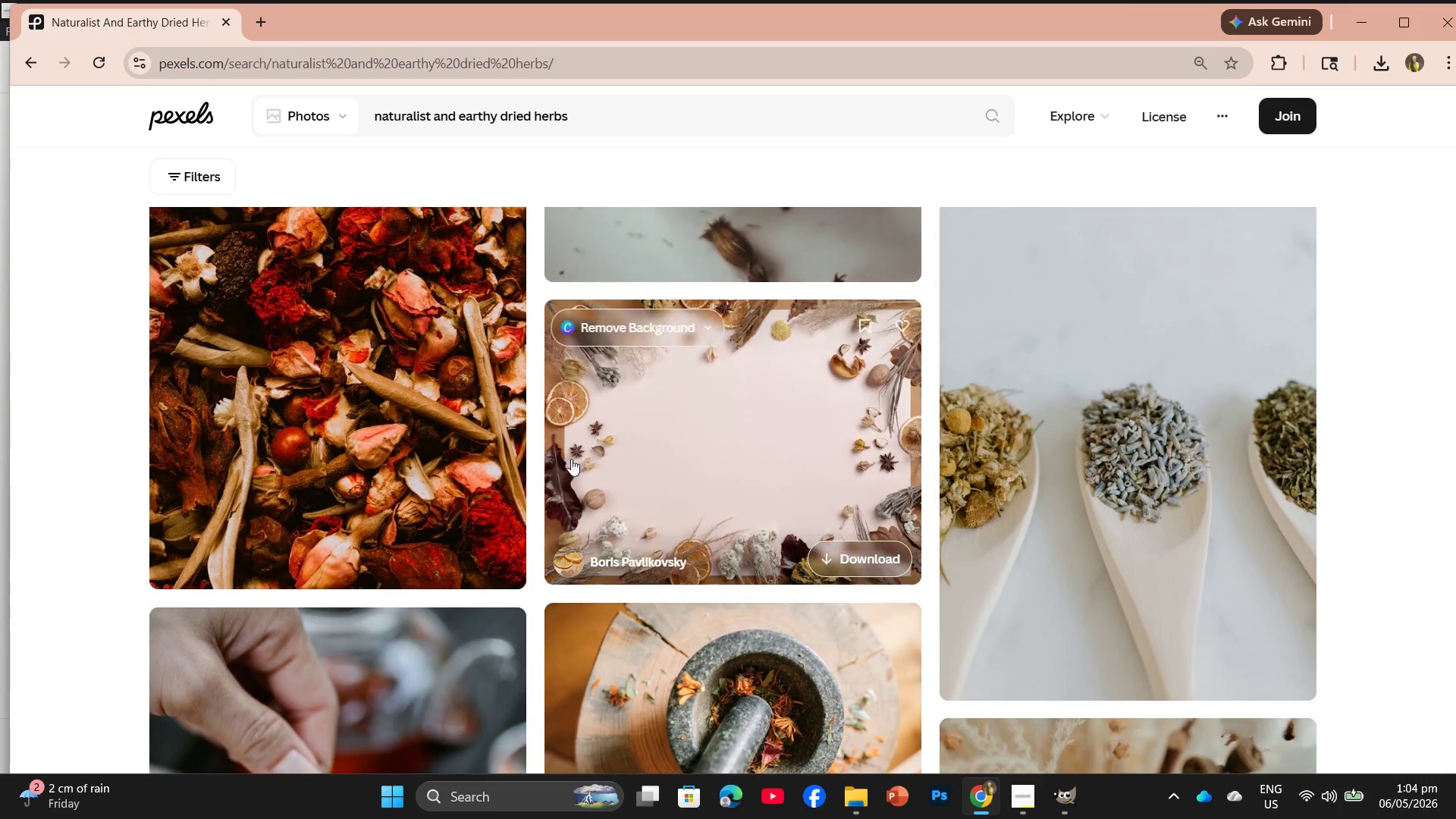 
scroll: coordinate [573, 457], scroll_direction: down, amount: 3.0
 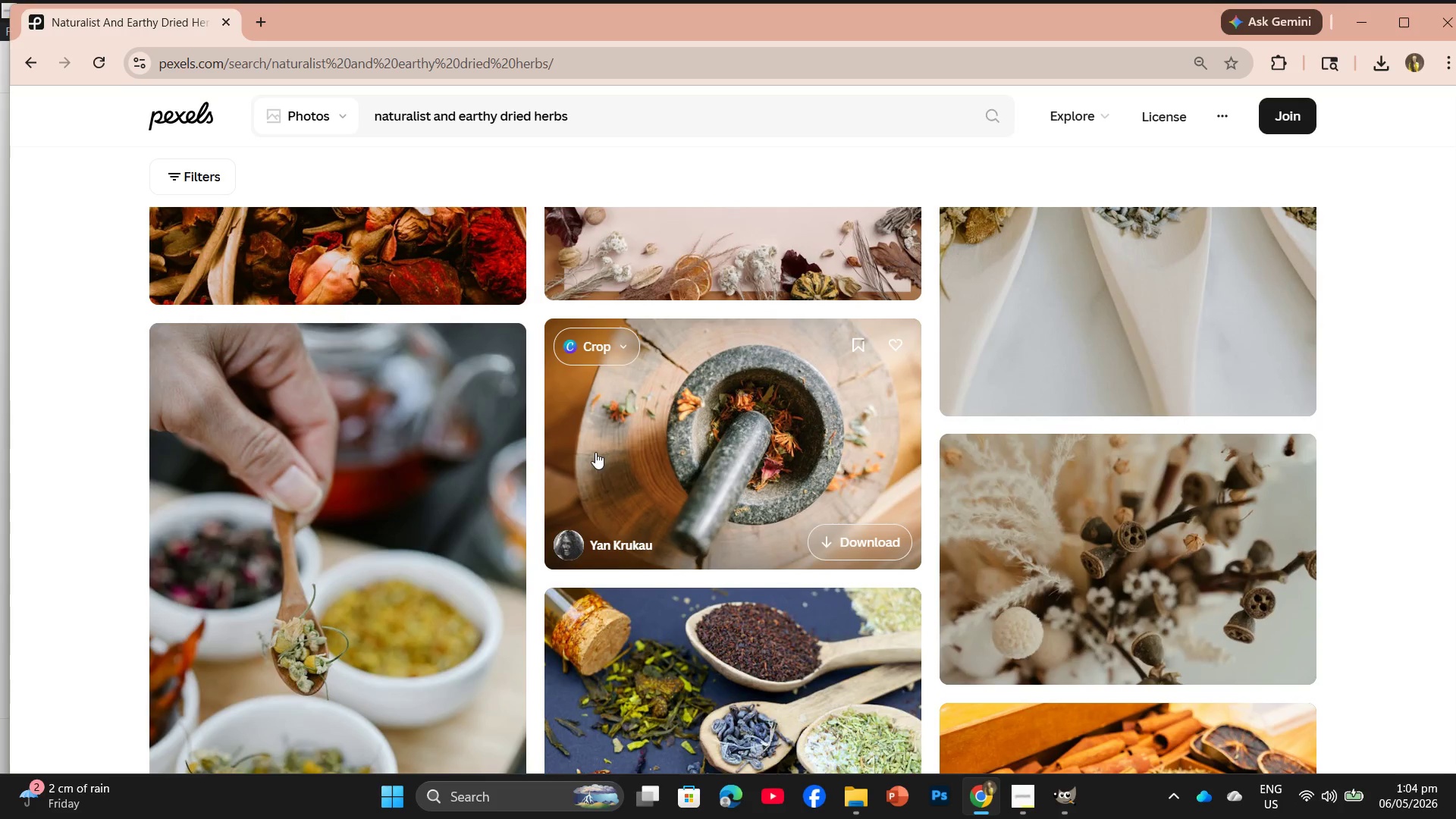 
left_click_drag(start_coordinate=[625, 118], to_coordinate=[300, 129])
 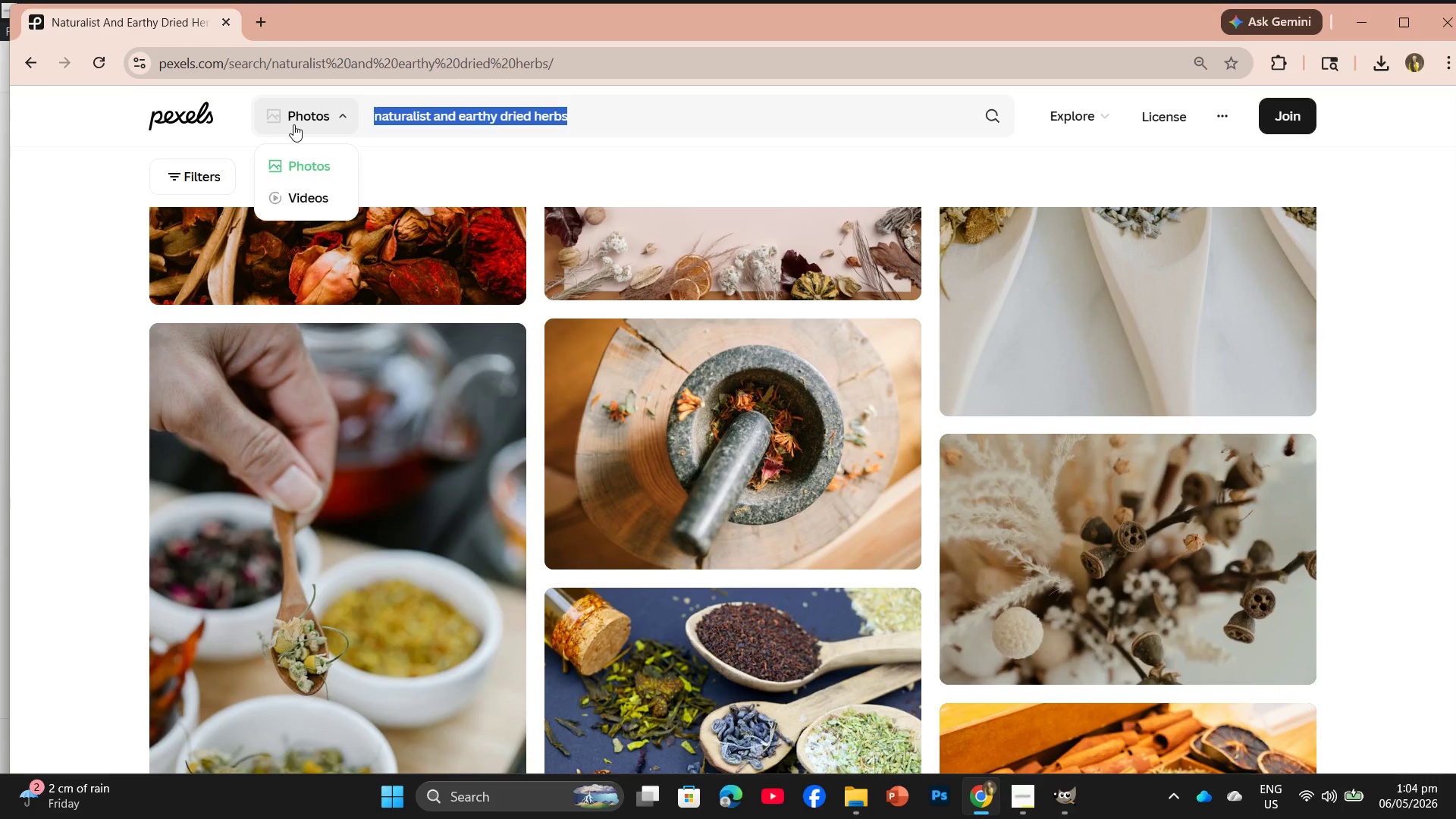 
key(Control+C)
 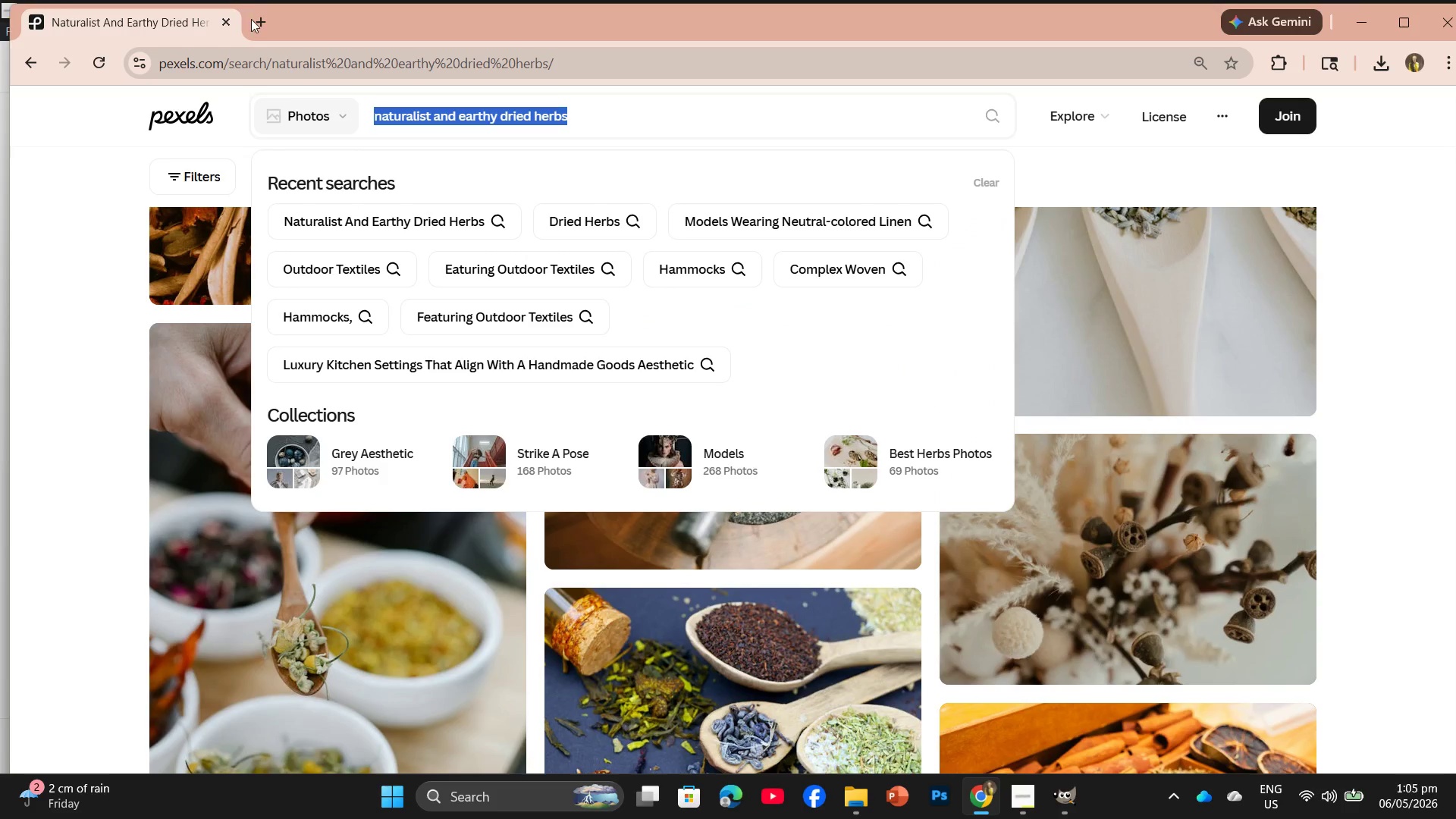 
left_click([261, 22])
 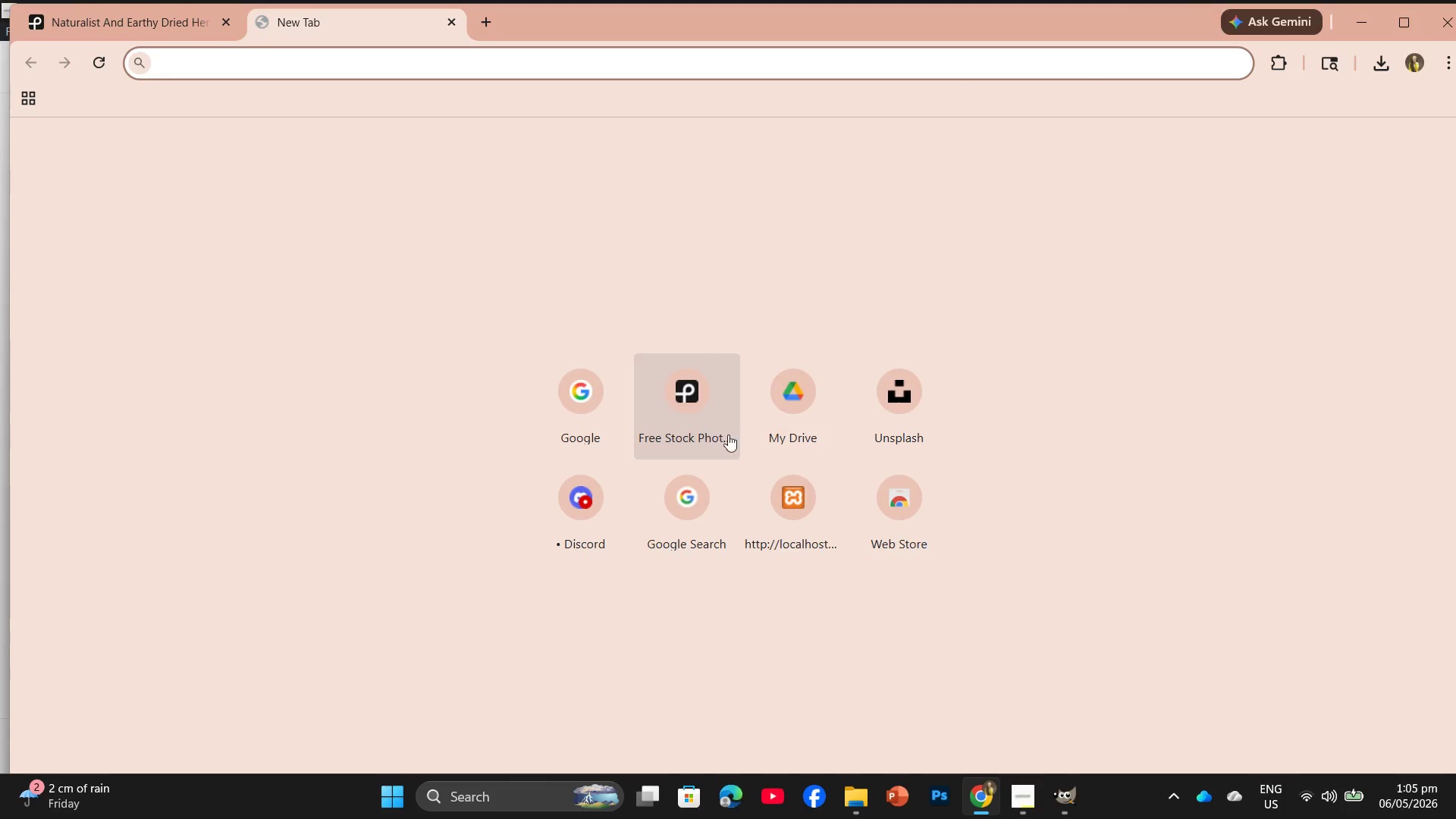 
left_click([887, 402])
 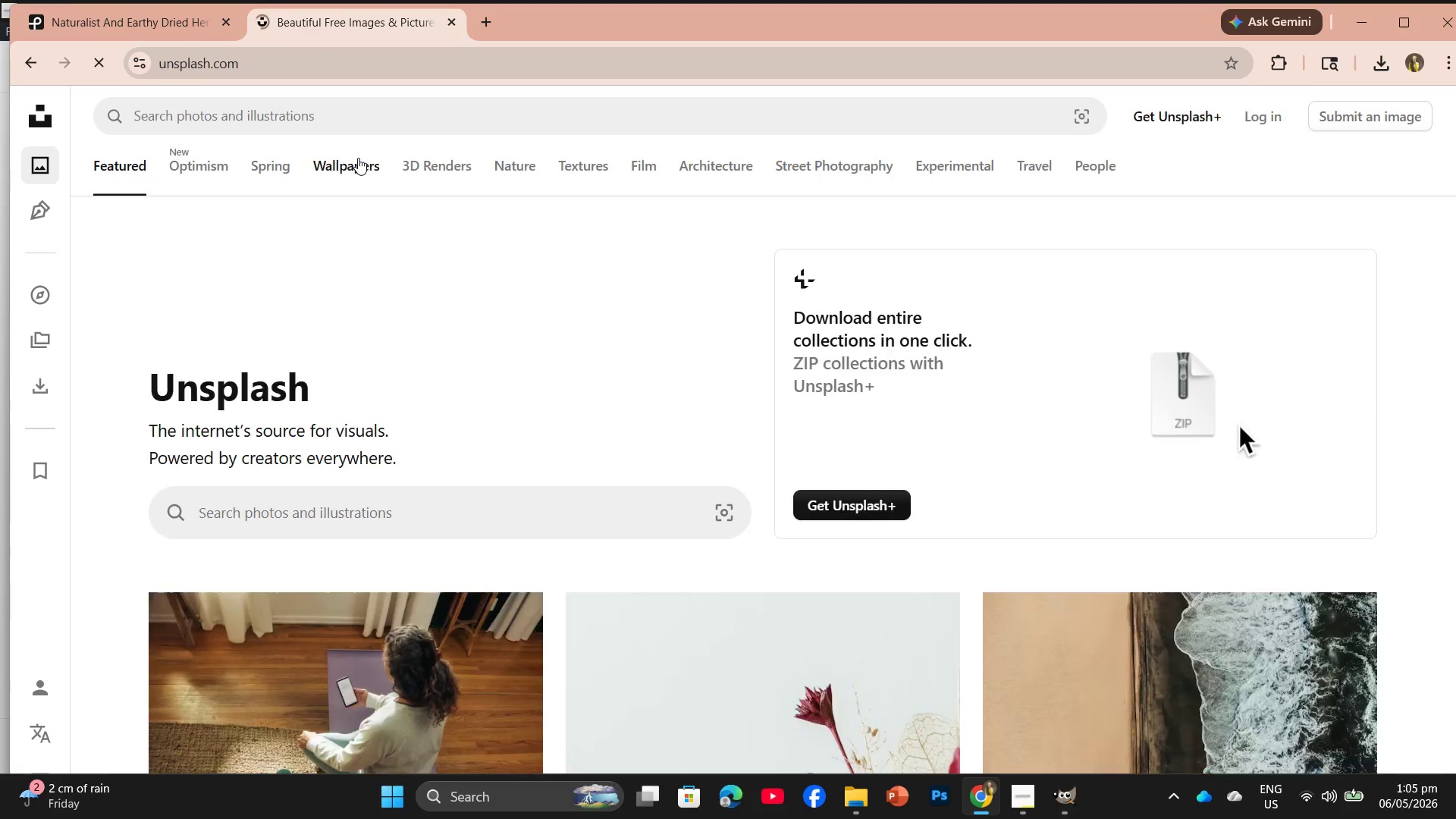 
left_click([392, 124])
 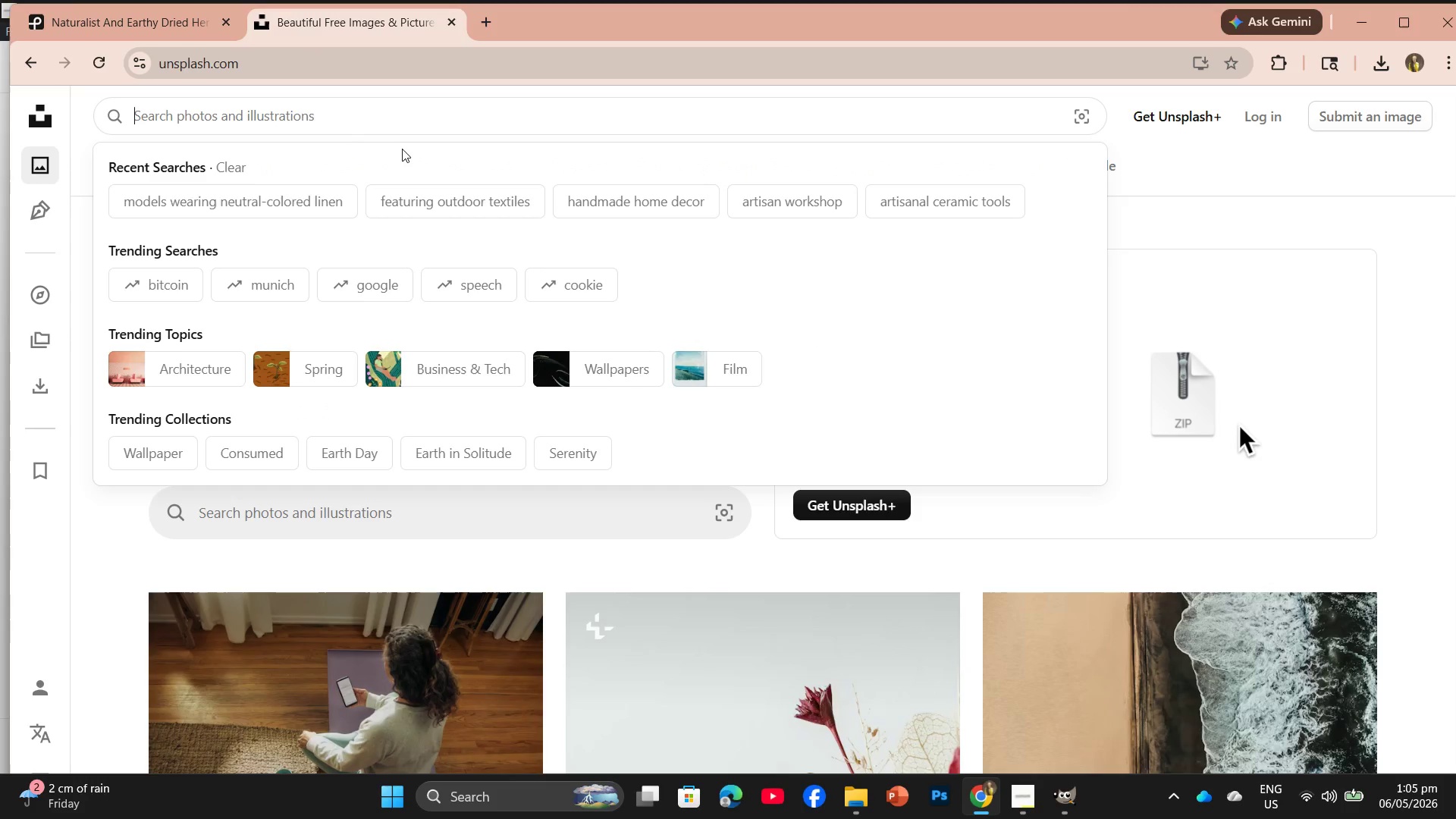 
key(Control+V)
 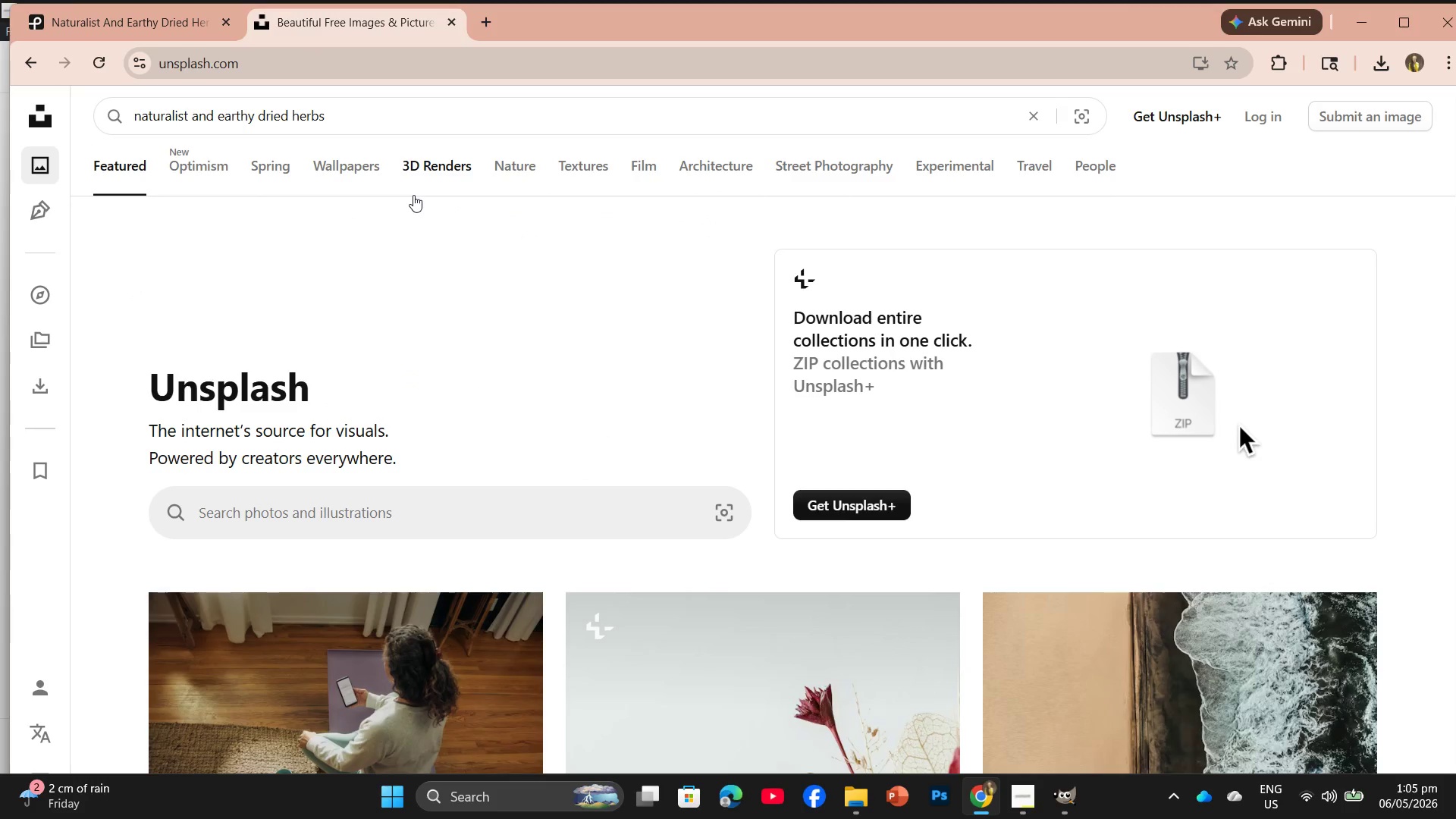 
key(Enter)
 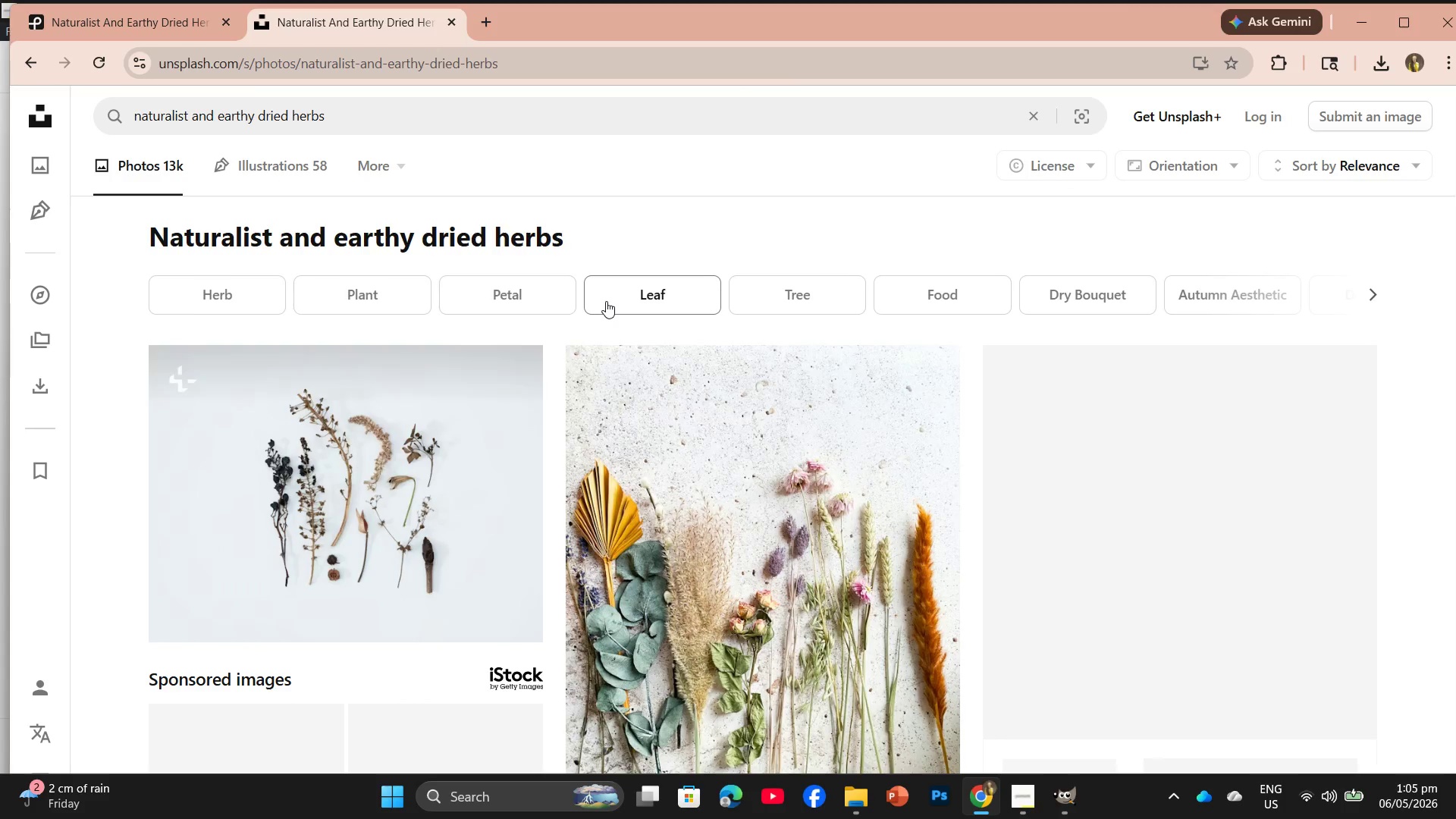 
scroll: coordinate [677, 400], scroll_direction: down, amount: 4.0
 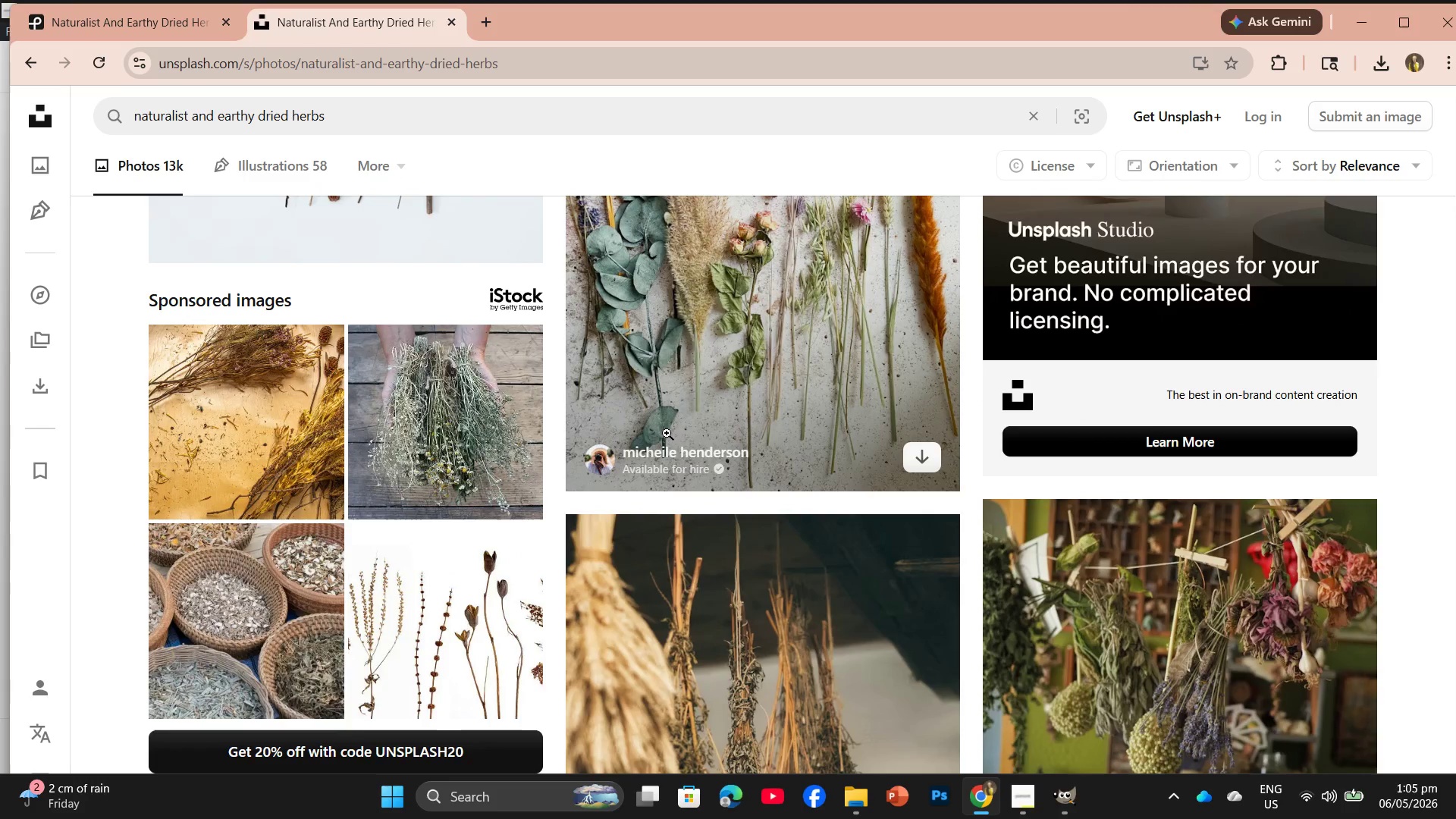 
mouse_move([646, 444])
 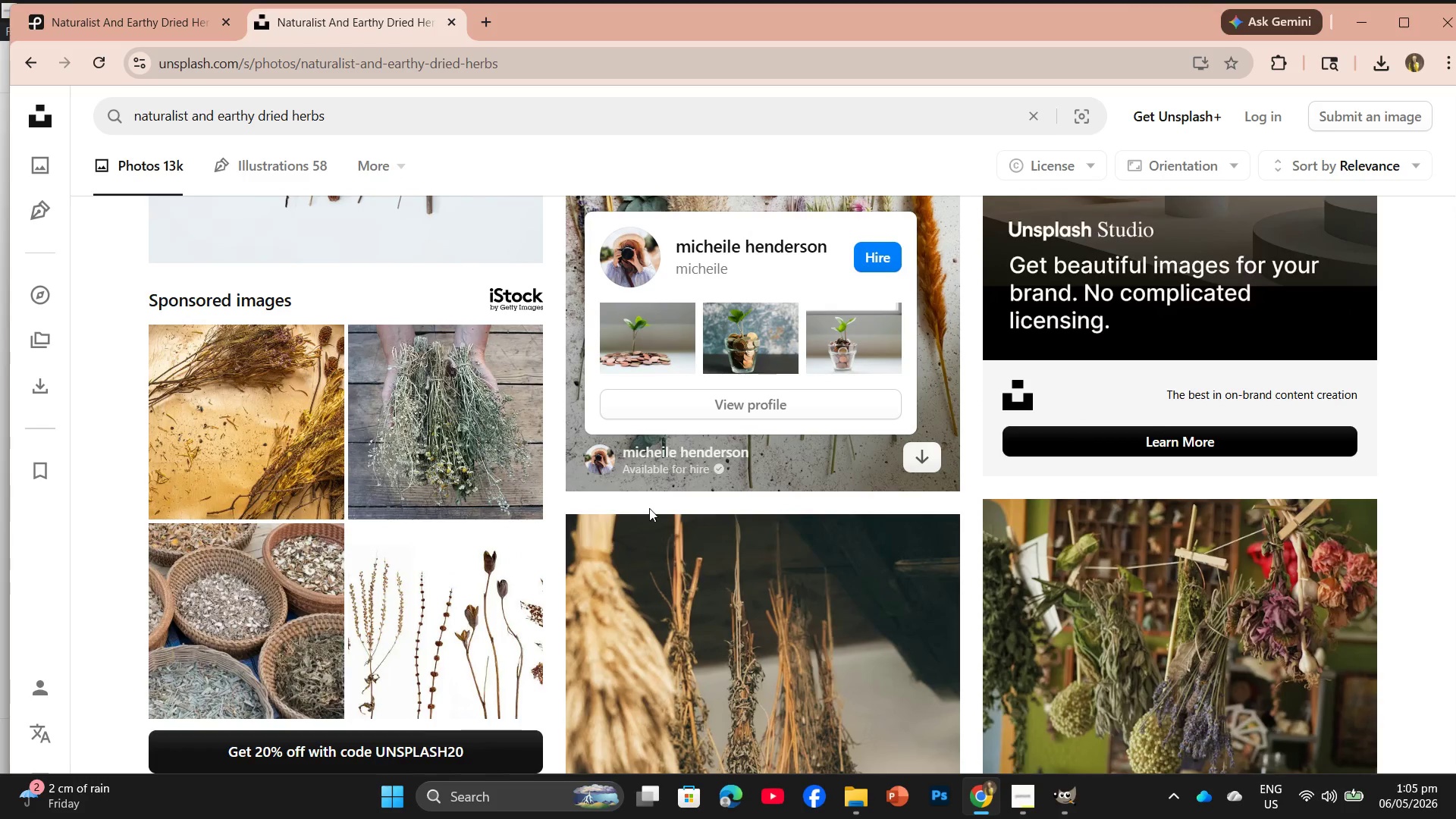 
scroll: coordinate [651, 508], scroll_direction: down, amount: 3.0
 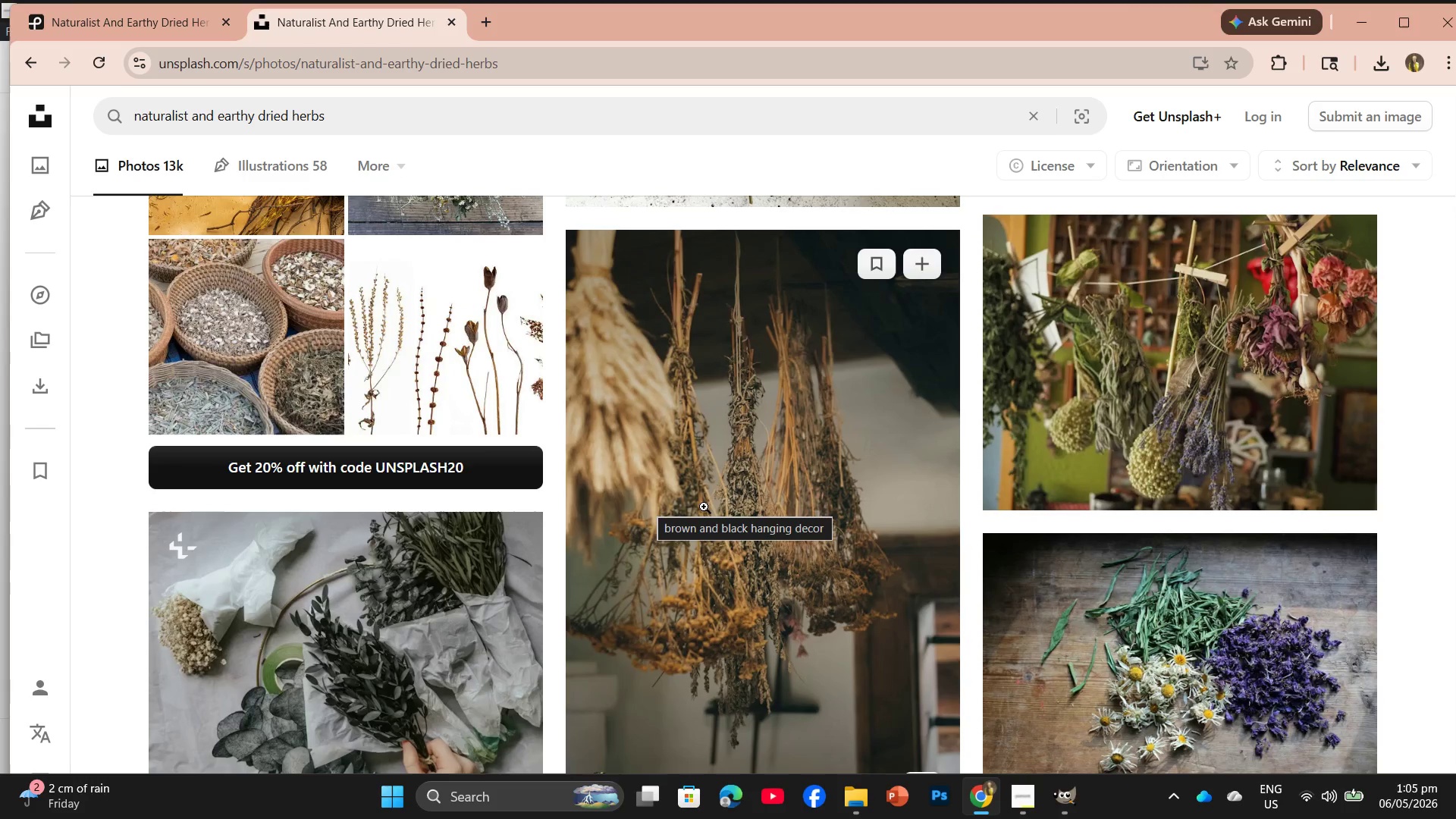 
scroll: coordinate [651, 514], scroll_direction: up, amount: 5.0
 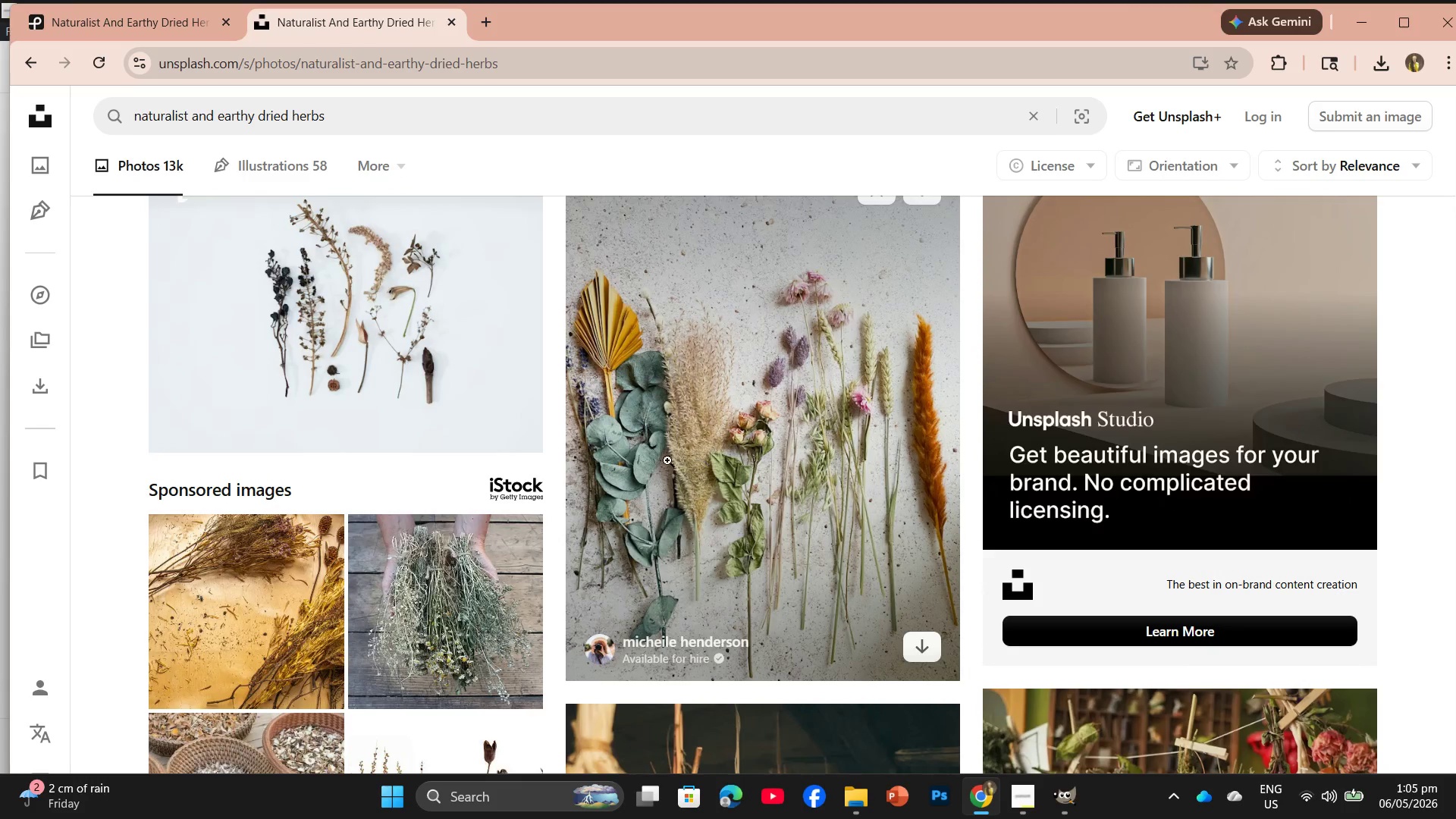 
scroll: coordinate [720, 490], scroll_direction: down, amount: 13.0
 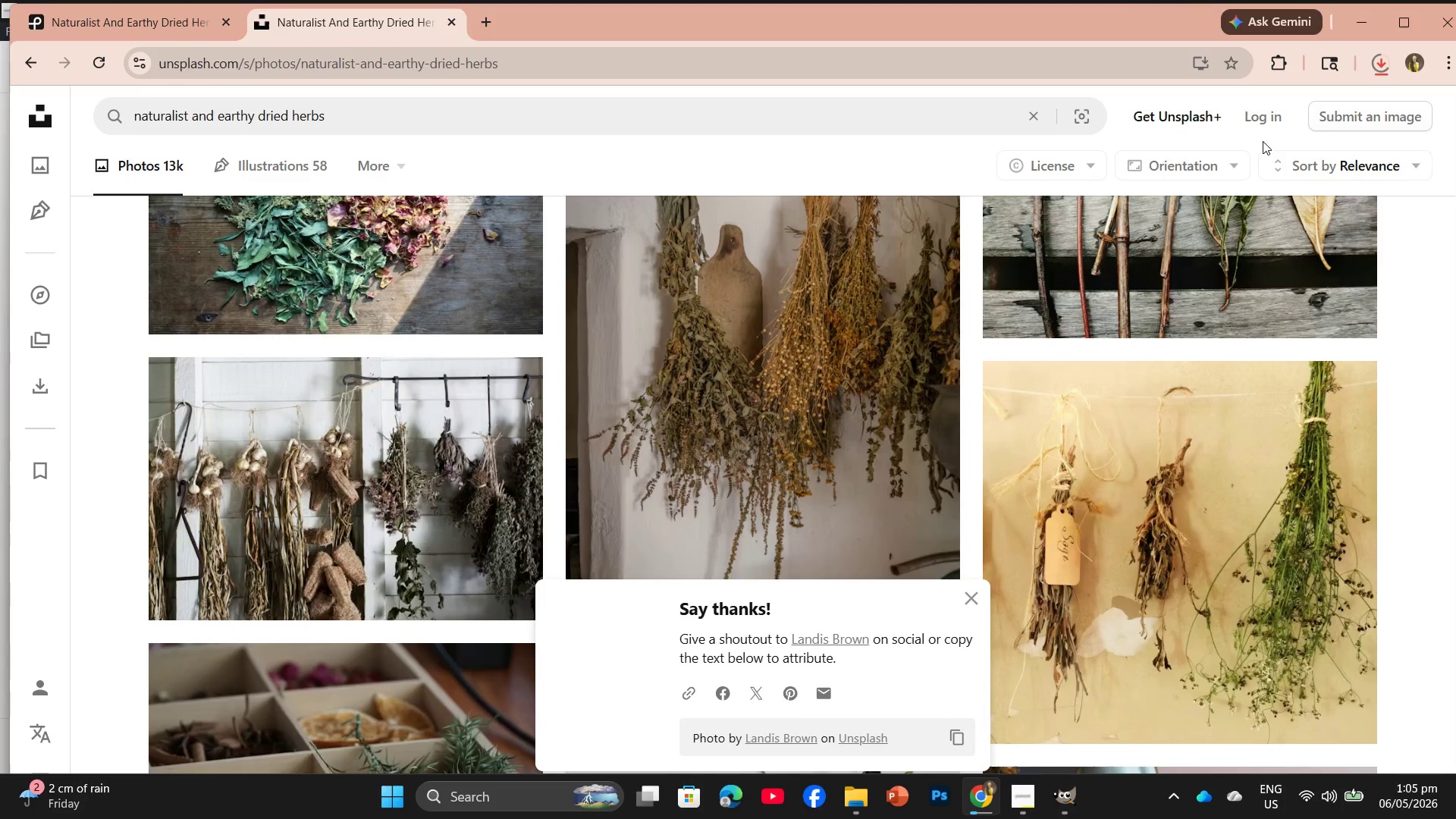 
wait(6.98)
 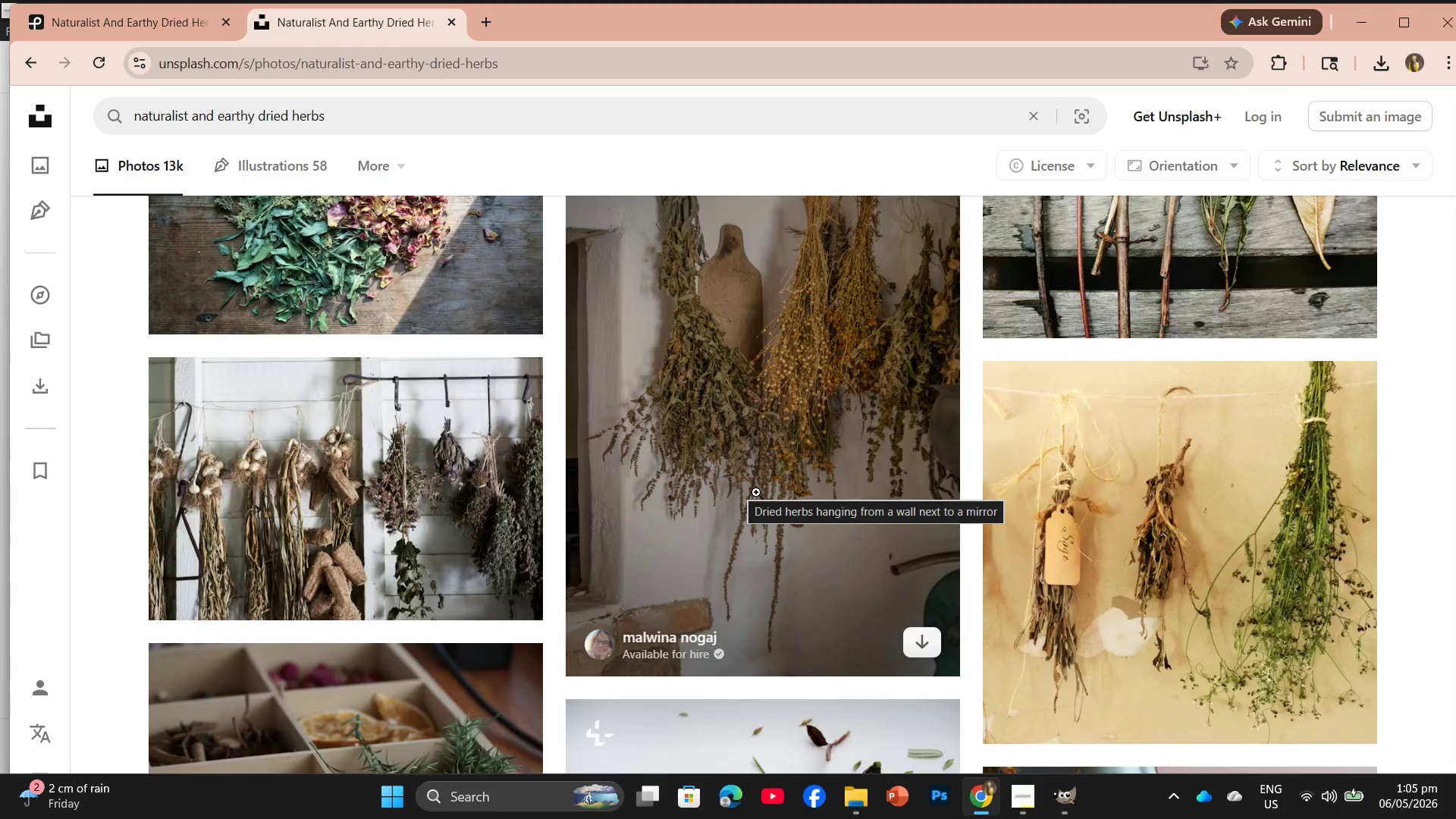 
left_click_drag(start_coordinate=[1178, 124], to_coordinate=[287, 61])
 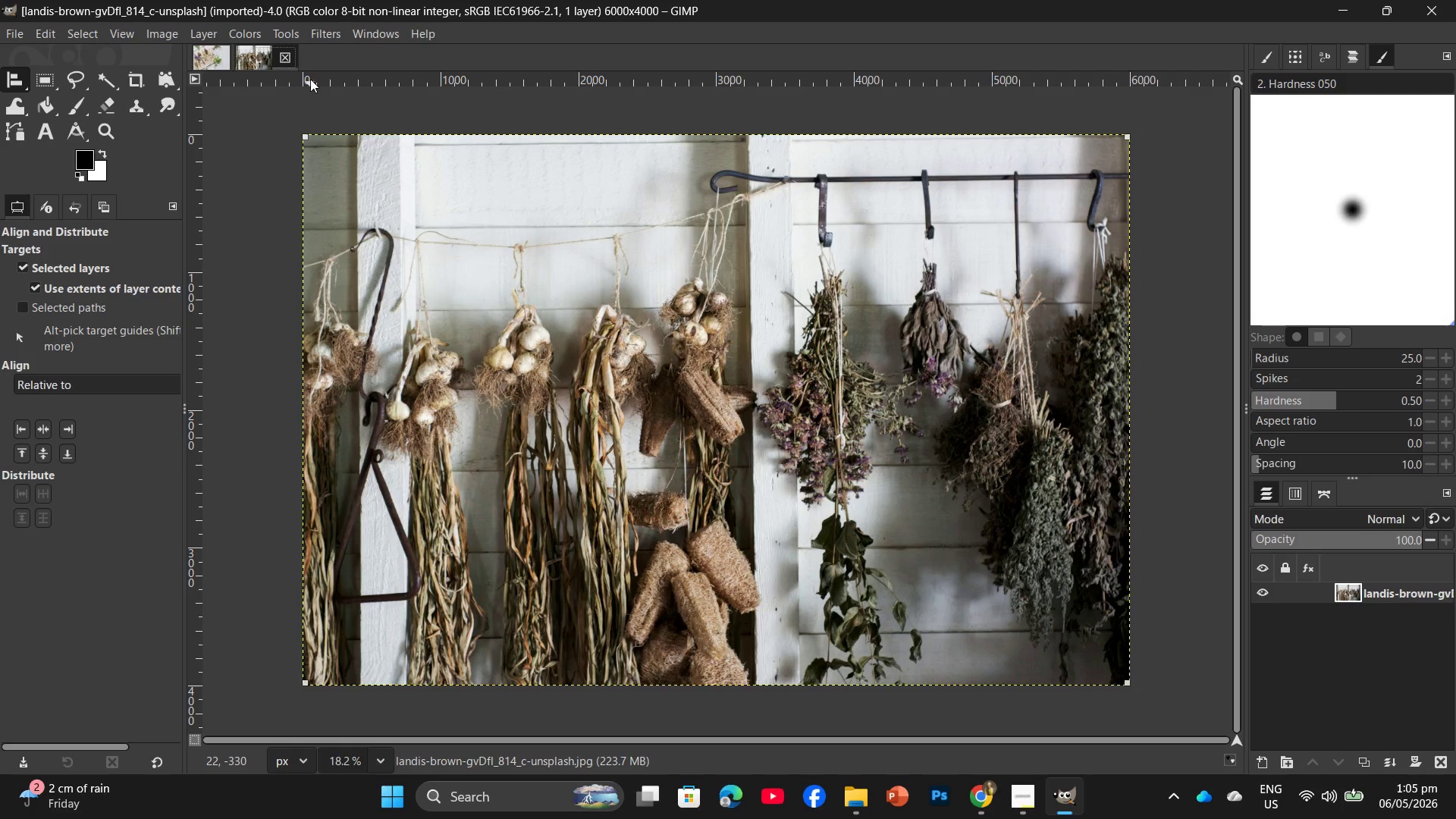 
wait(5.17)
 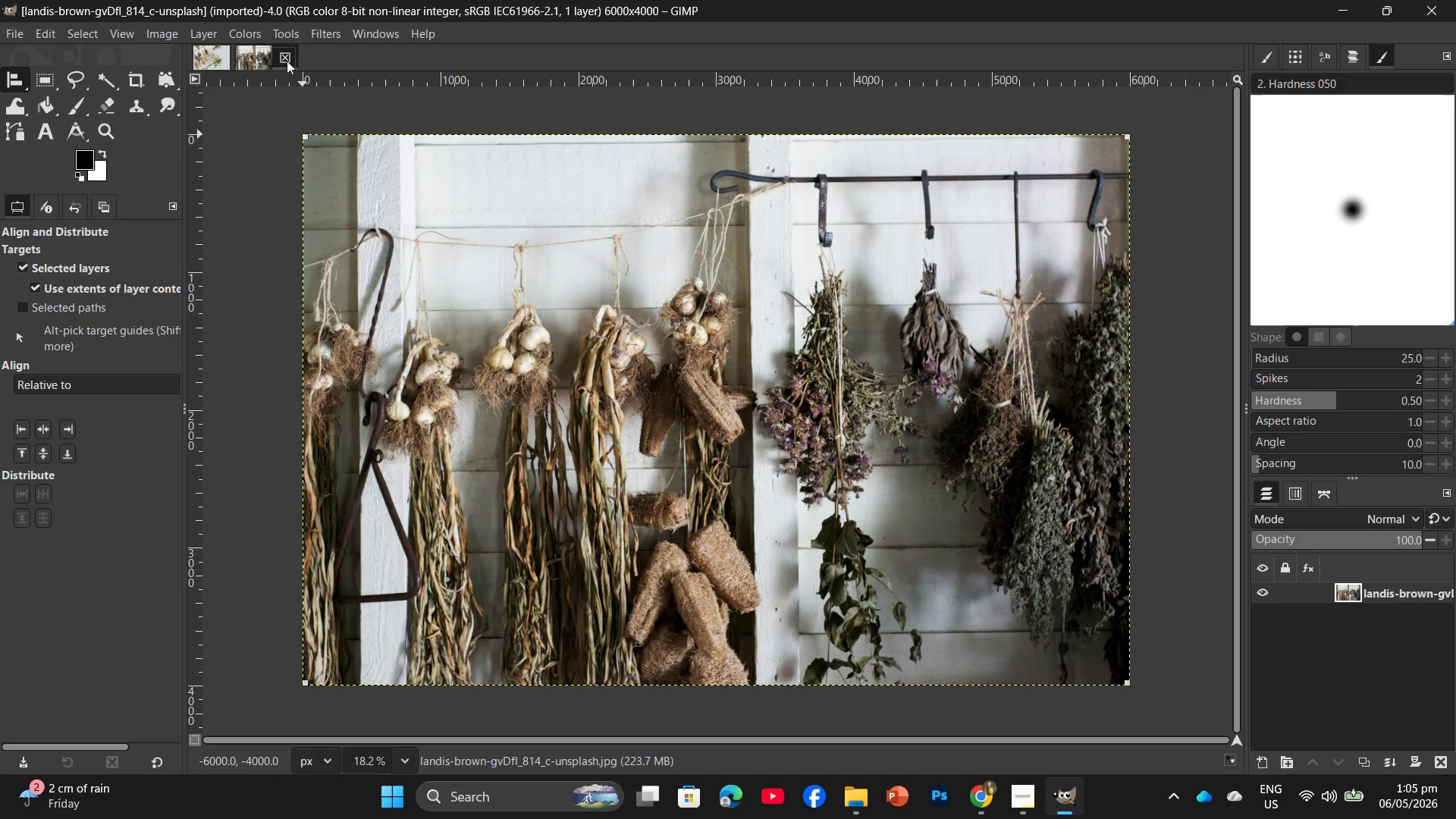 
left_click([221, 57])
 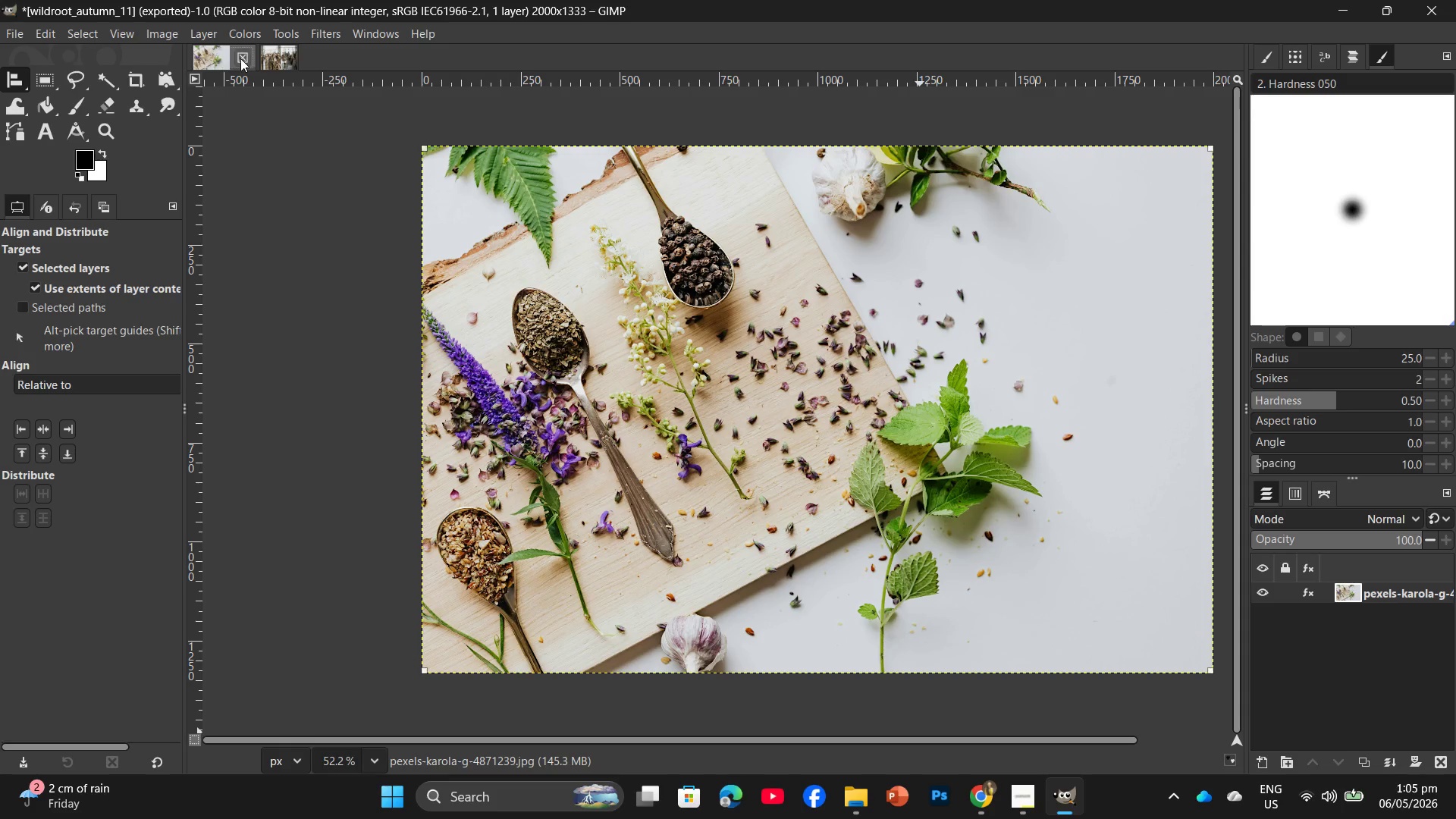 
left_click([240, 58])
 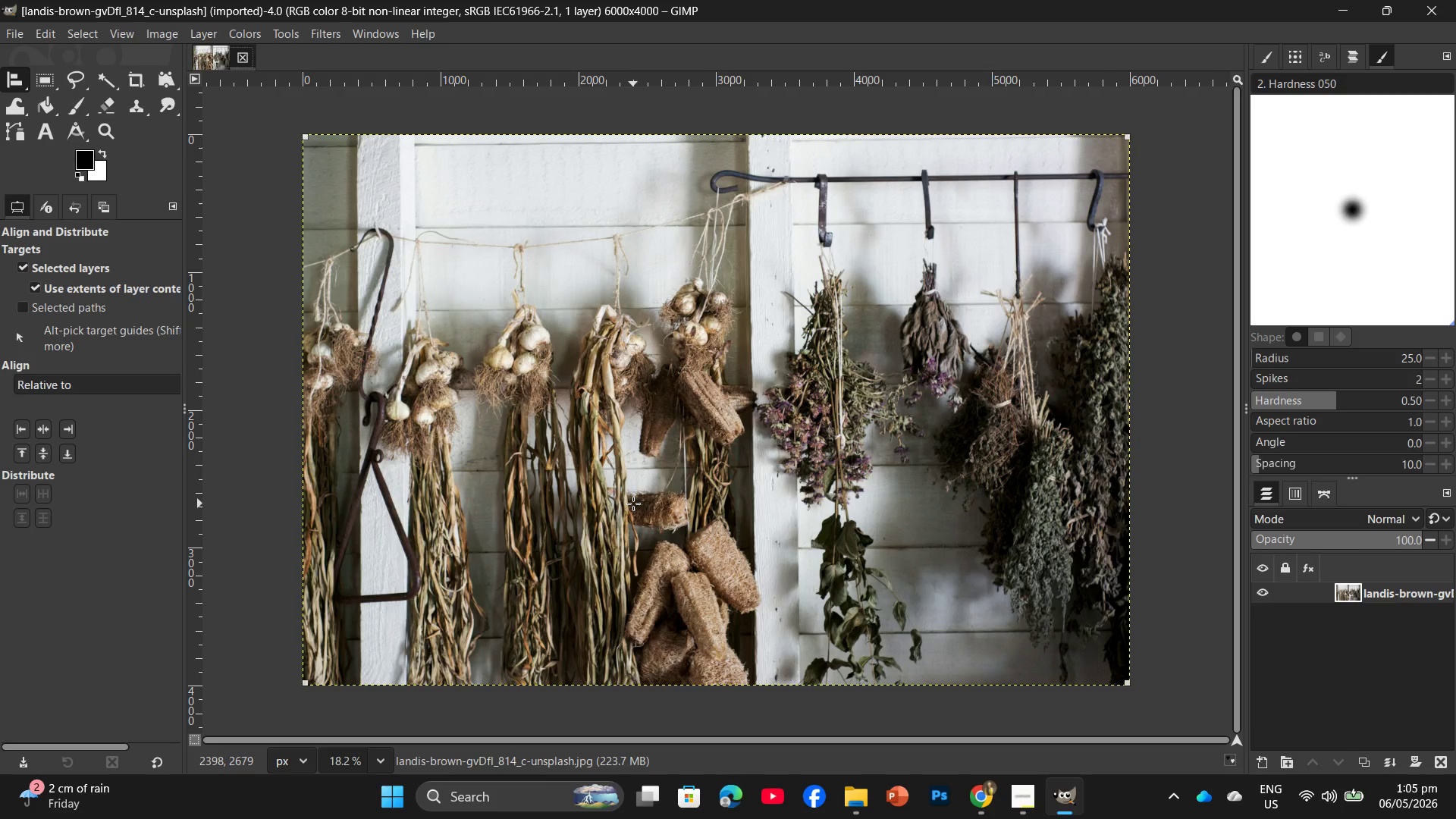 
wait(6.67)
 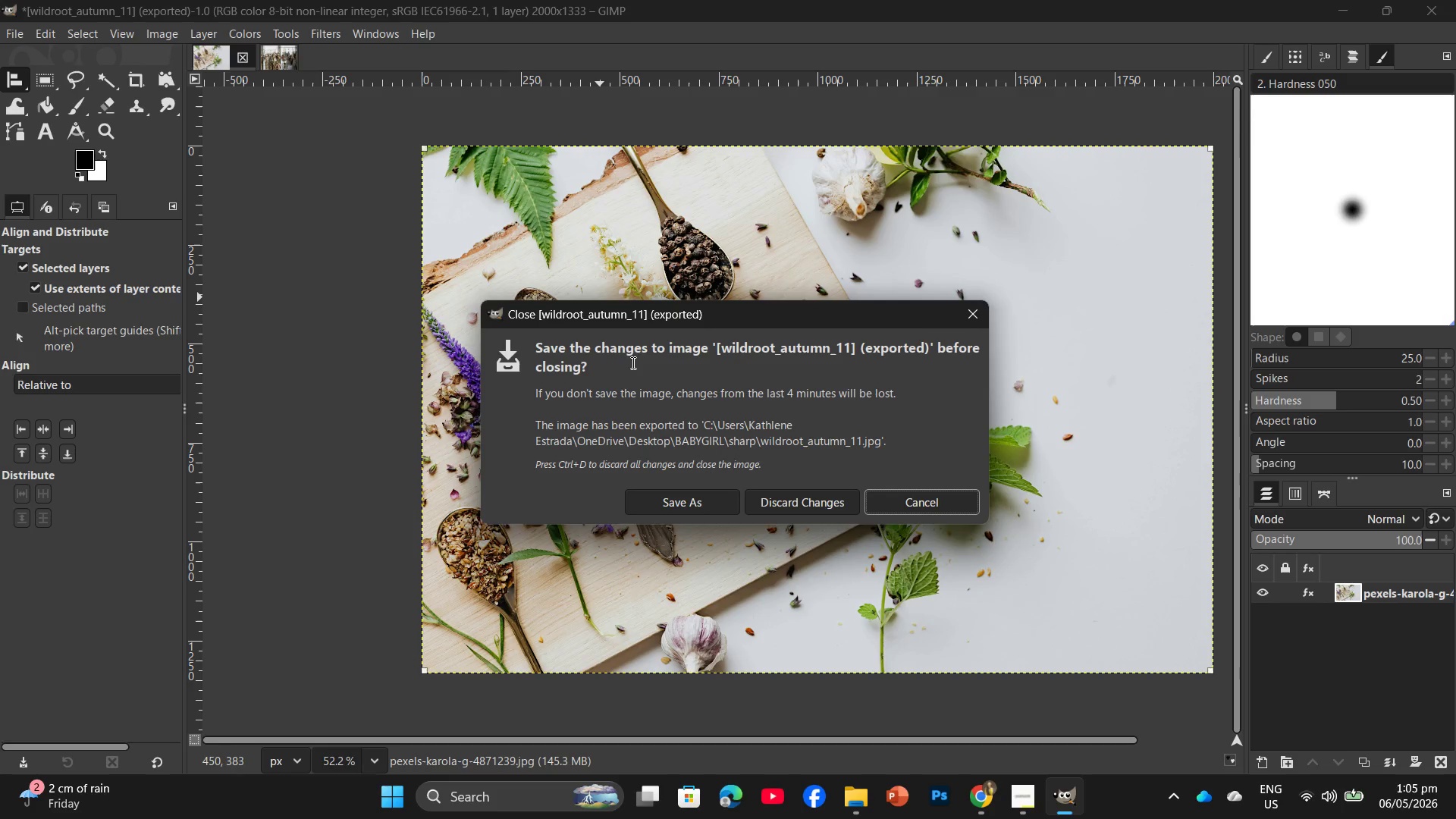 
left_click([326, 32])
 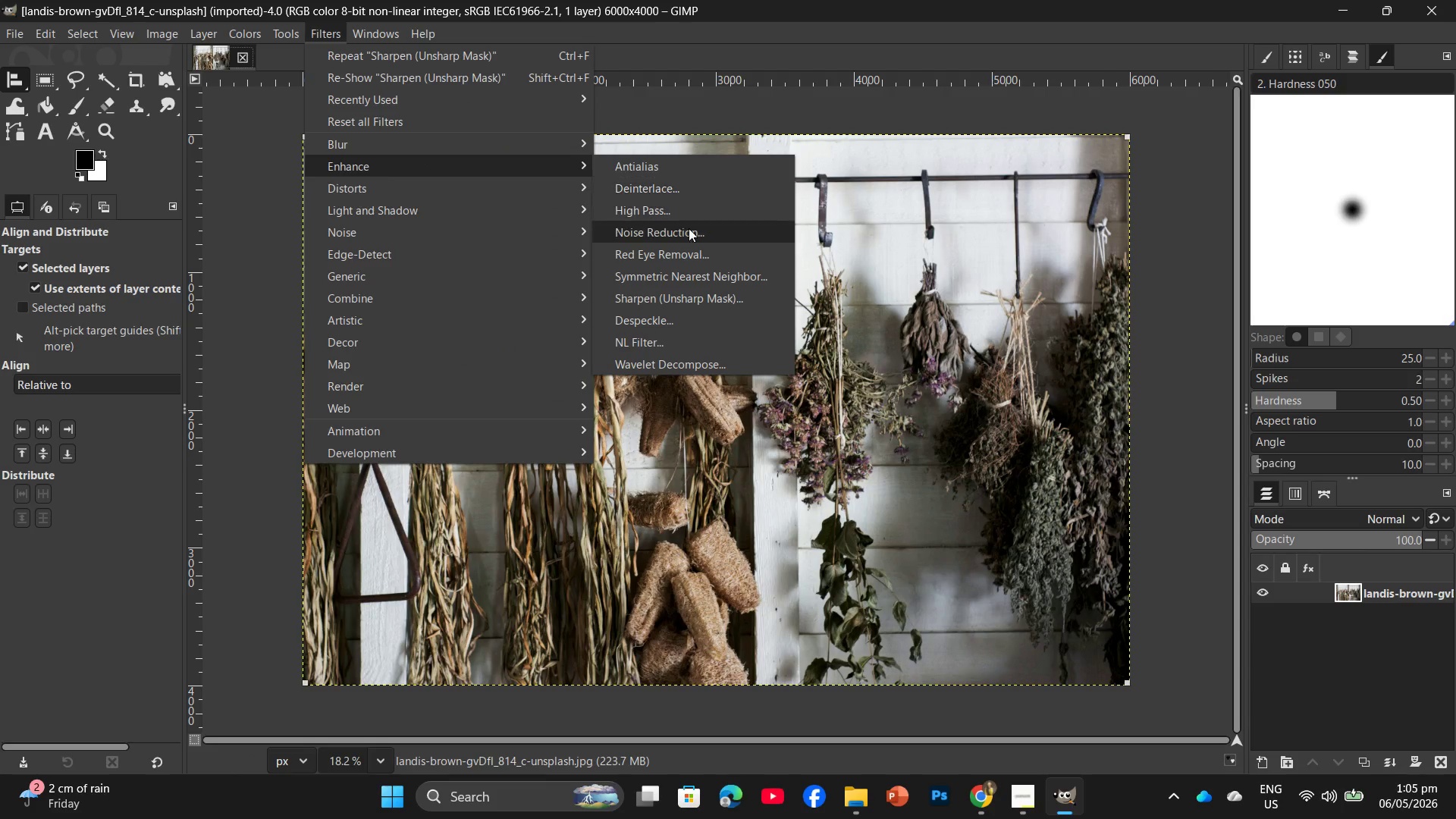 
left_click([701, 295])
 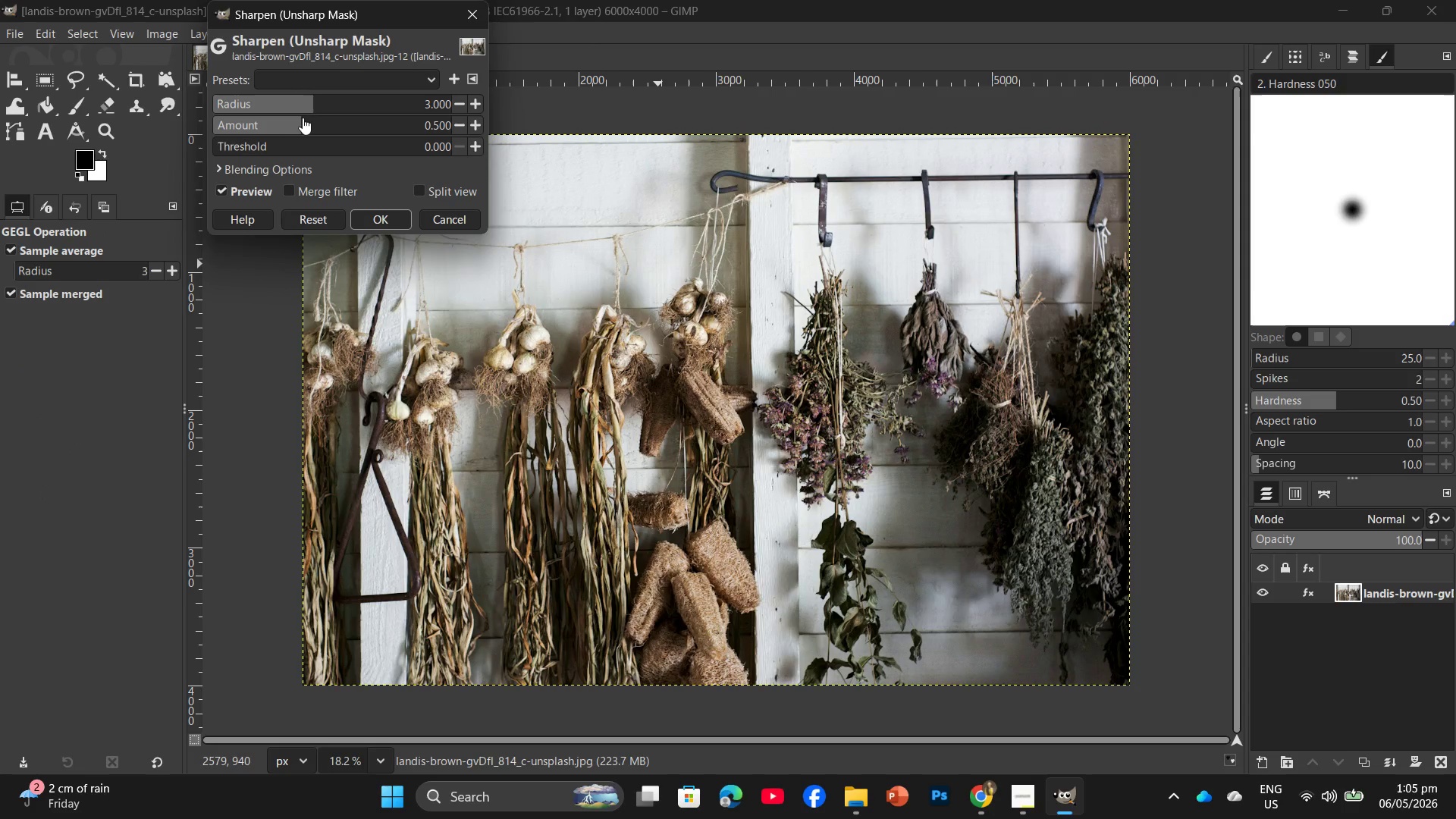 
left_click_drag(start_coordinate=[300, 124], to_coordinate=[362, 144])
 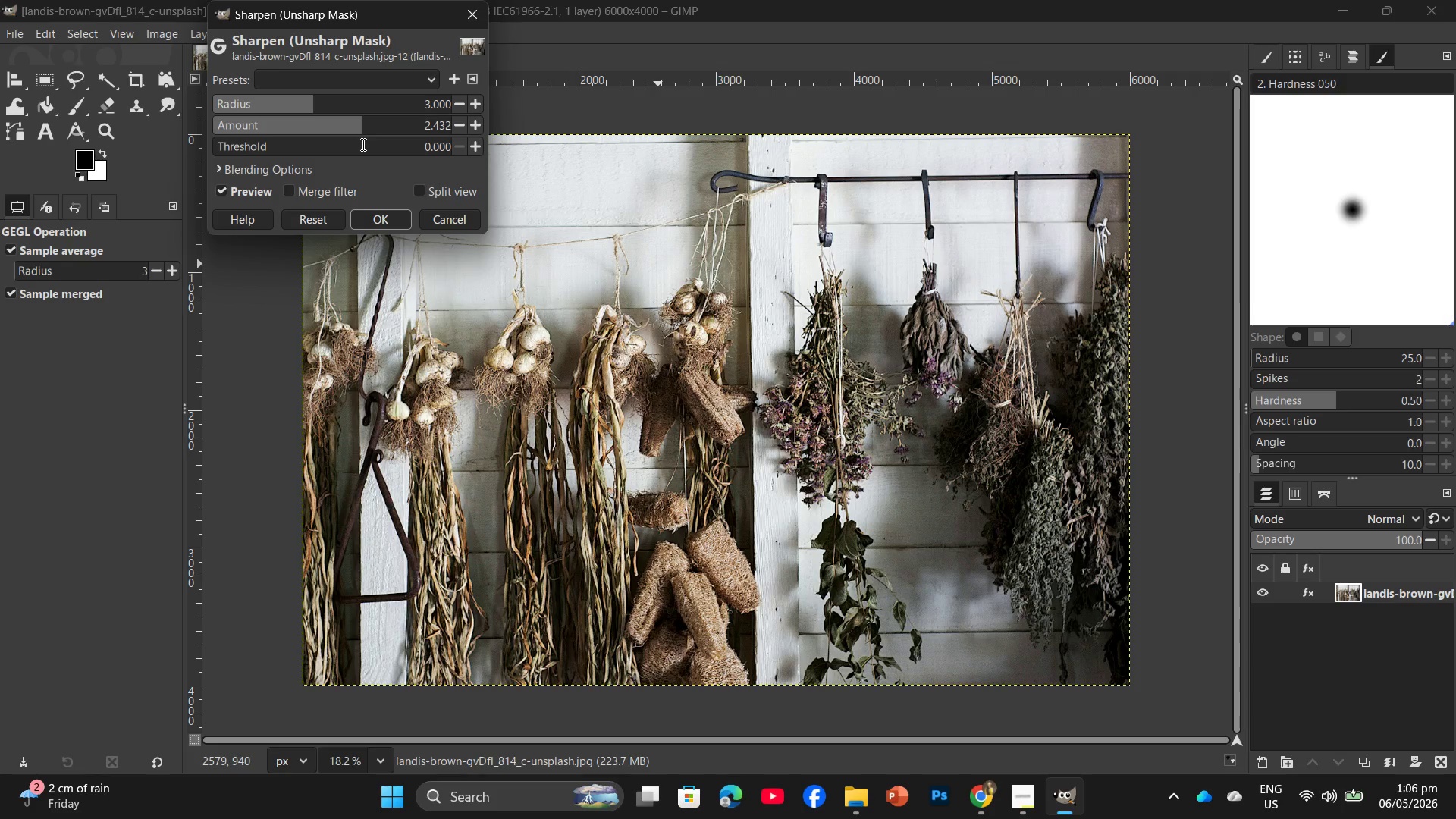 
wait(15.11)
 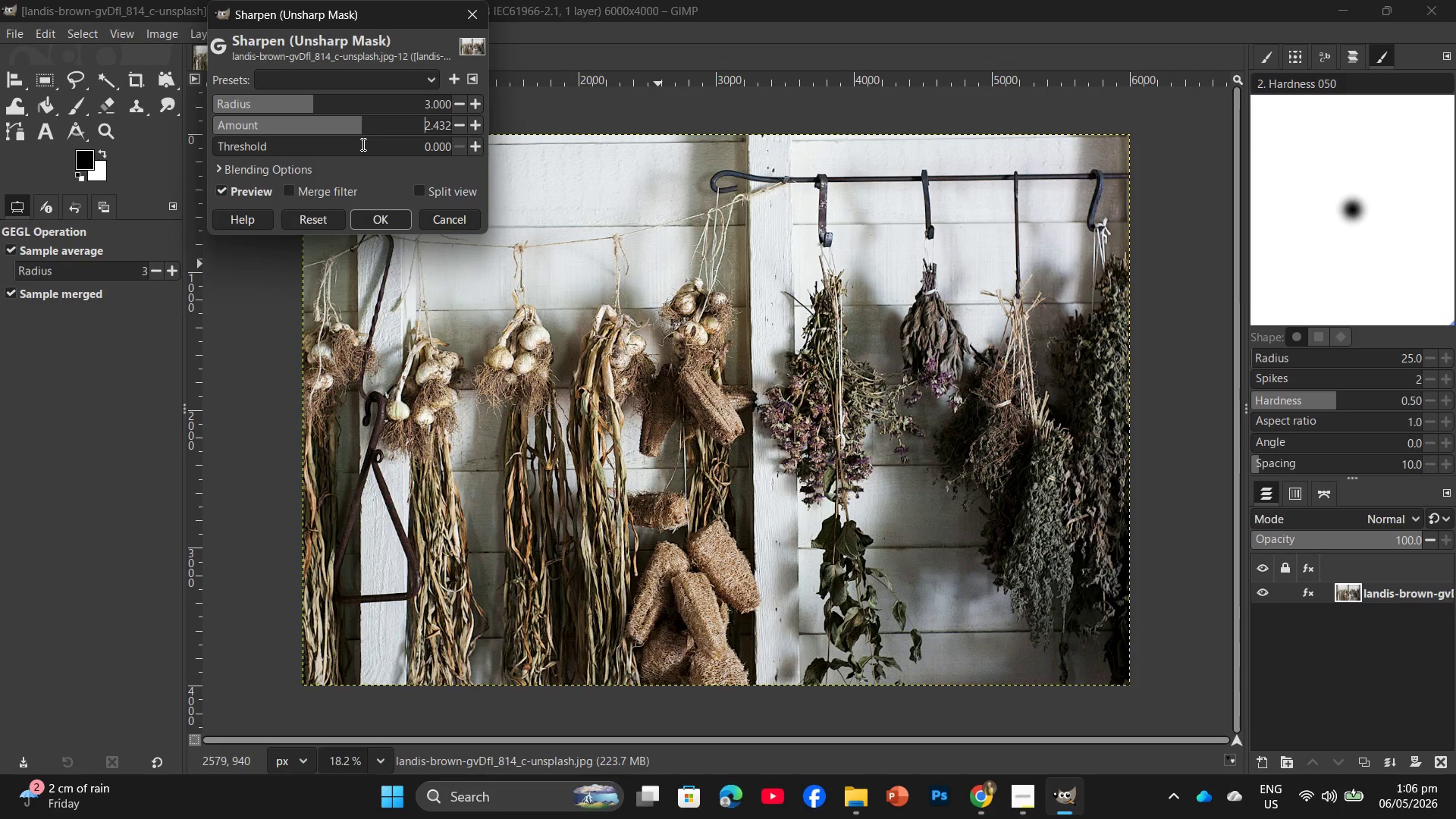 
left_click_drag(start_coordinate=[235, 147], to_coordinate=[314, 163])
 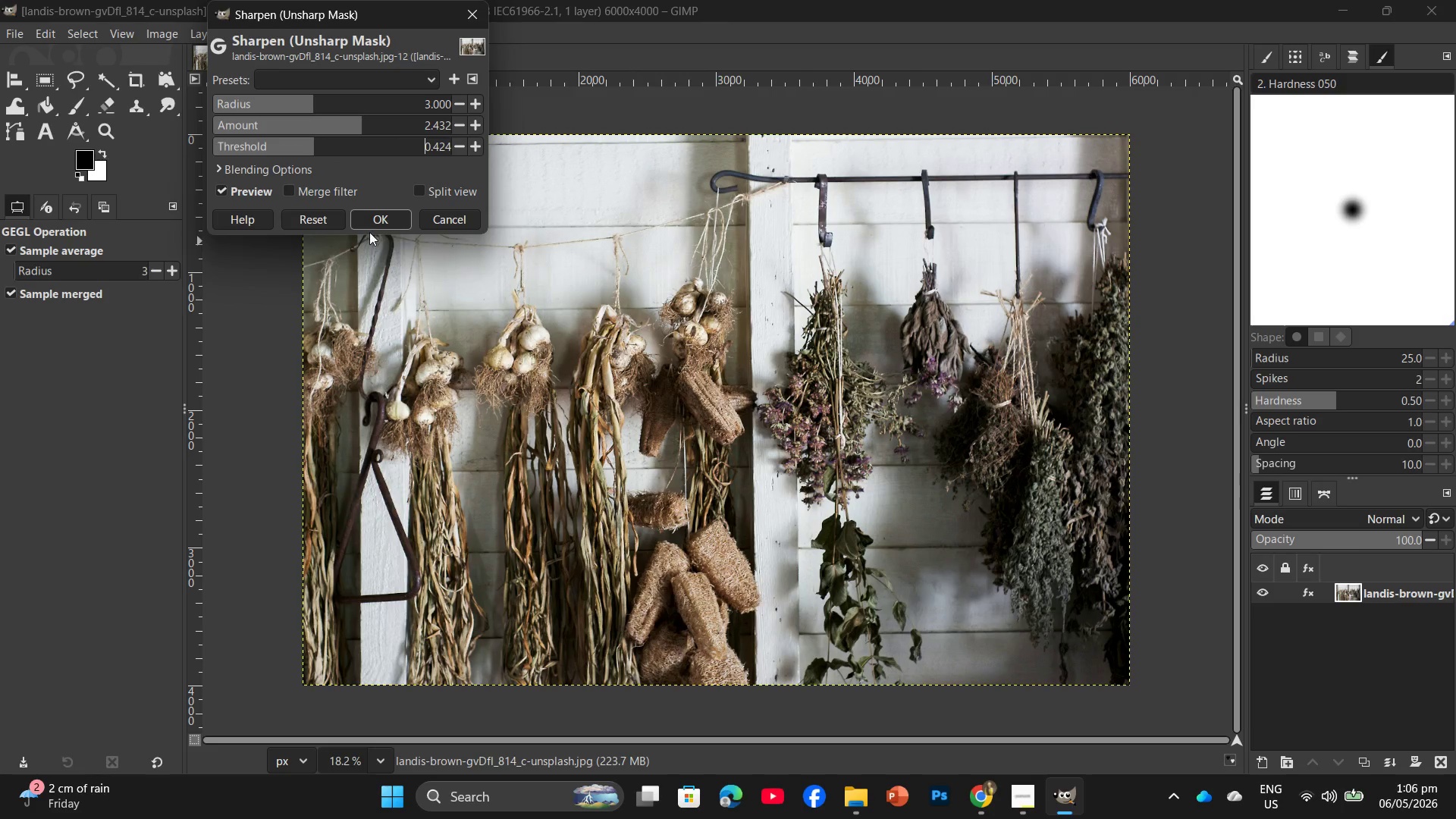 
left_click([377, 218])
 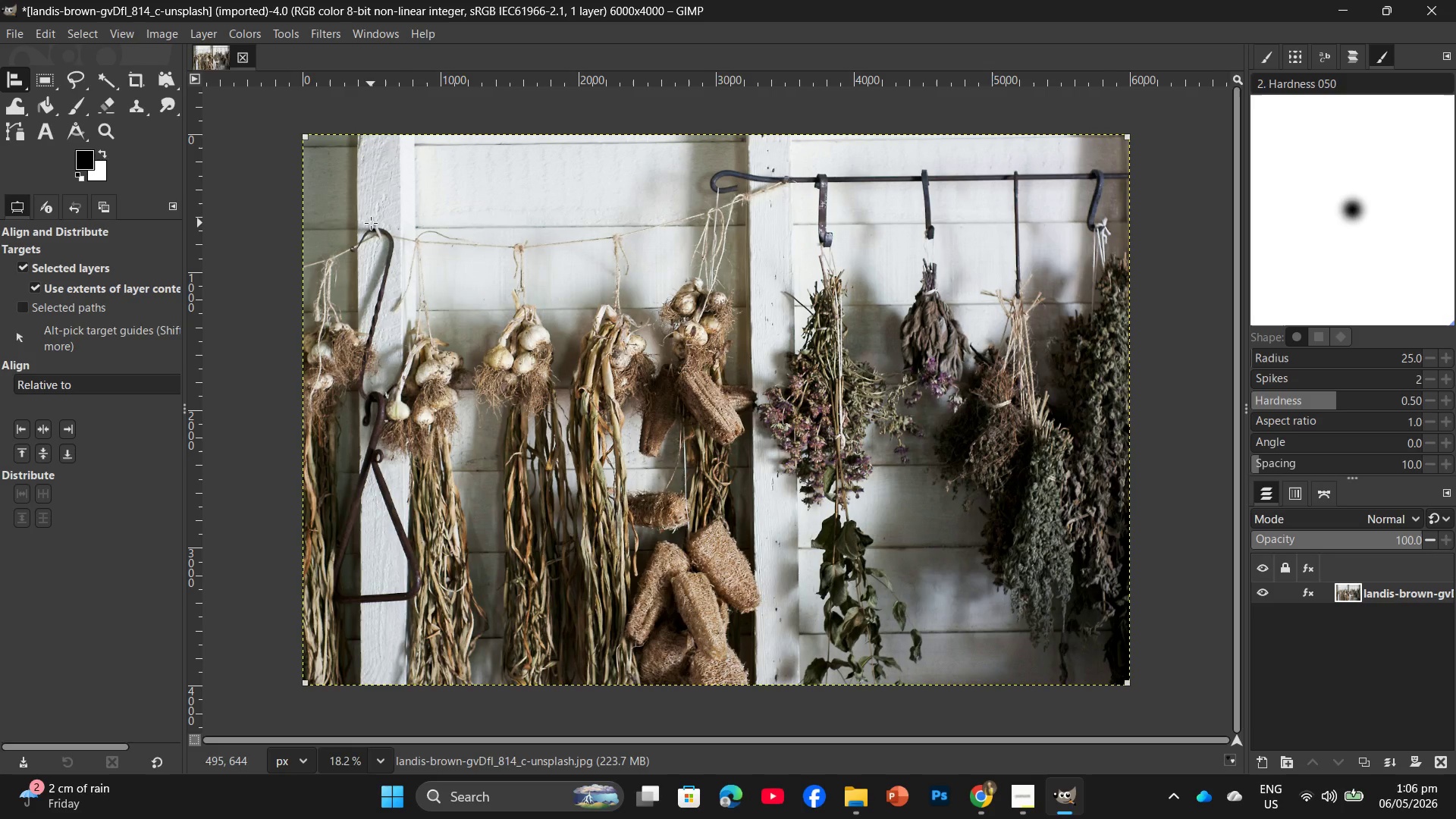 
wait(5.31)
 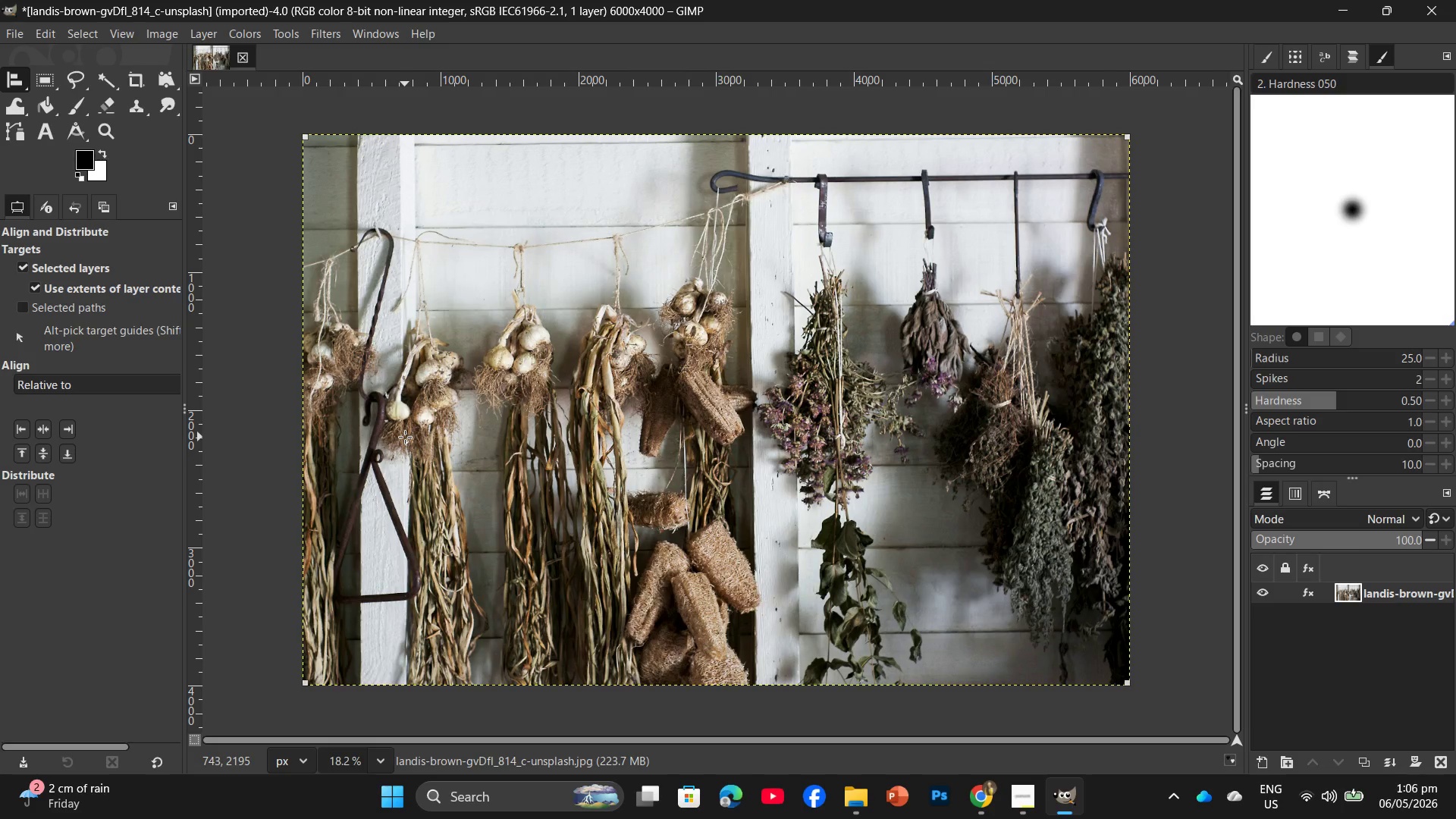 
key(Control+Shift+E)
 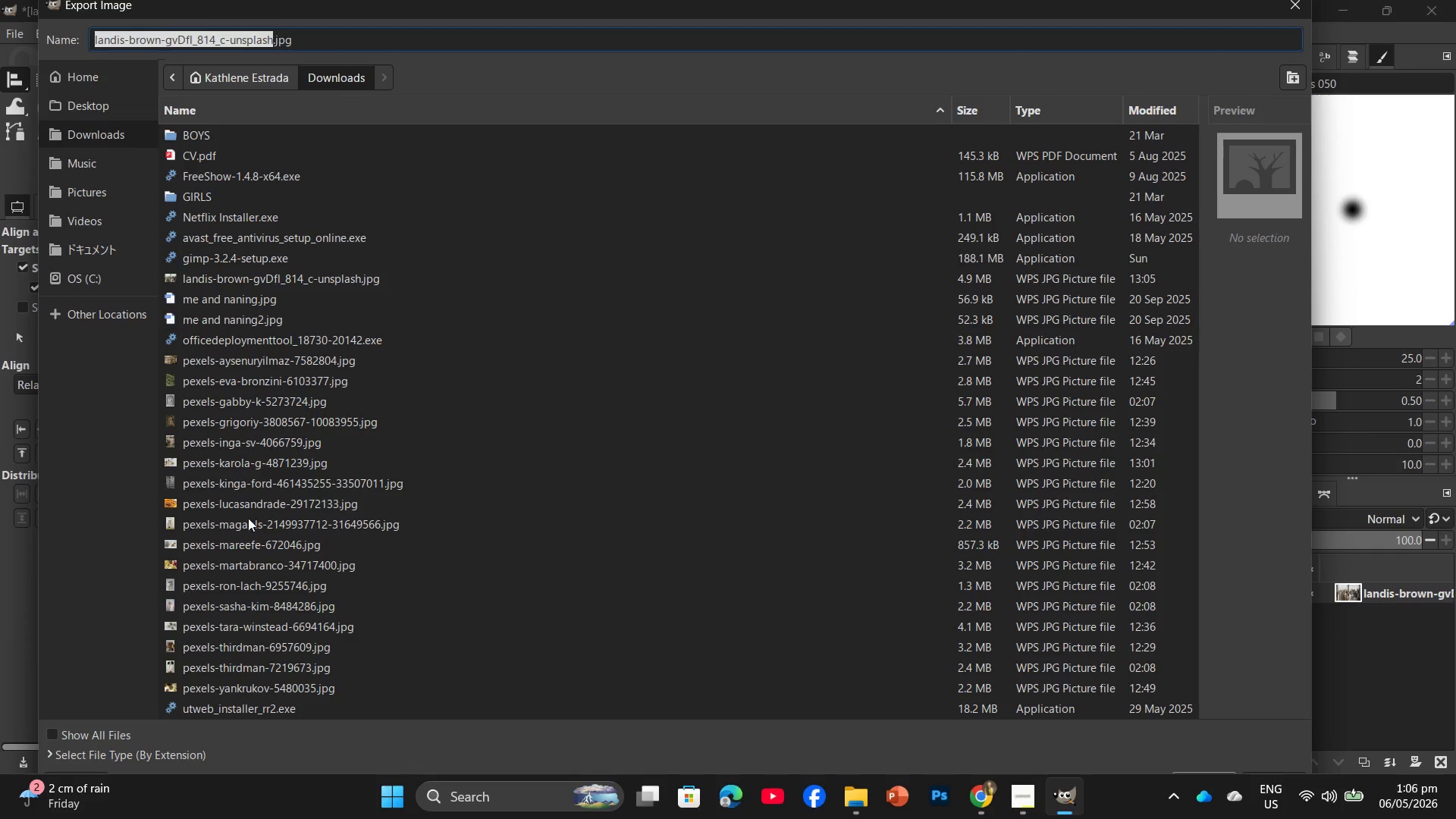 
double_click([93, 104])
 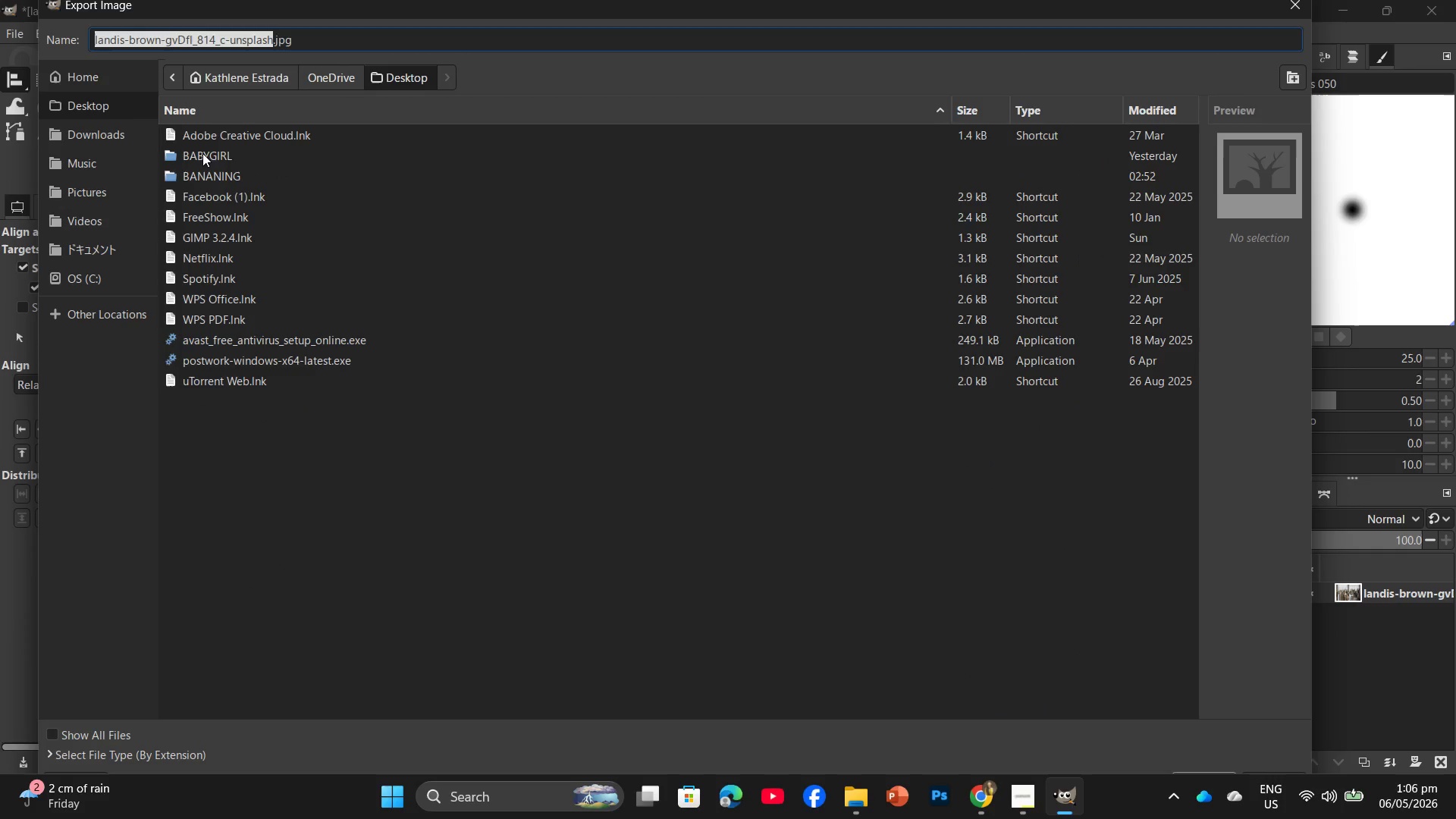 
double_click([209, 157])
 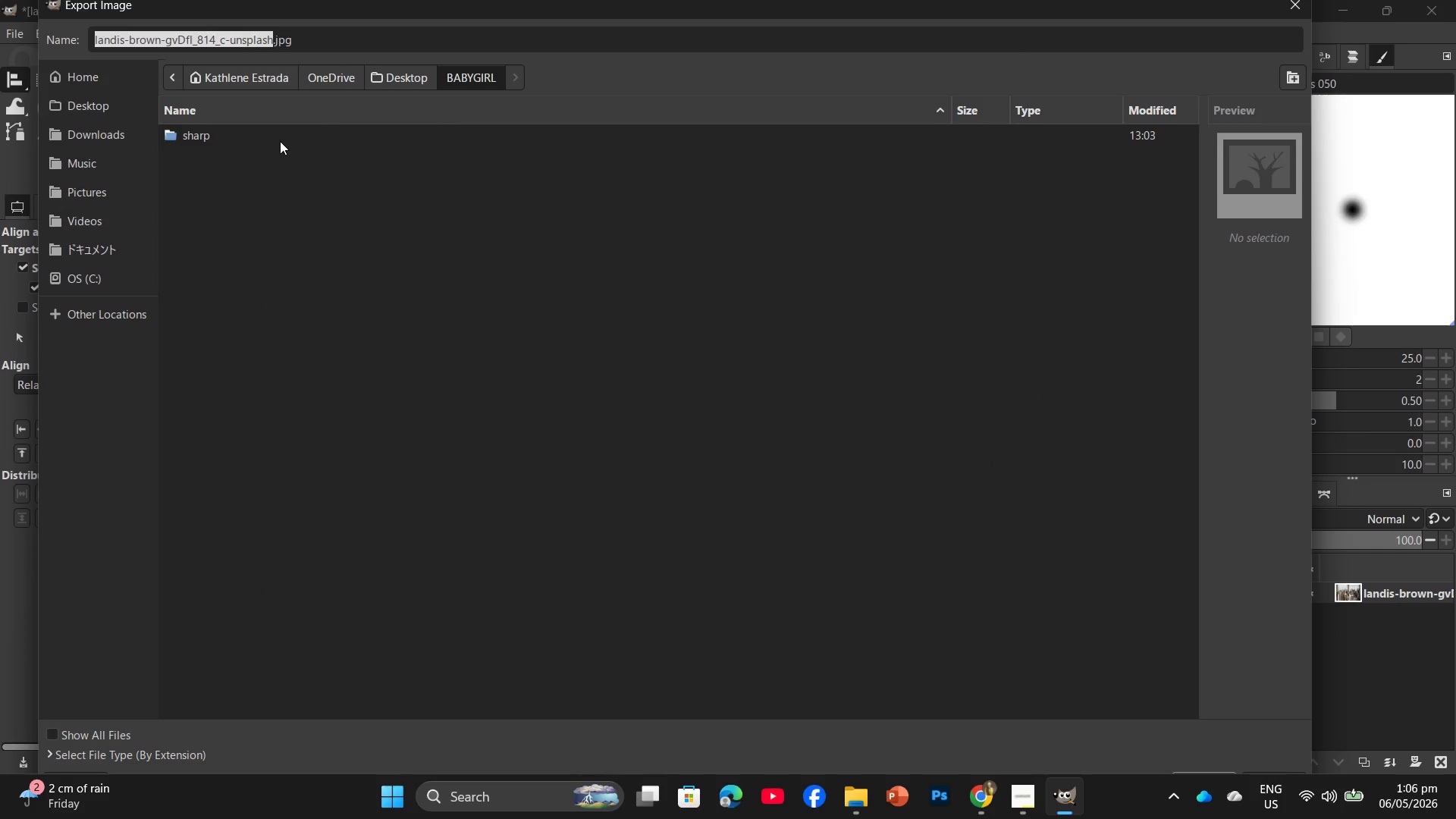 
double_click([282, 141])
 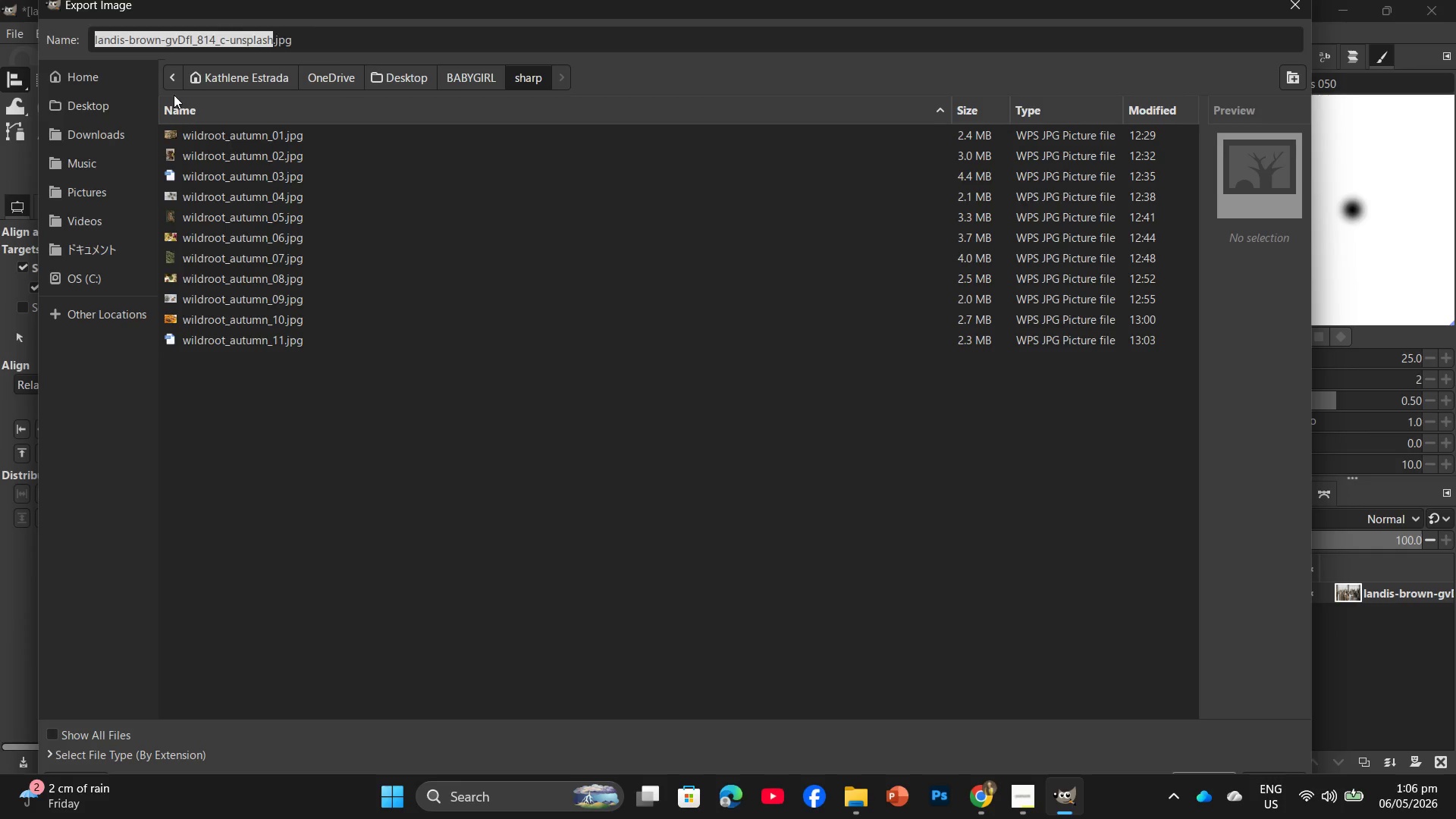 
wait(6.42)
 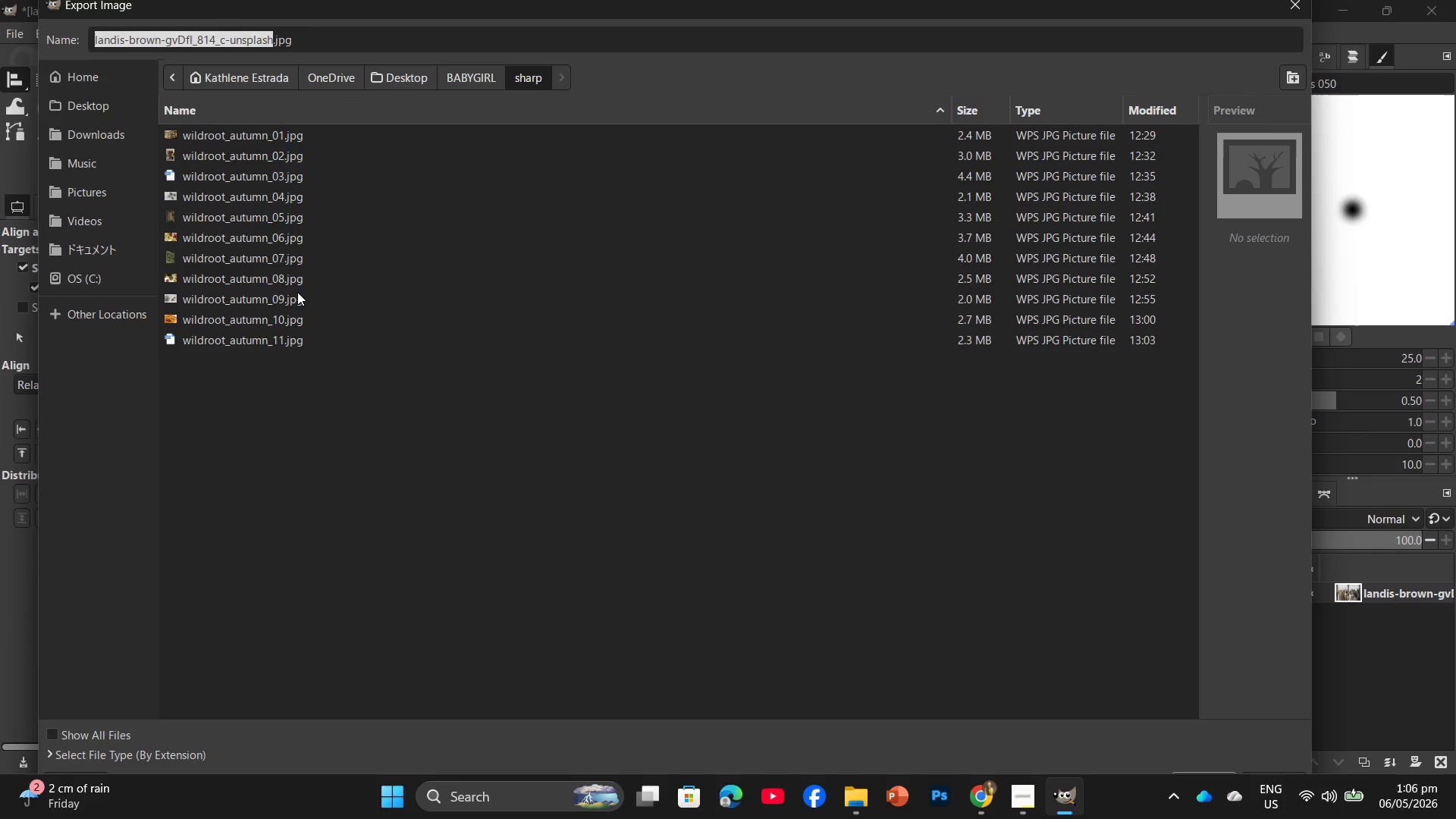 
left_click([314, 343])
 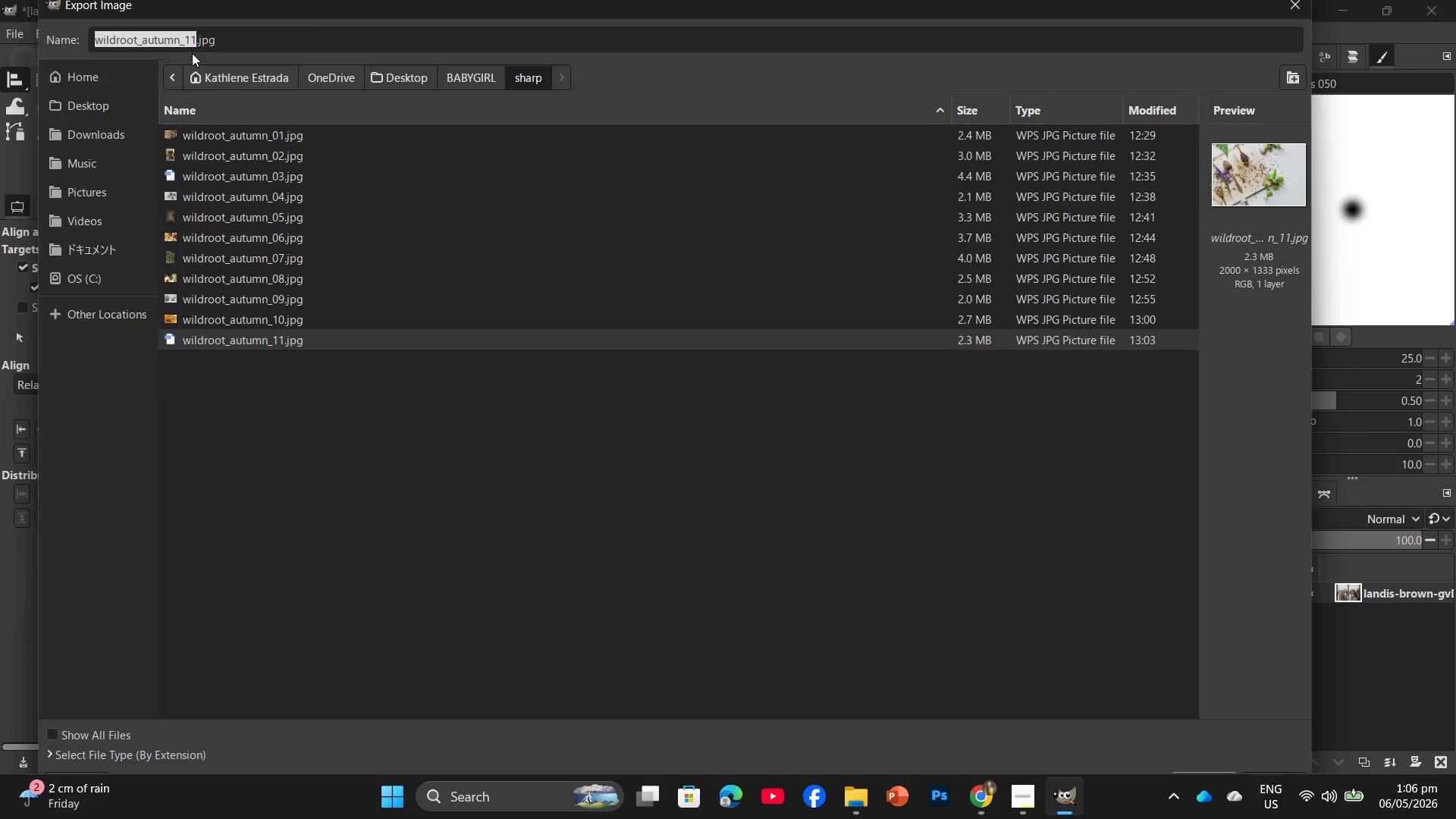 
left_click([193, 39])
 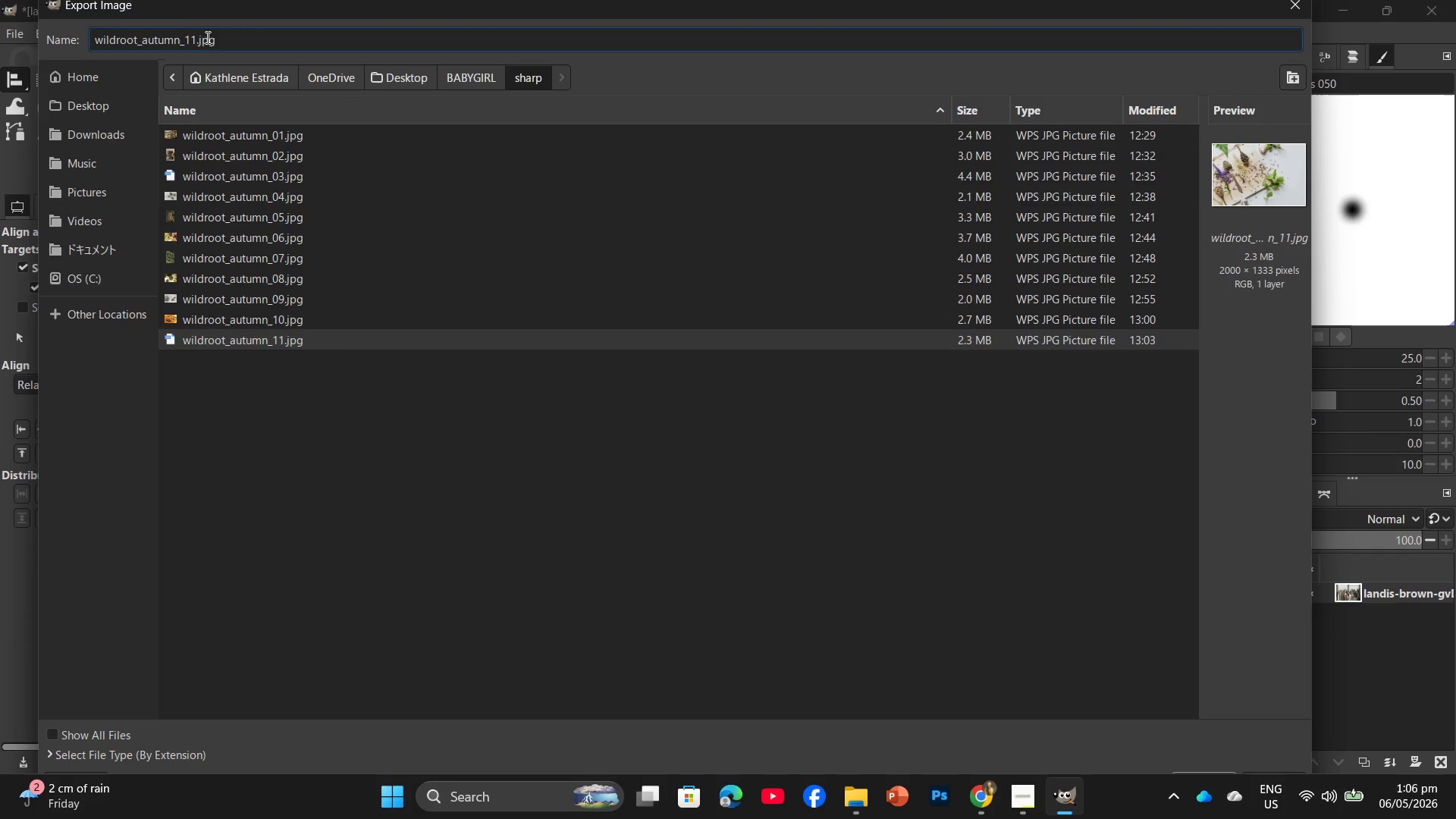 
key(Backspace)
 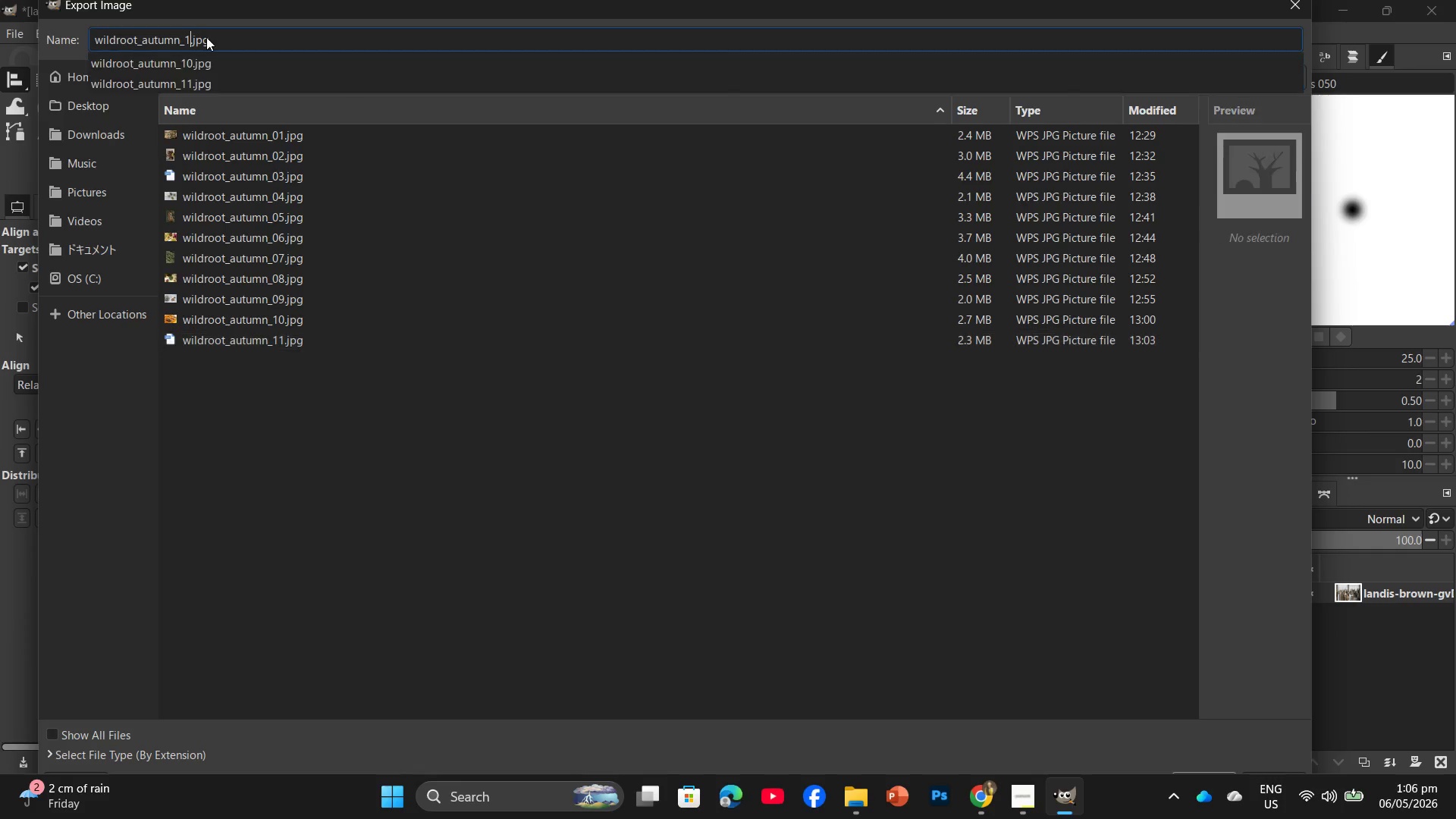 
key(Backspace)
 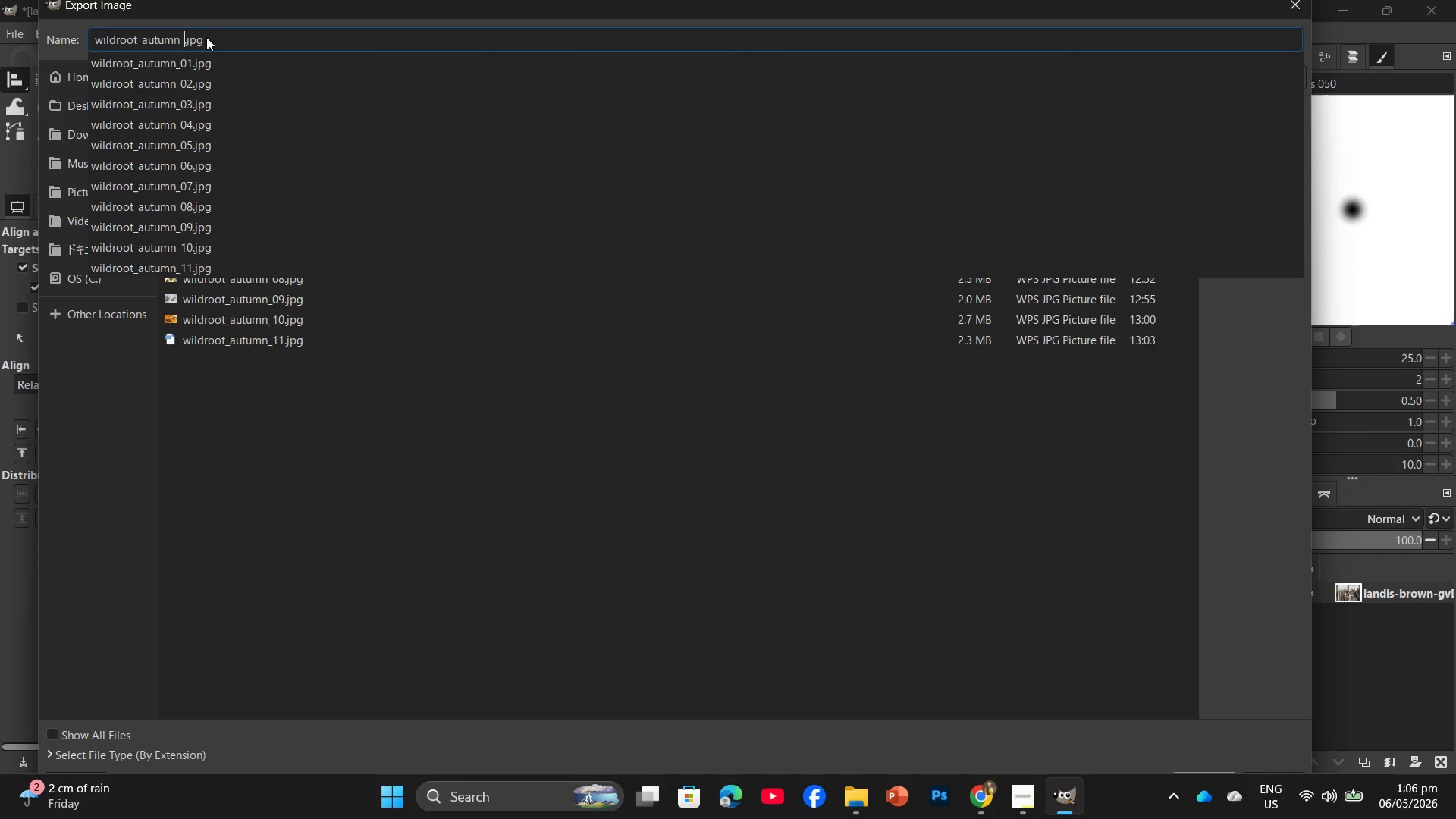 
key(Numpad1)
 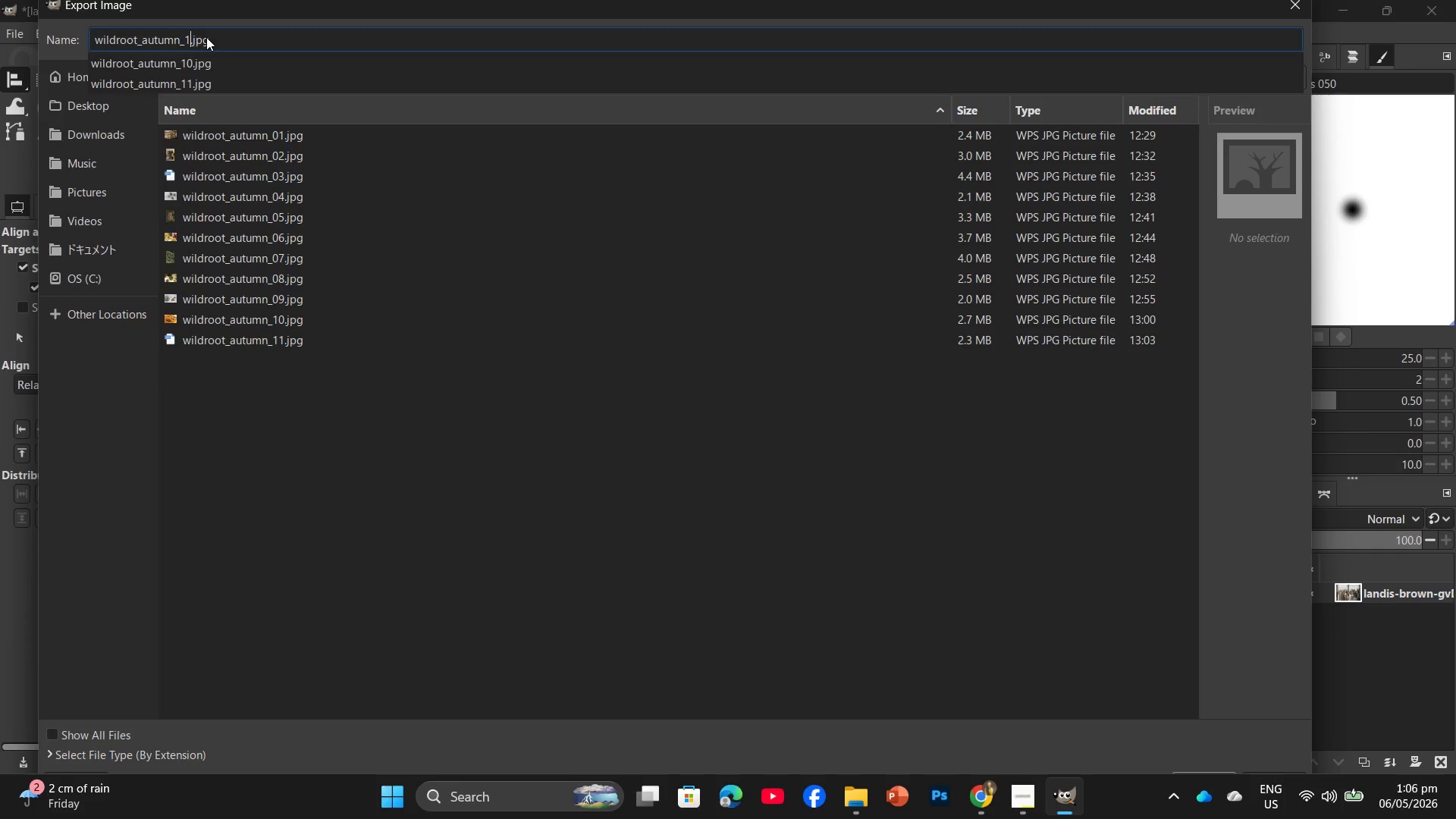 
key(Numpad2)
 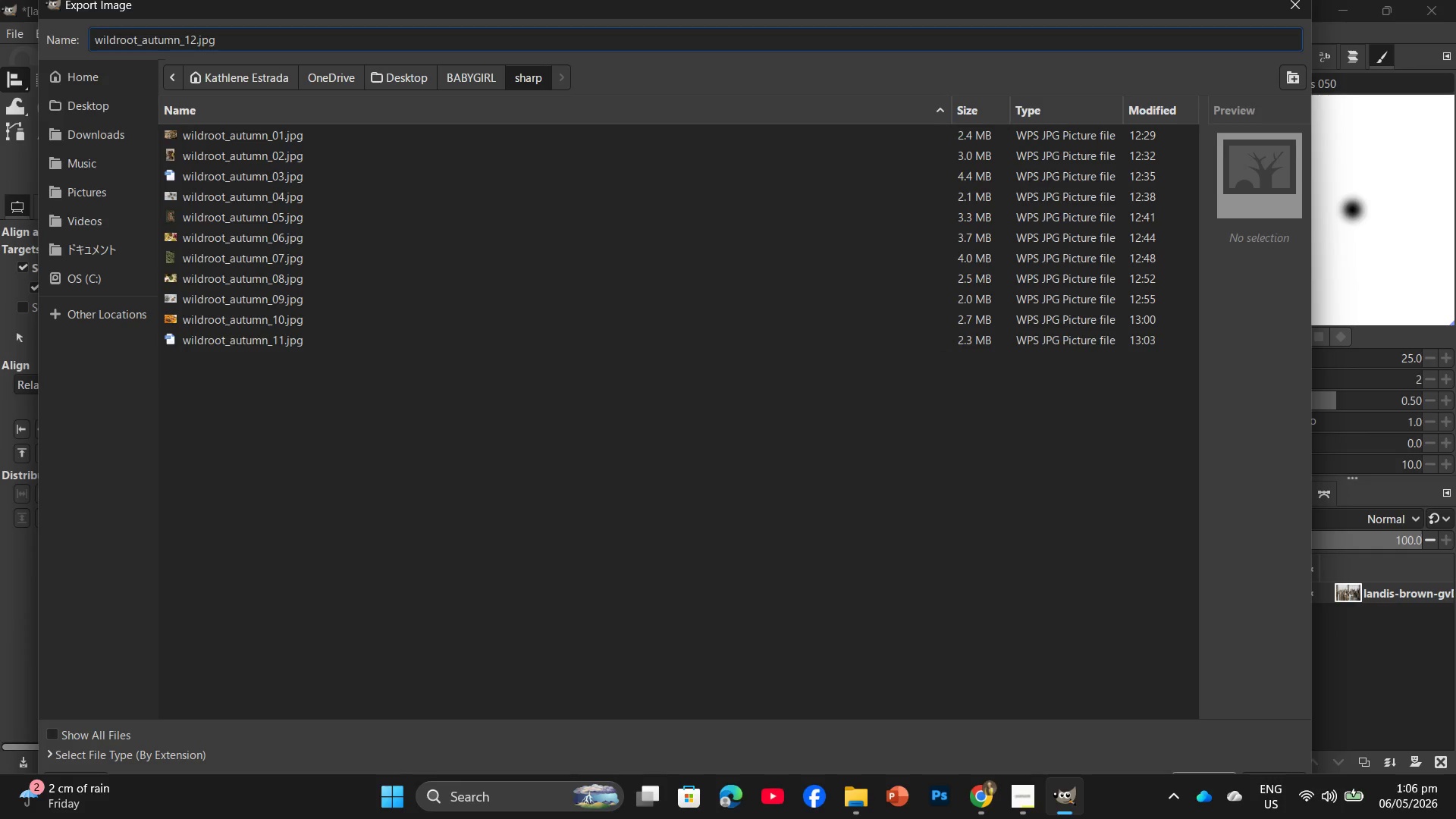 
key(NumpadEnter)
 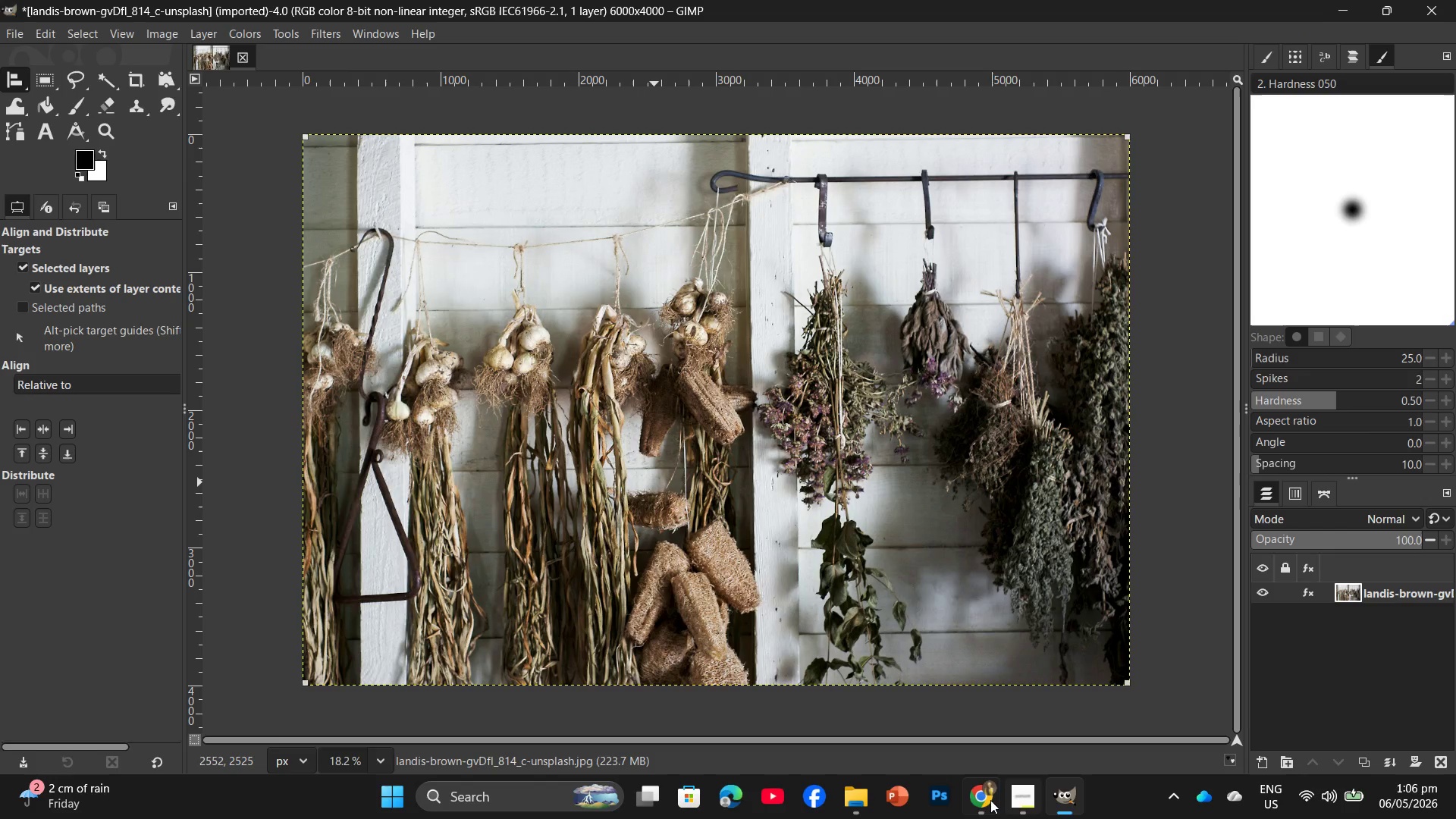 
wait(6.28)
 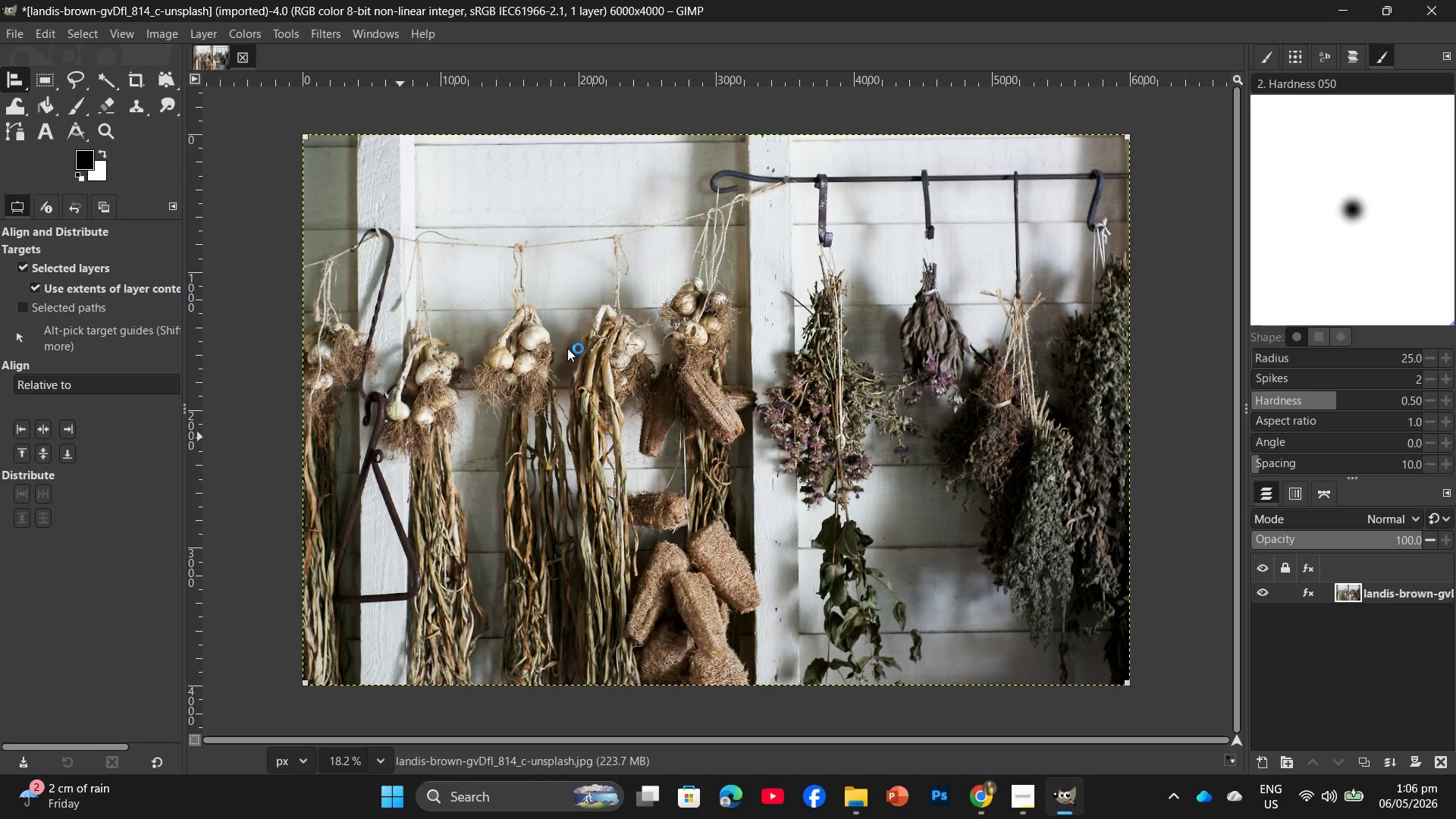 
left_click([390, 479])
 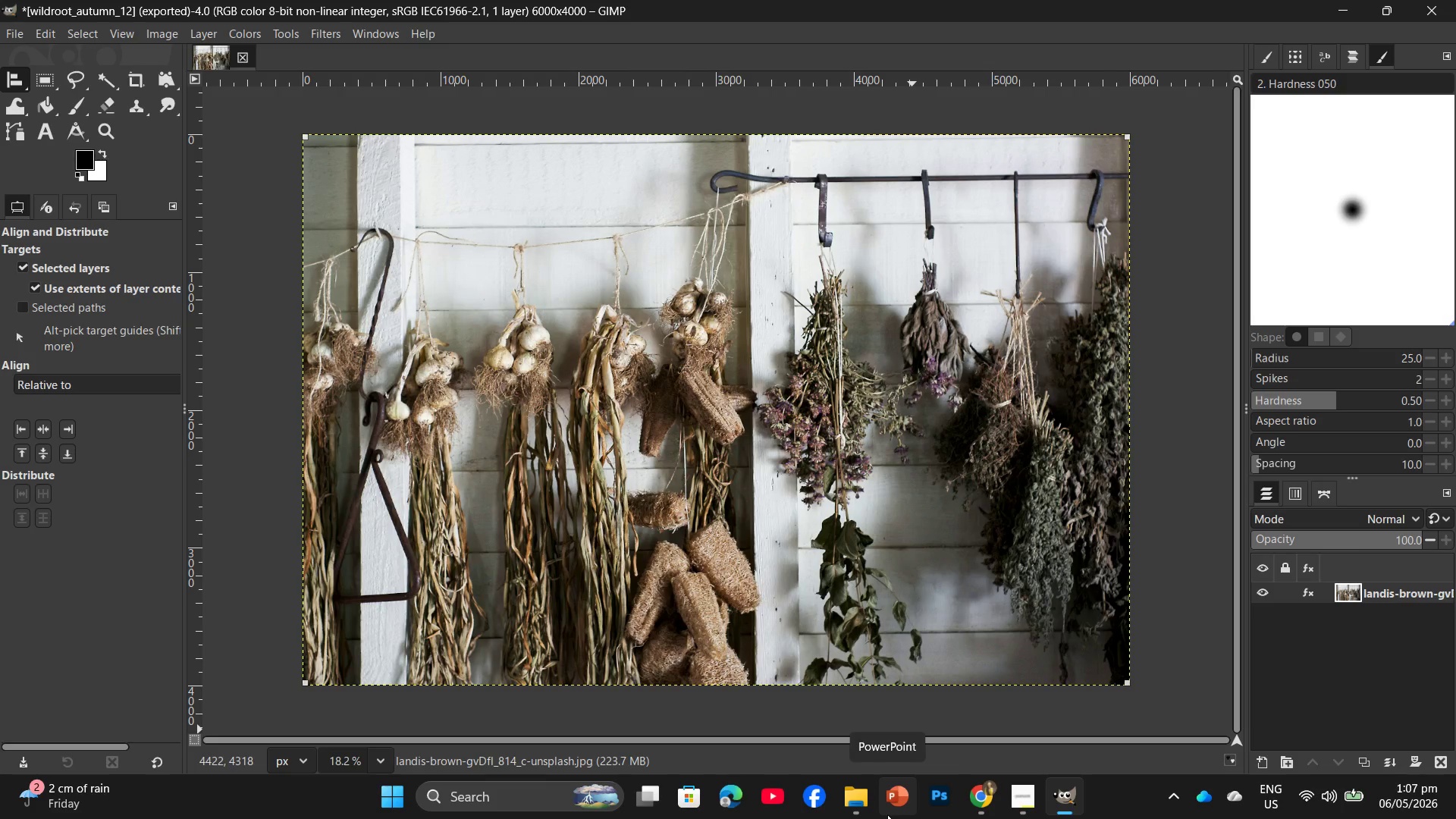 
wait(53.94)
 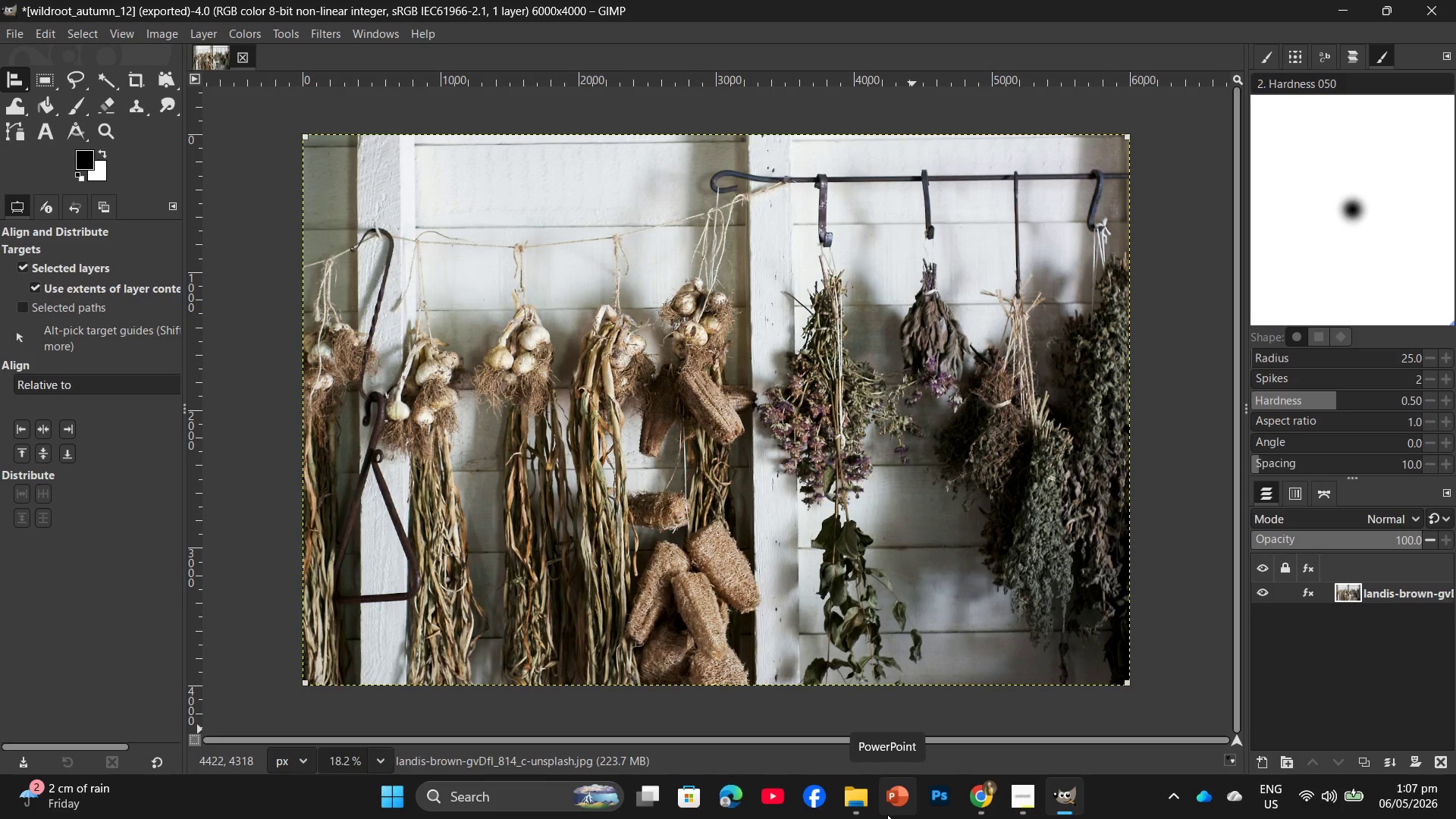 
left_click([981, 803])
 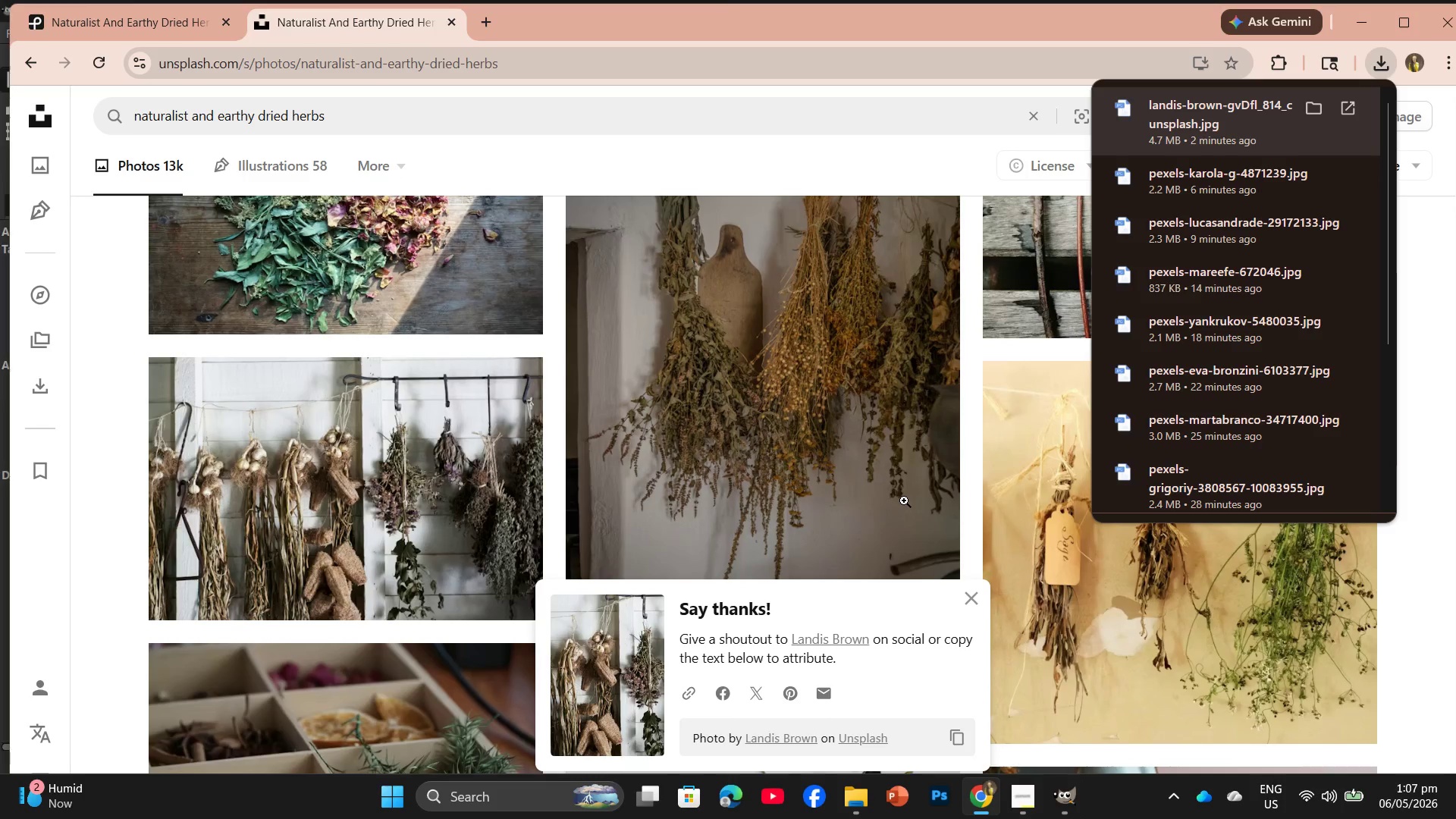 
scroll: coordinate [954, 505], scroll_direction: down, amount: 5.0
 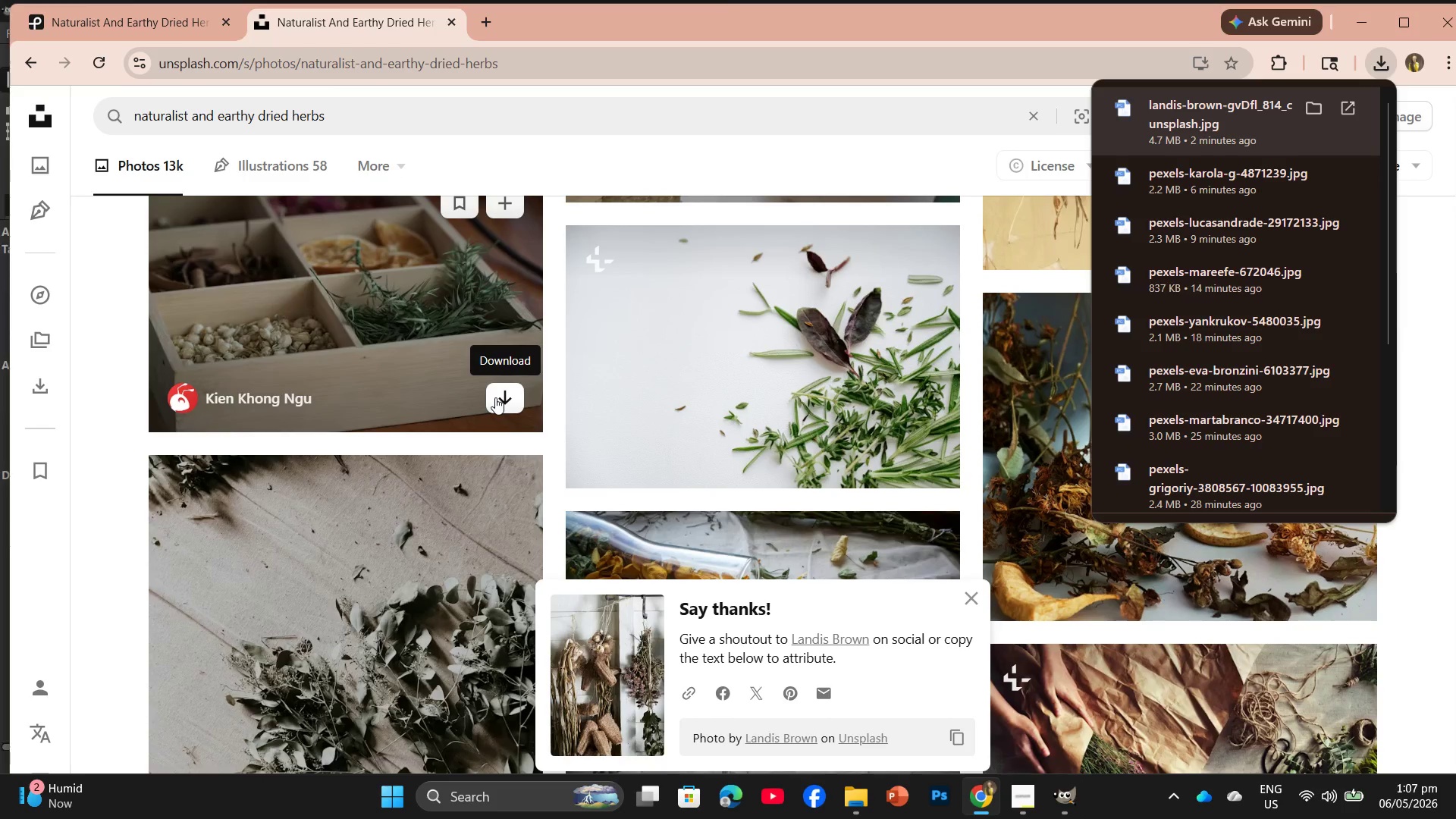 
left_click([495, 397])
 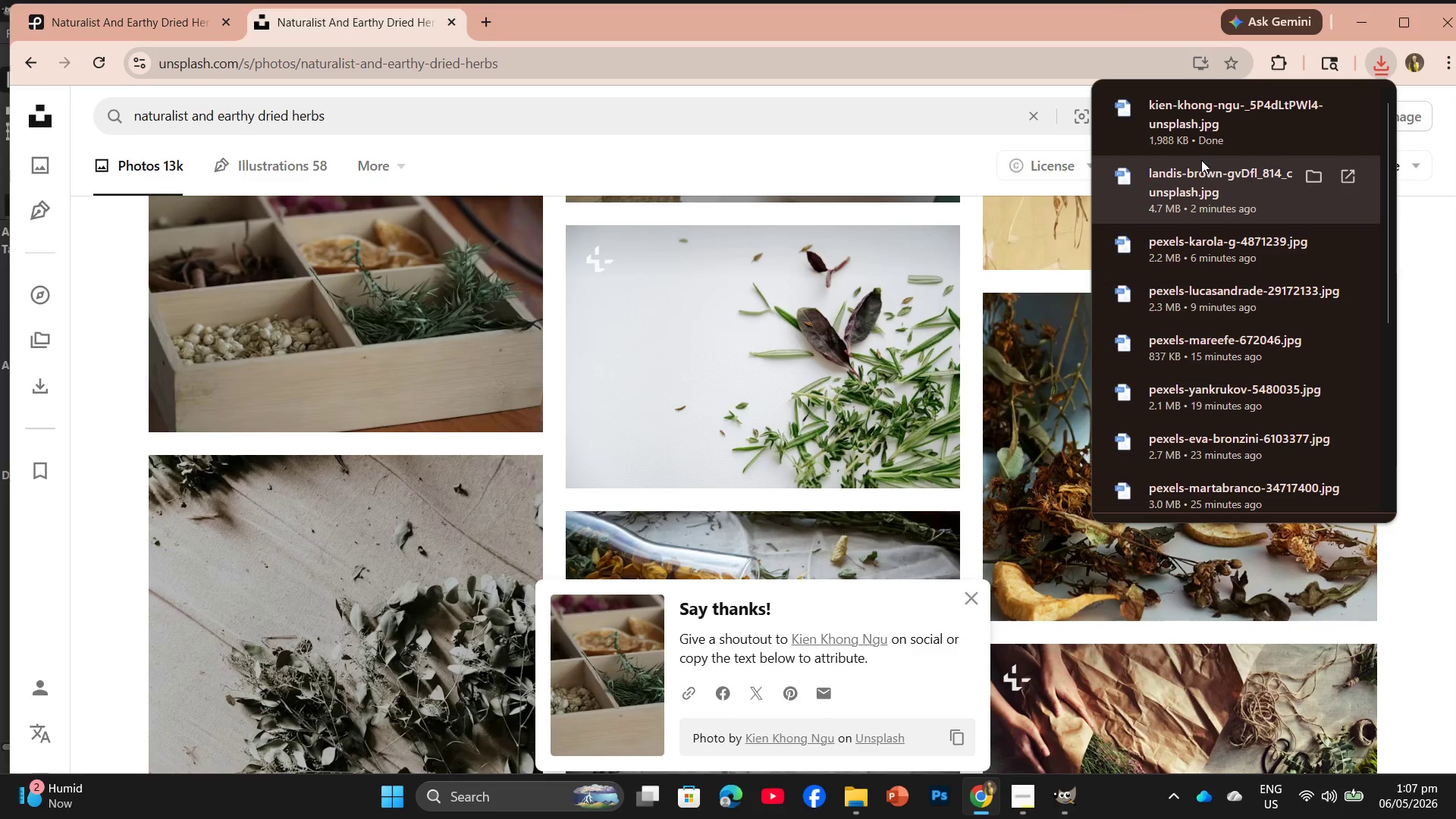 
wait(7.28)
 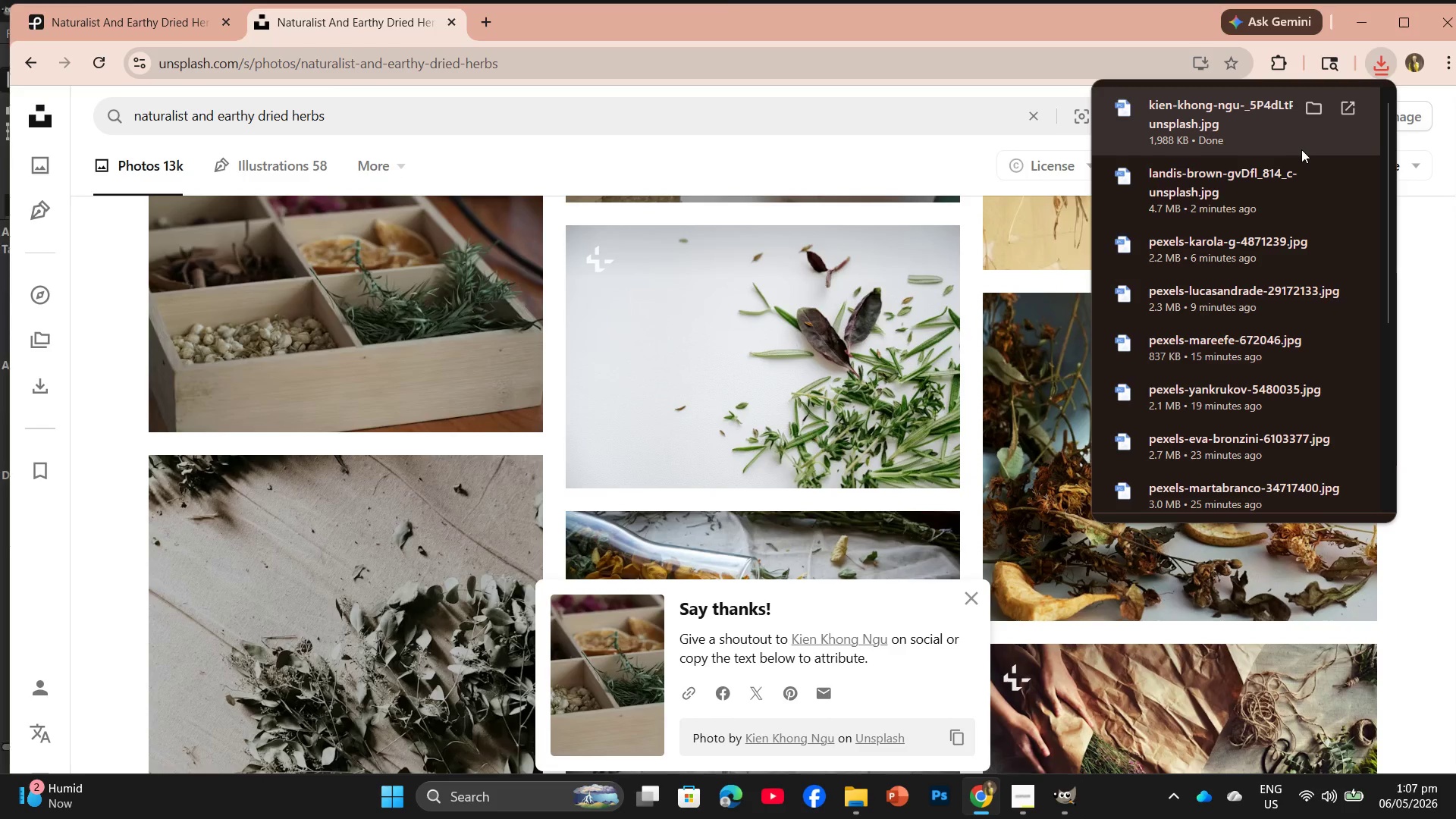 
left_click_drag(start_coordinate=[1210, 108], to_coordinate=[275, 52])
 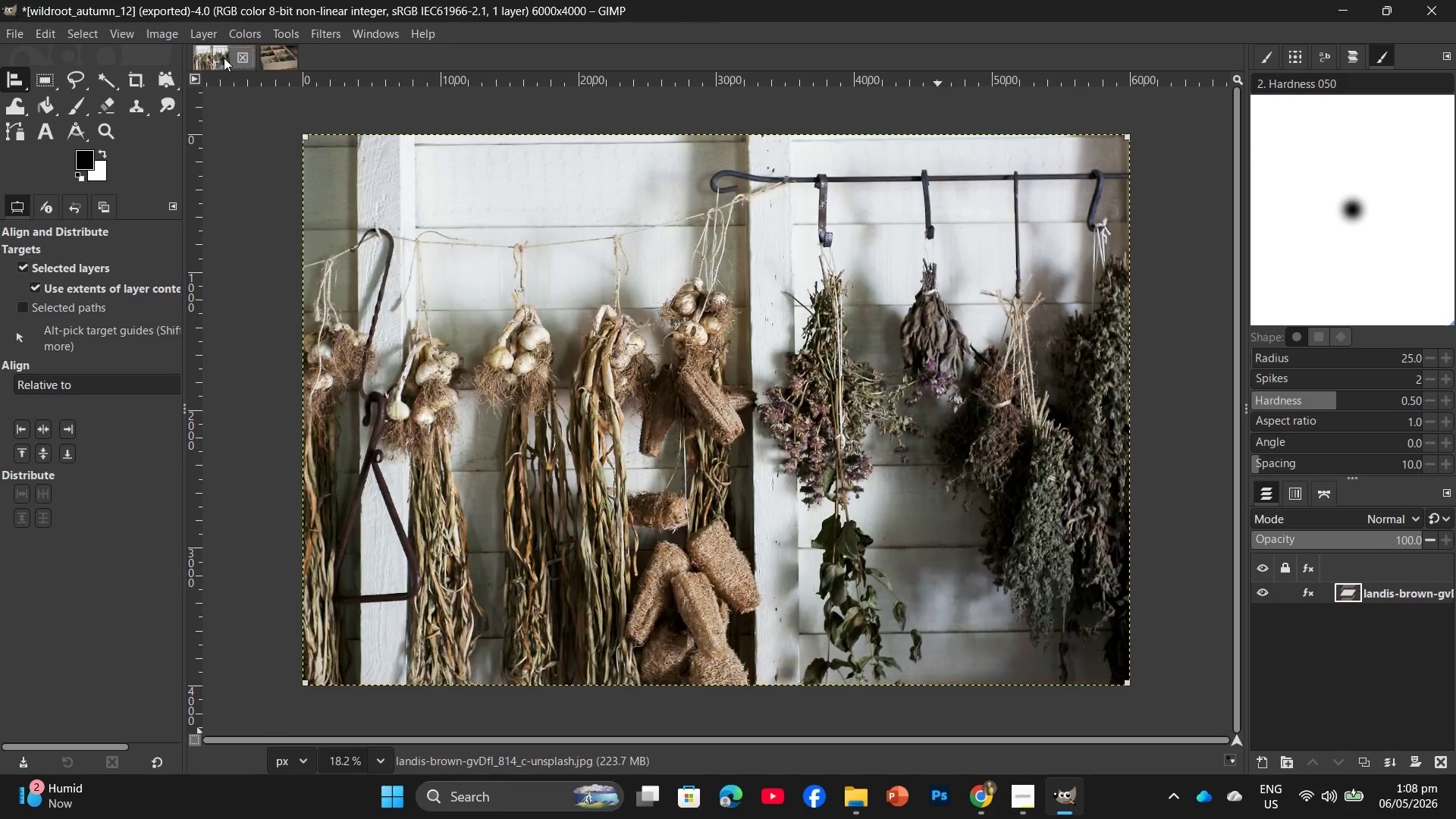 
double_click([246, 58])
 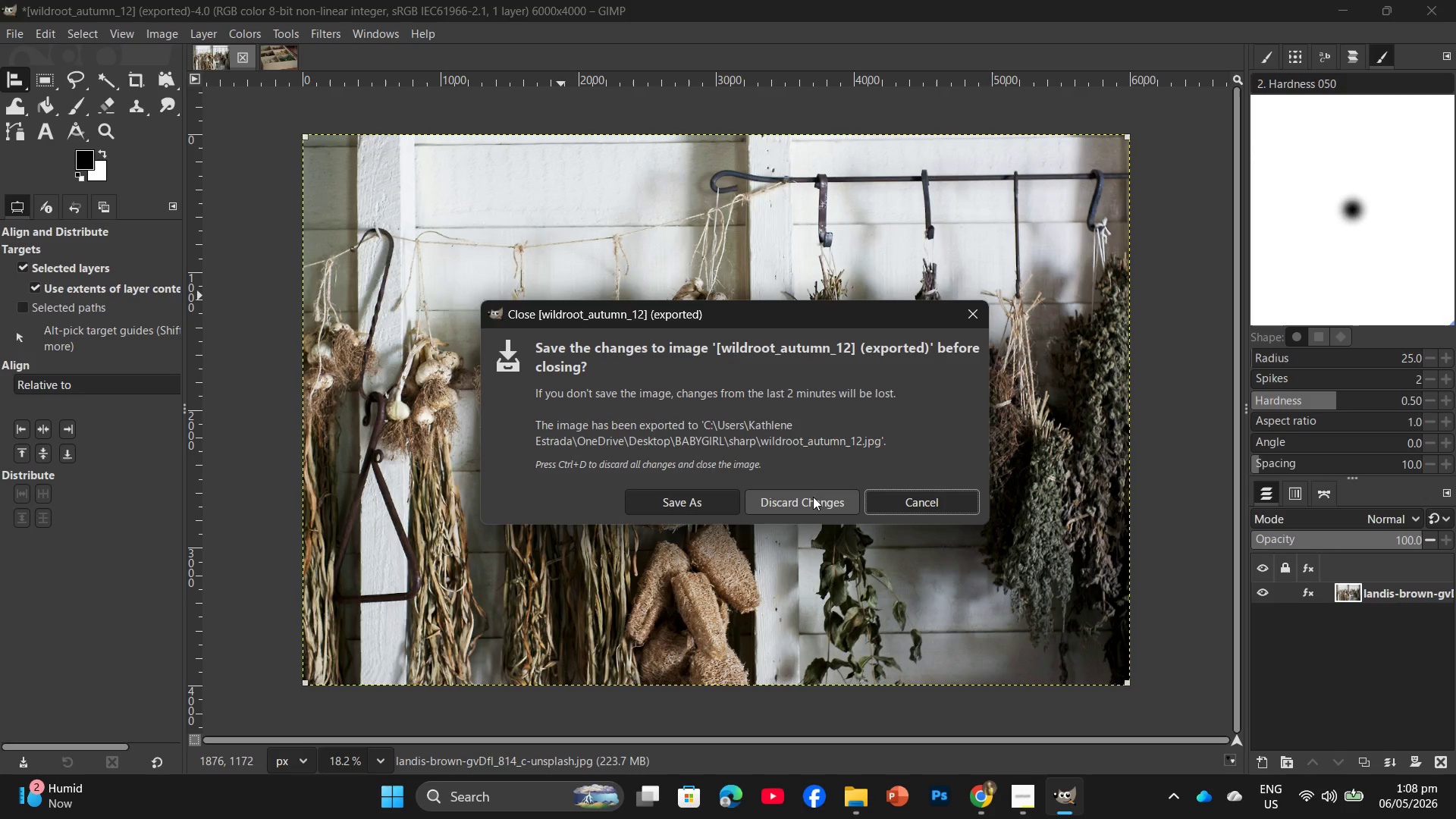 
left_click([813, 497])
 